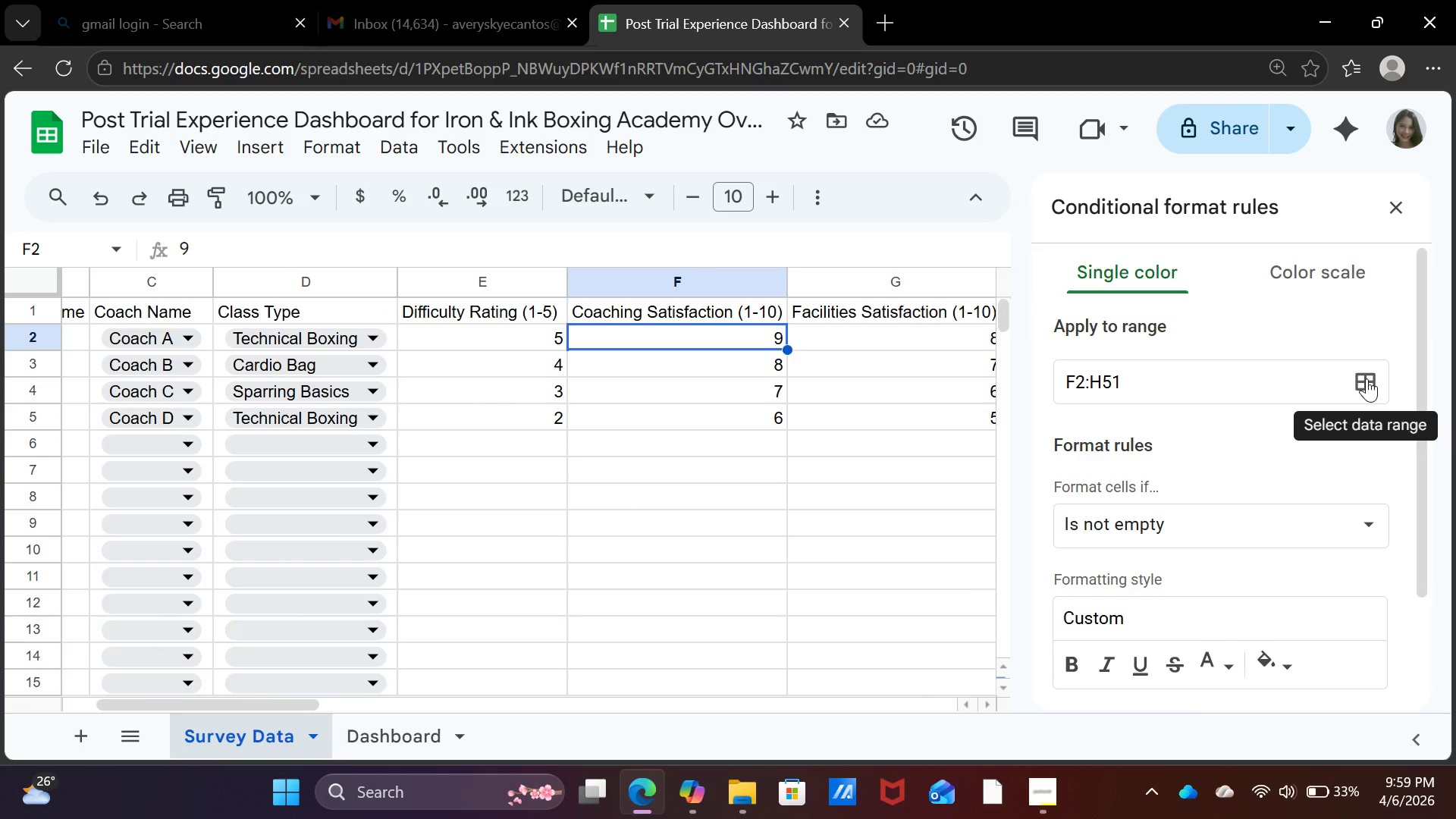 
left_click([1367, 378])
 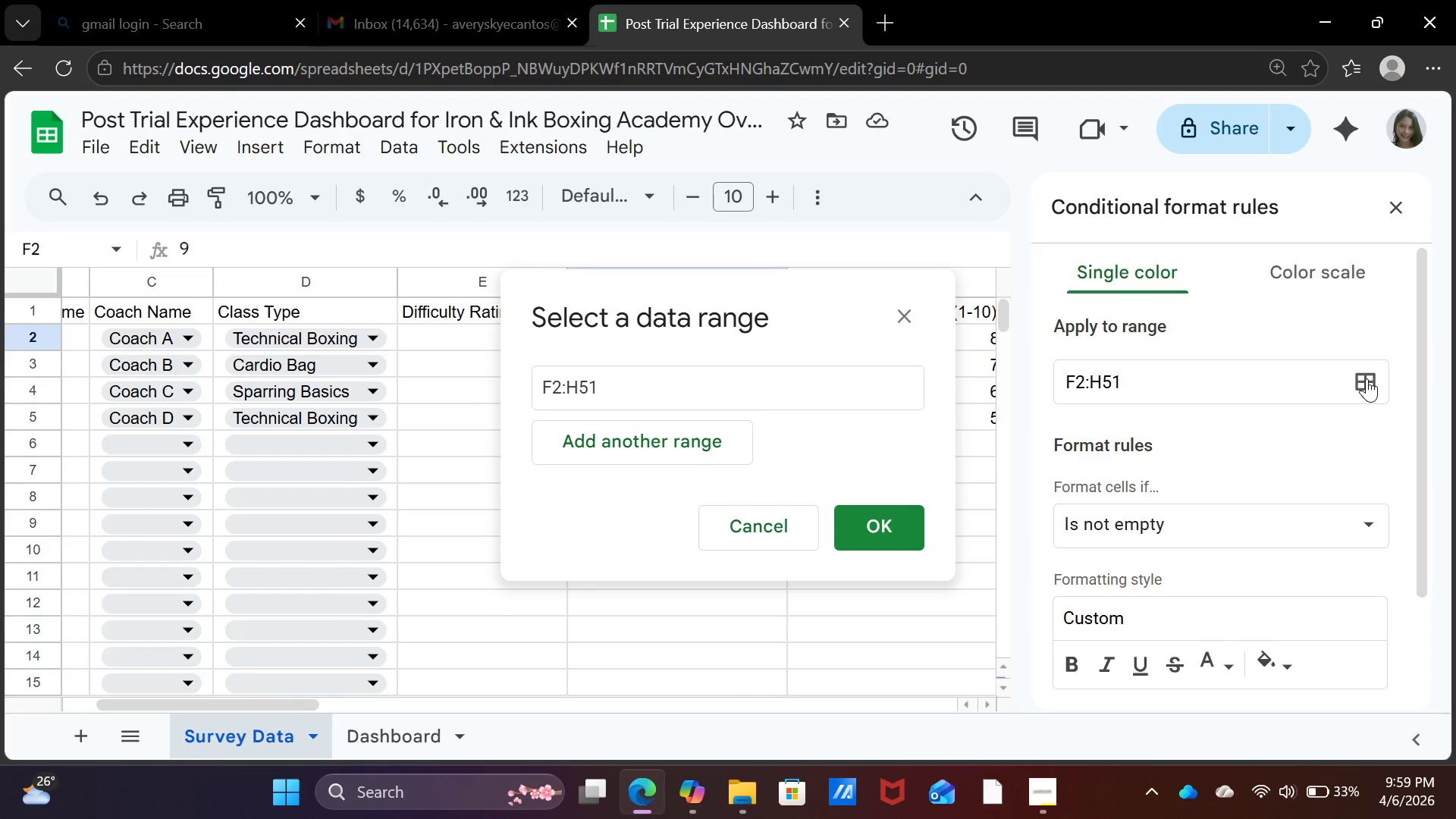 
left_click([1367, 378])
 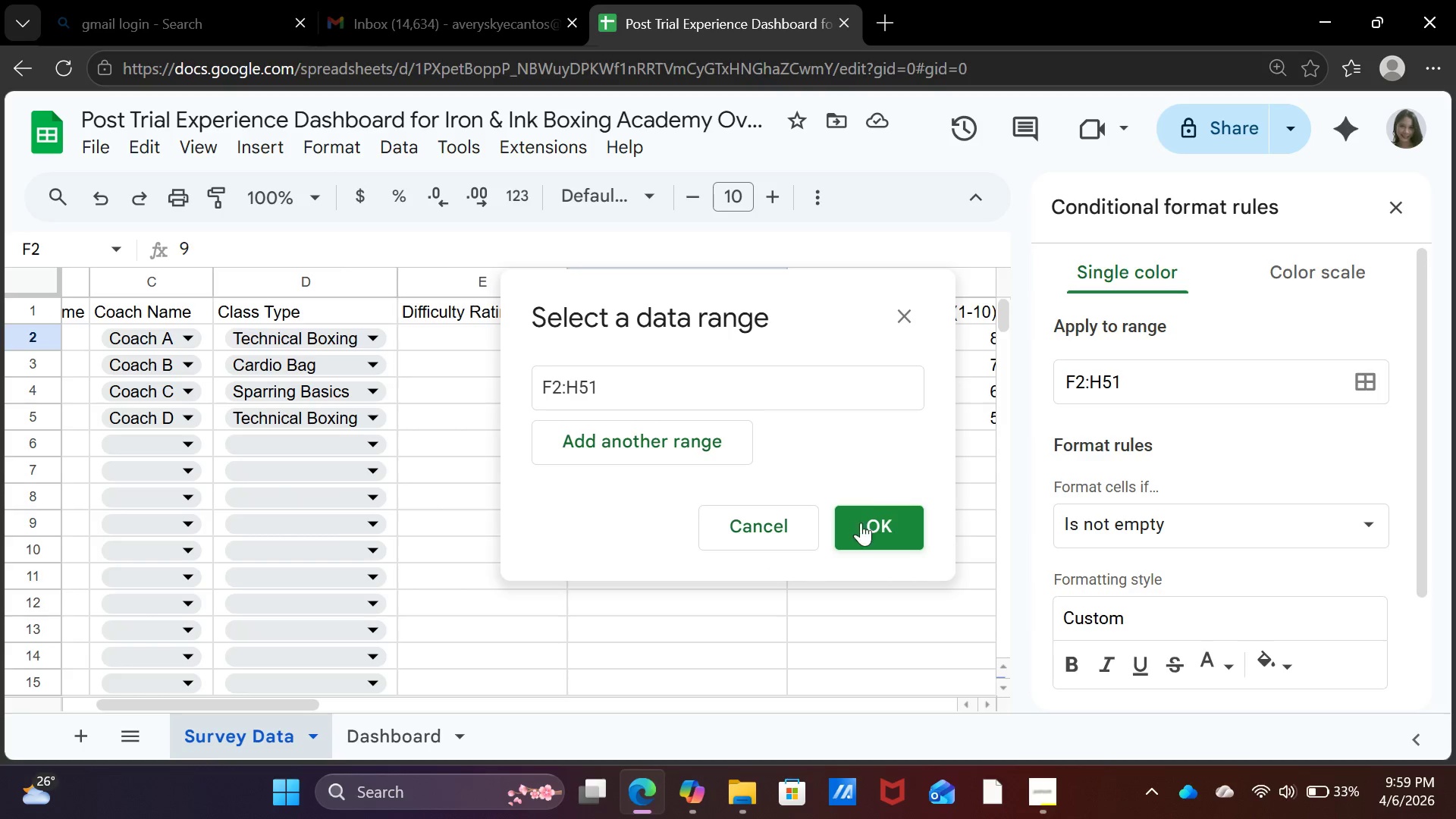 
left_click([895, 531])
 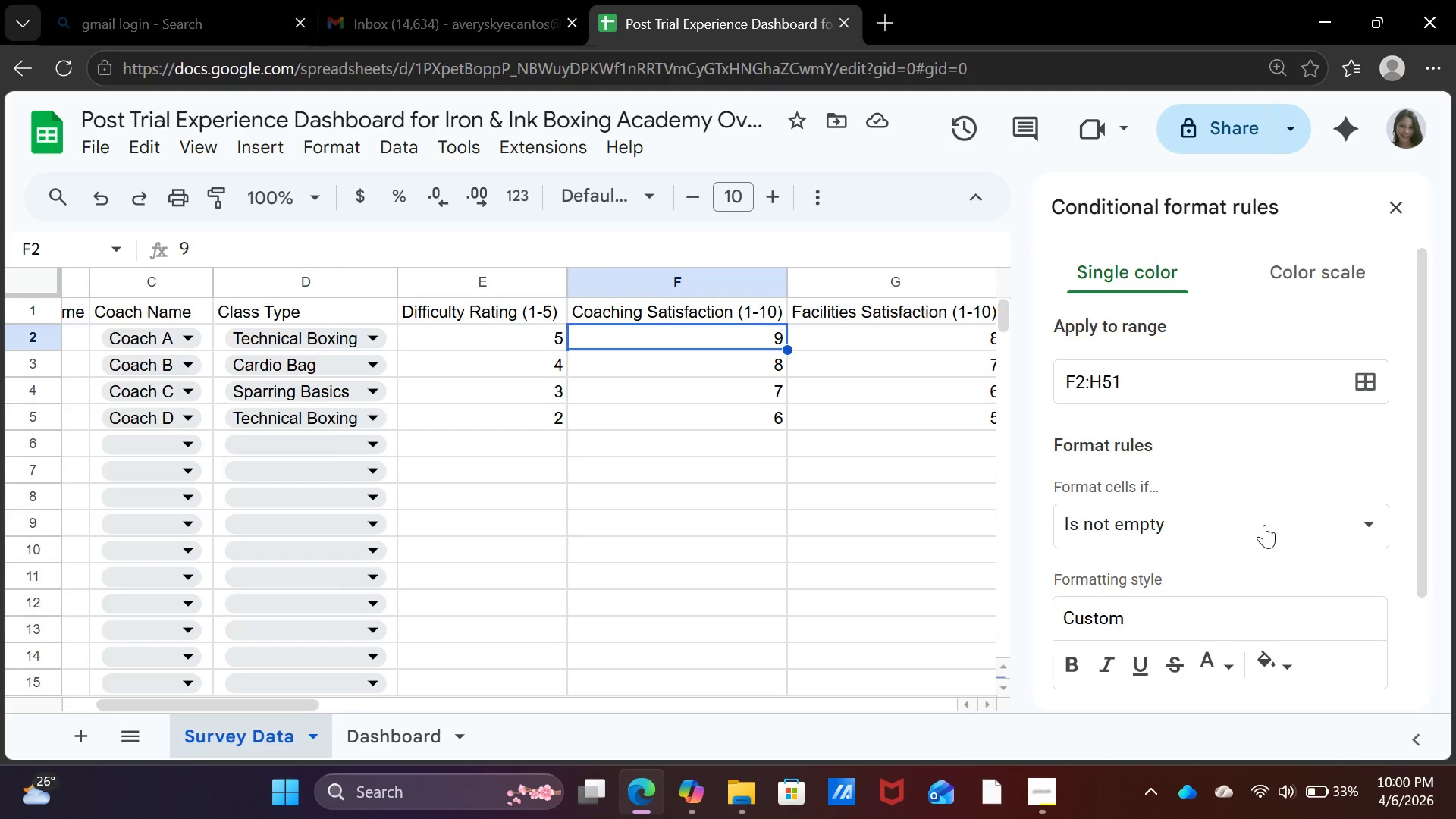 
wait(63.12)
 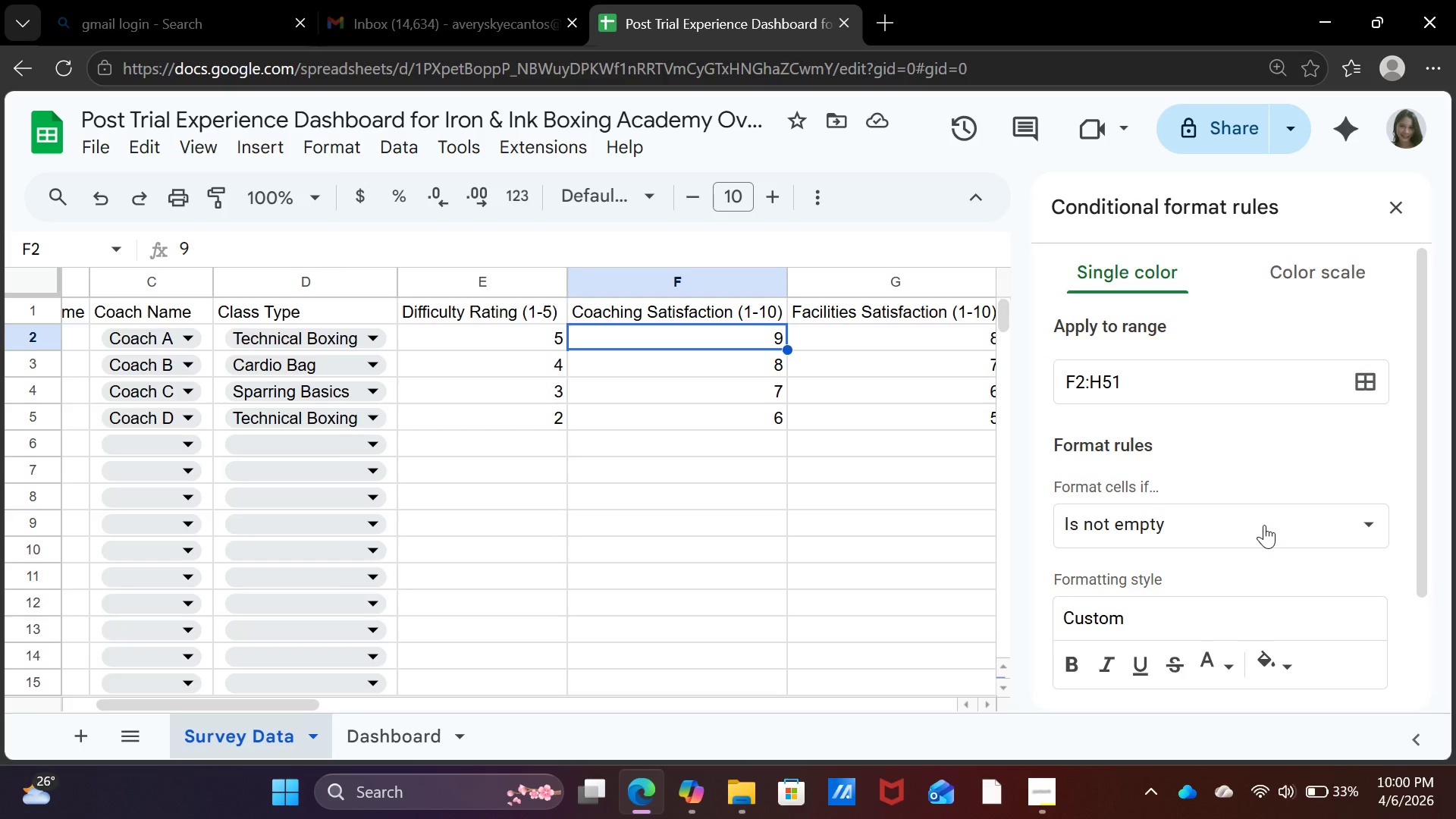 
left_click([1244, 523])
 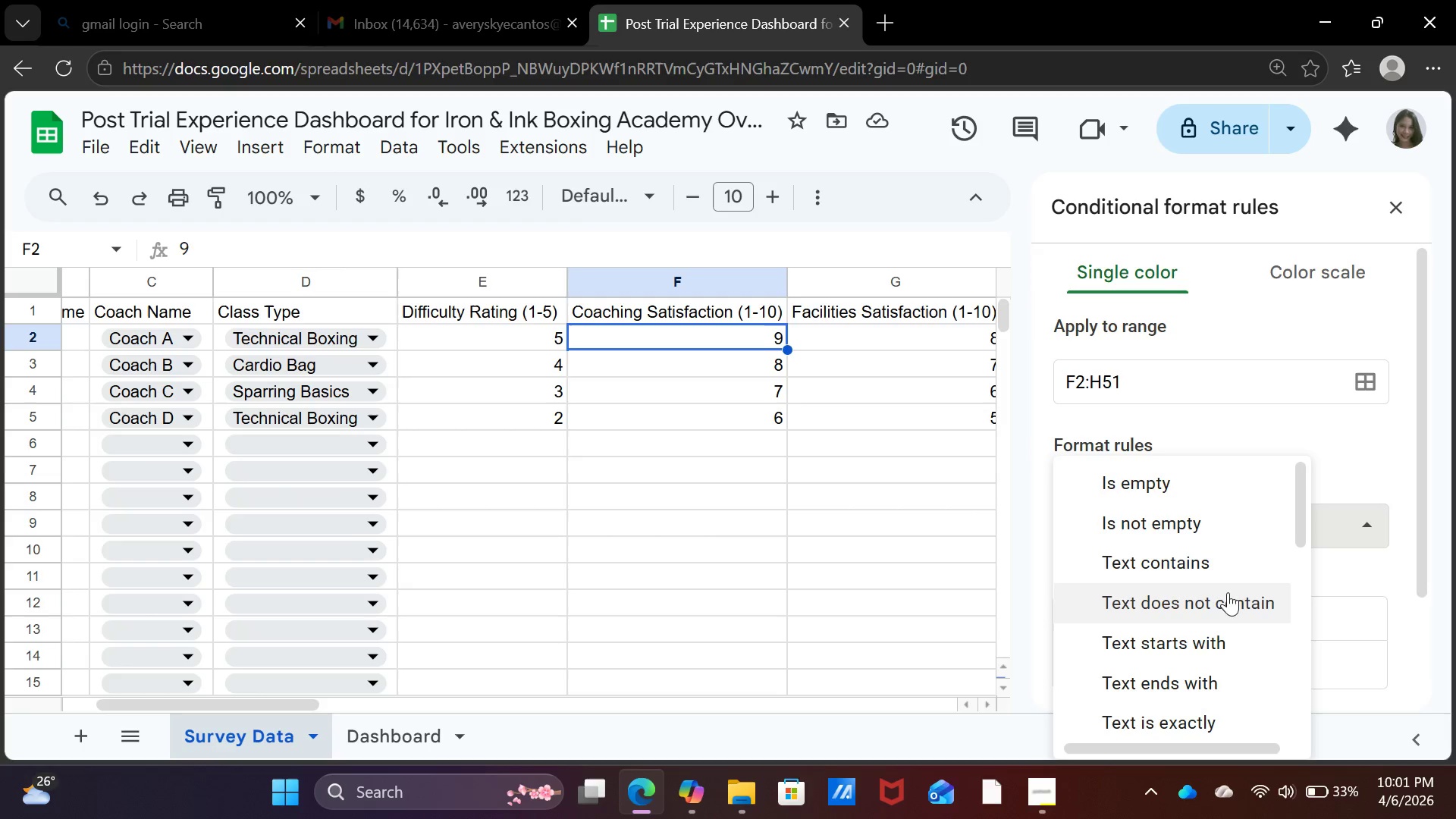 
scroll: coordinate [1198, 632], scroll_direction: down, amount: 4.0
 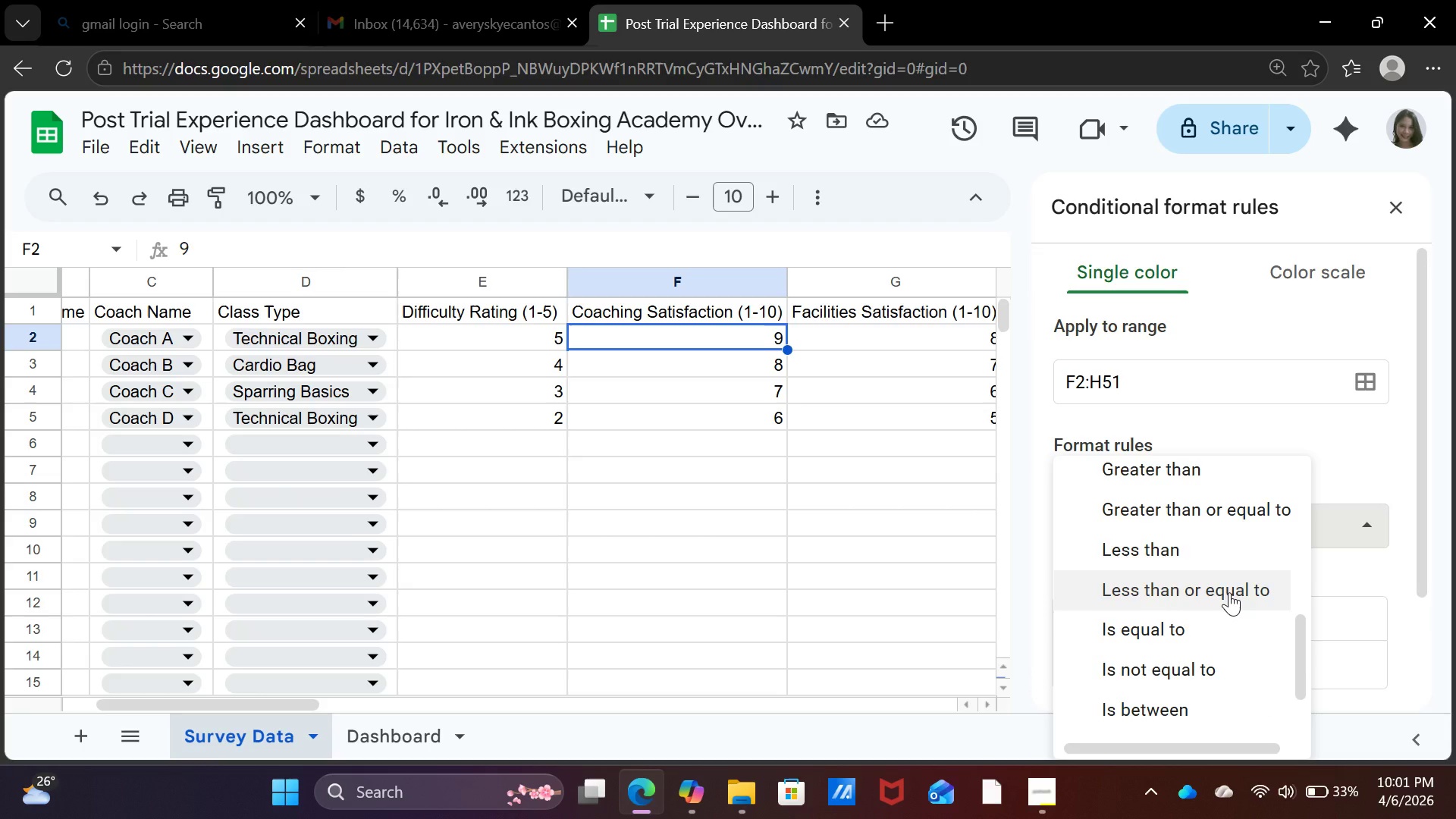 
wait(23.18)
 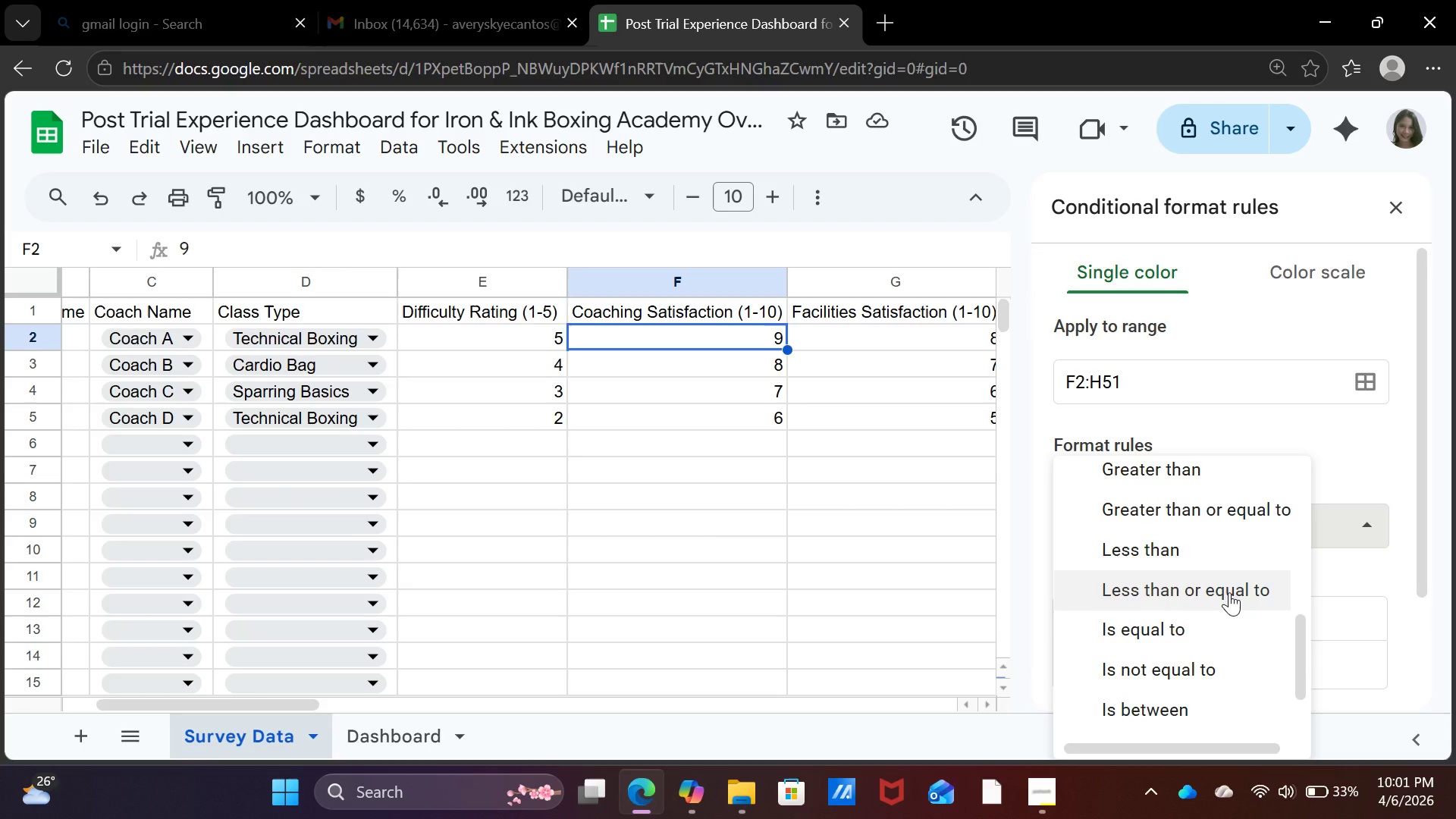 
mouse_move([1185, 574])
 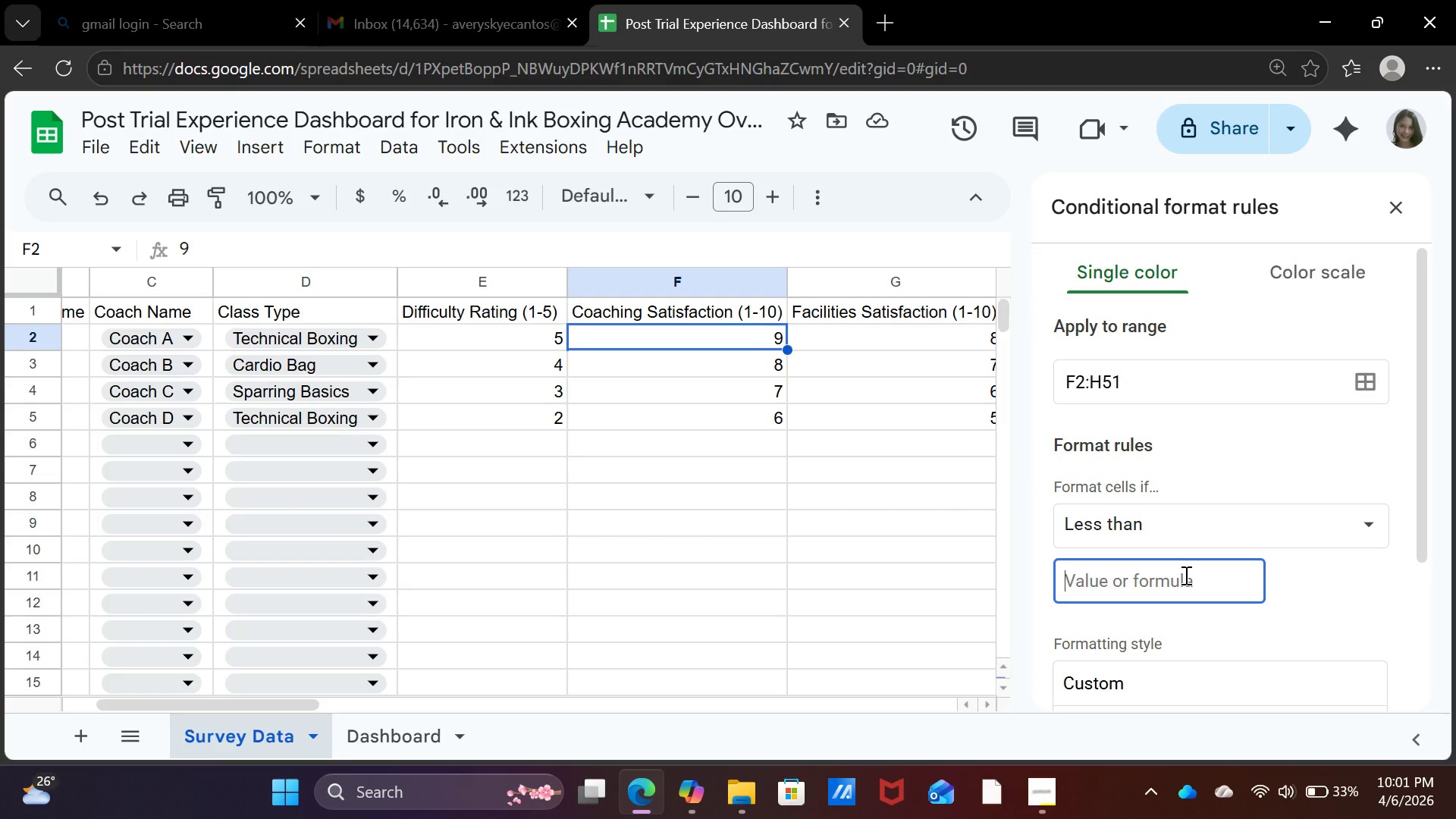 
left_click([1185, 575])
 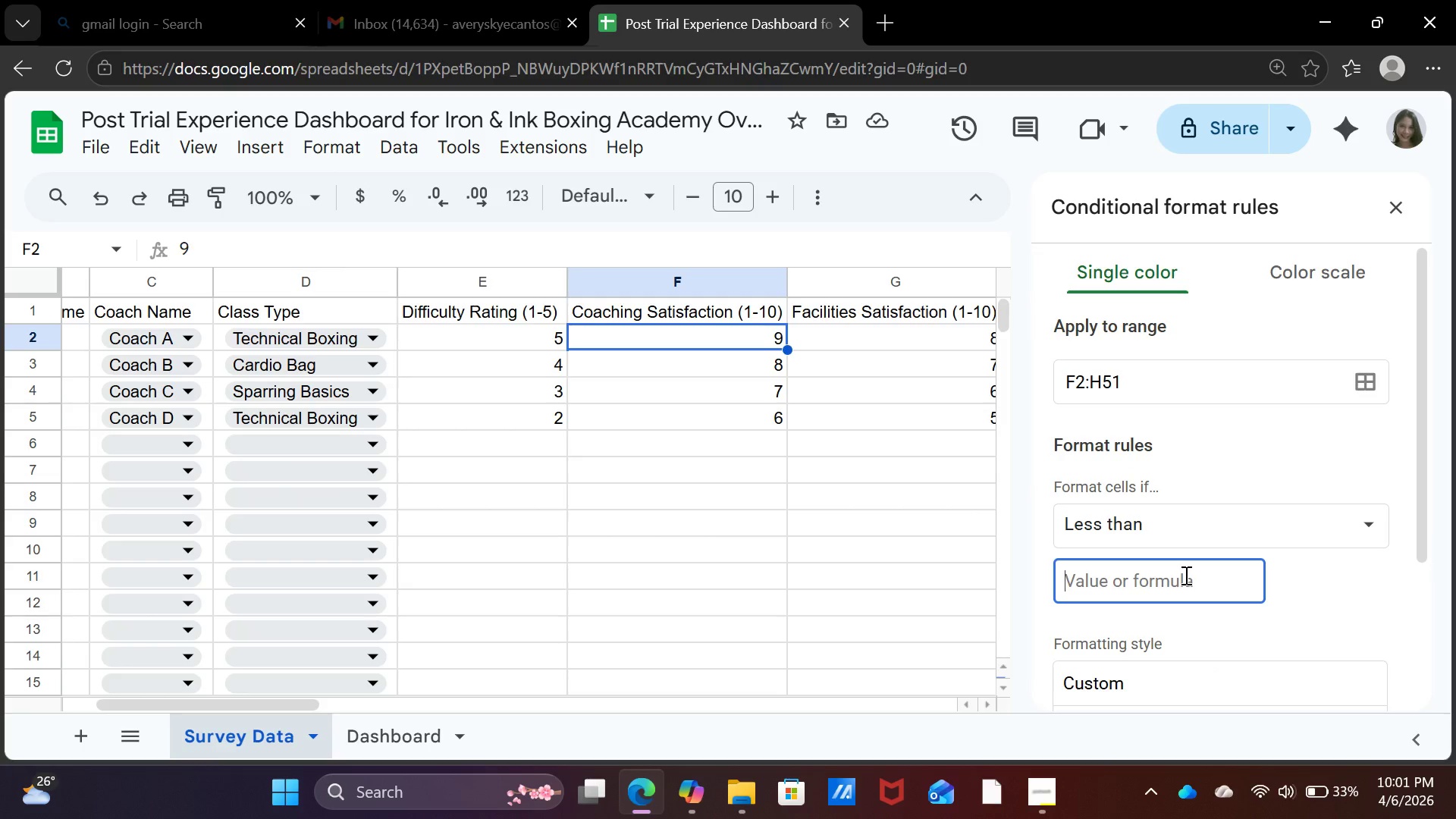 
key(6)
 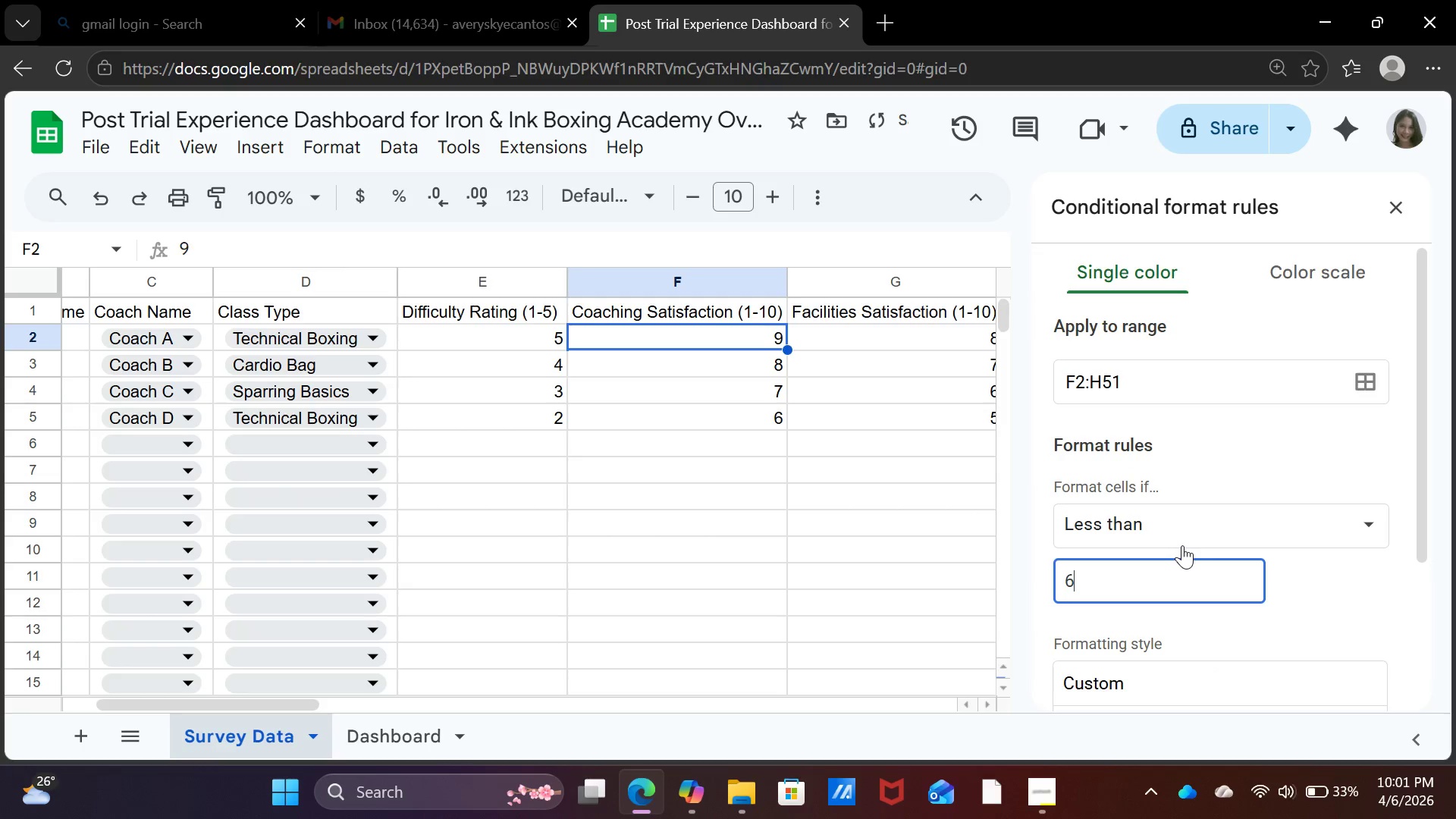 
scroll: coordinate [1181, 546], scroll_direction: down, amount: 2.0
 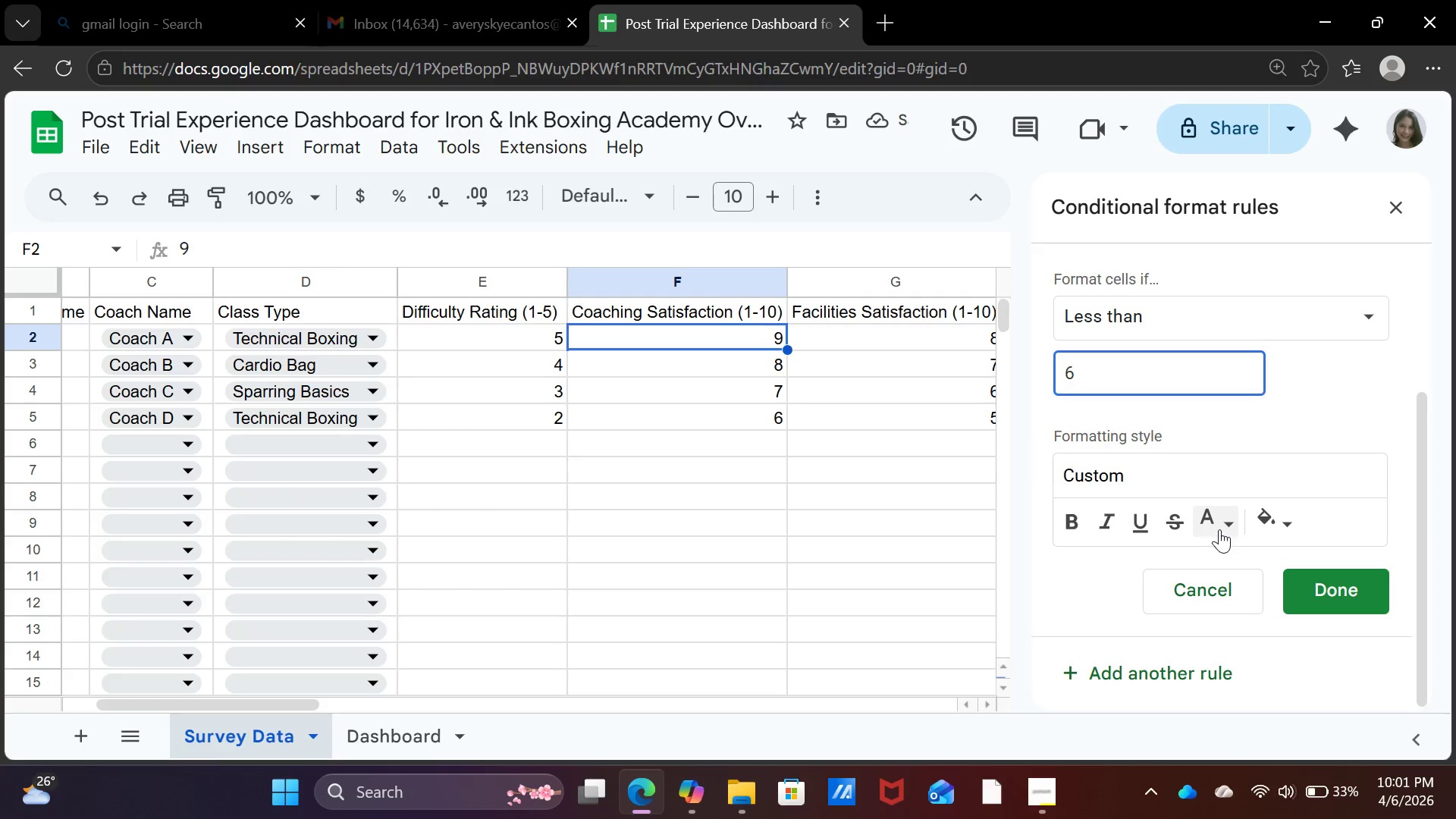 
left_click([1225, 526])
 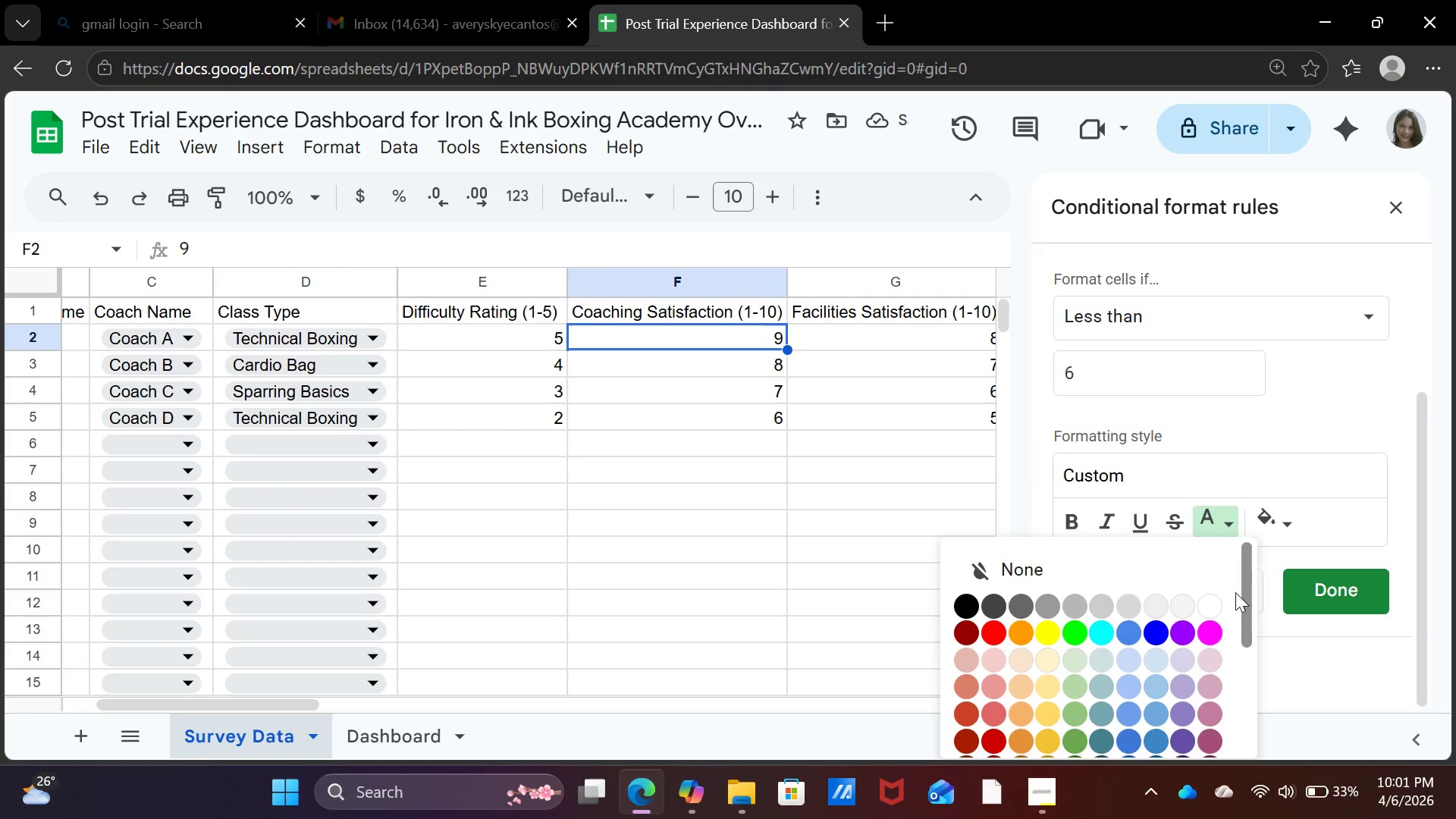 
scroll: coordinate [1071, 709], scroll_direction: down, amount: 1.0
 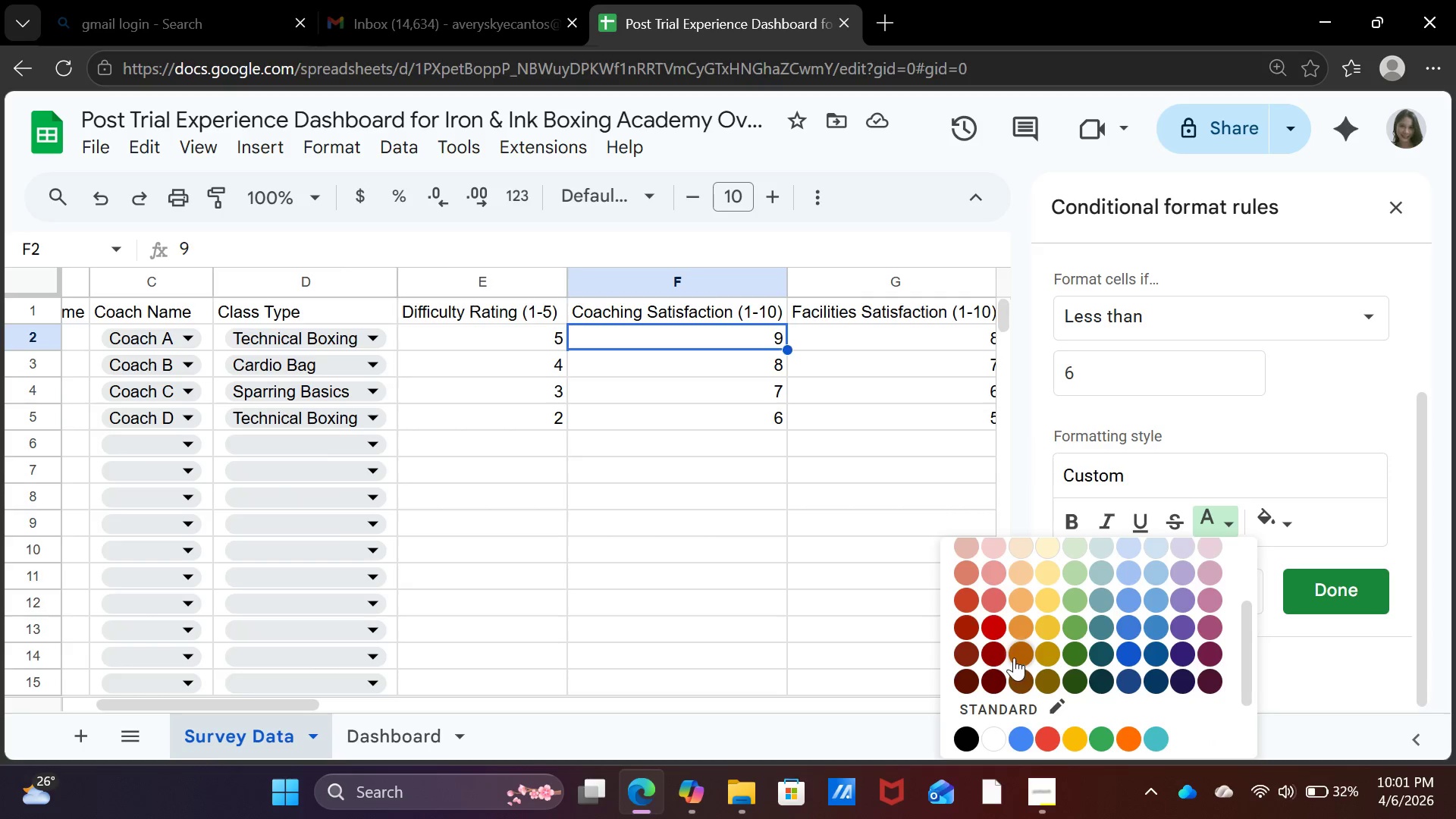 
mouse_move([999, 626])
 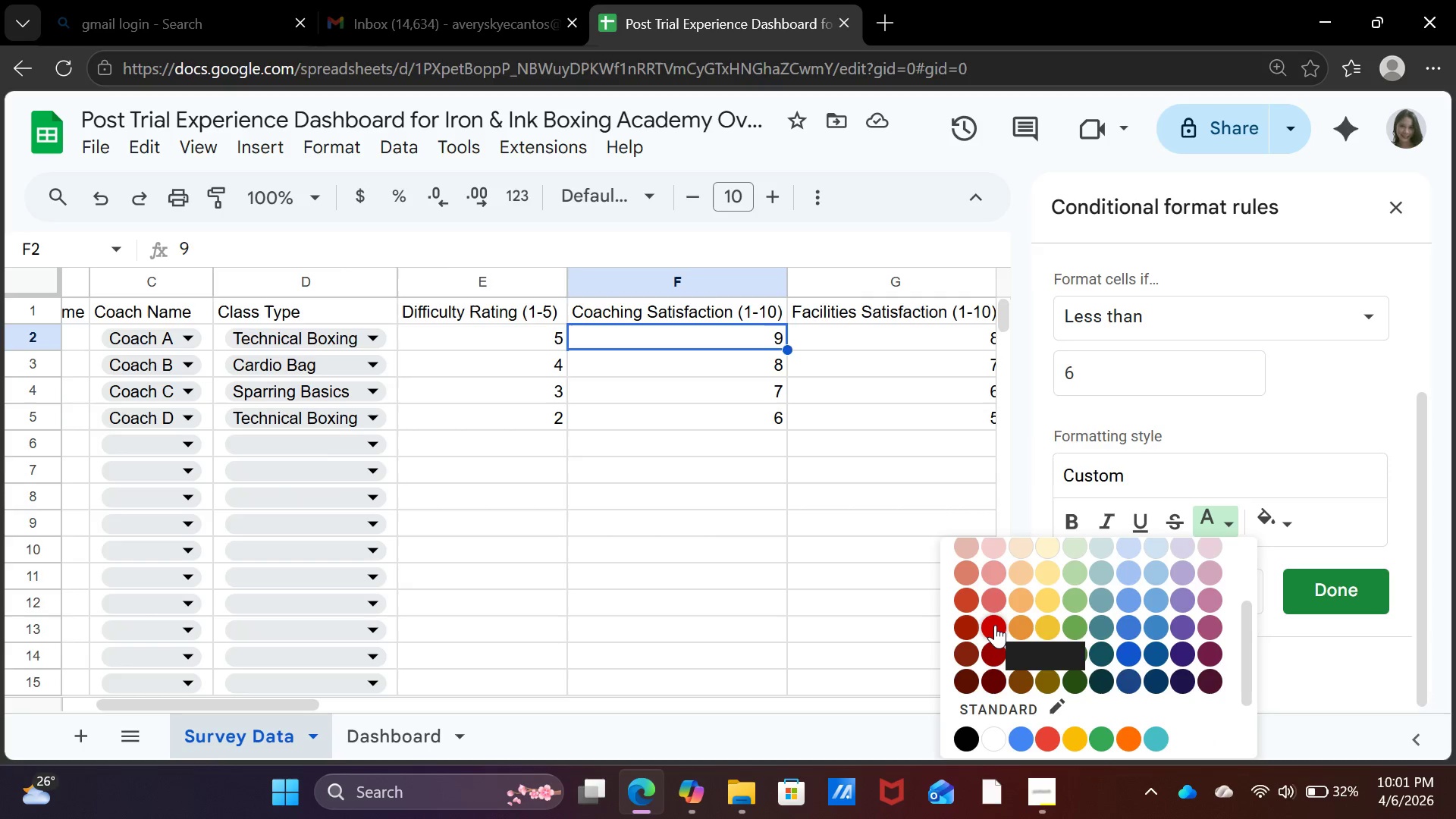 
left_click([995, 625])
 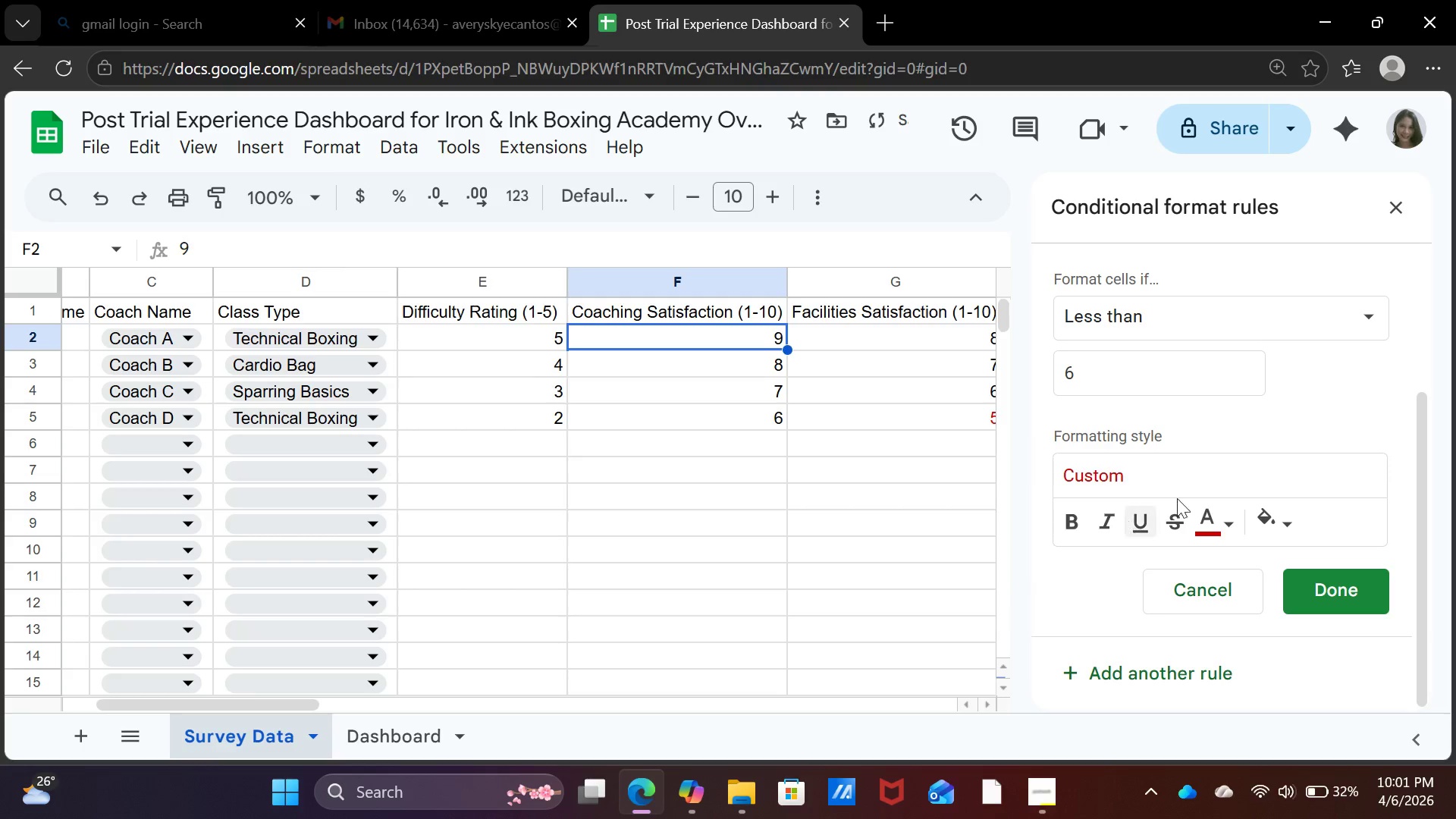 
scroll: coordinate [1230, 482], scroll_direction: up, amount: 1.0
 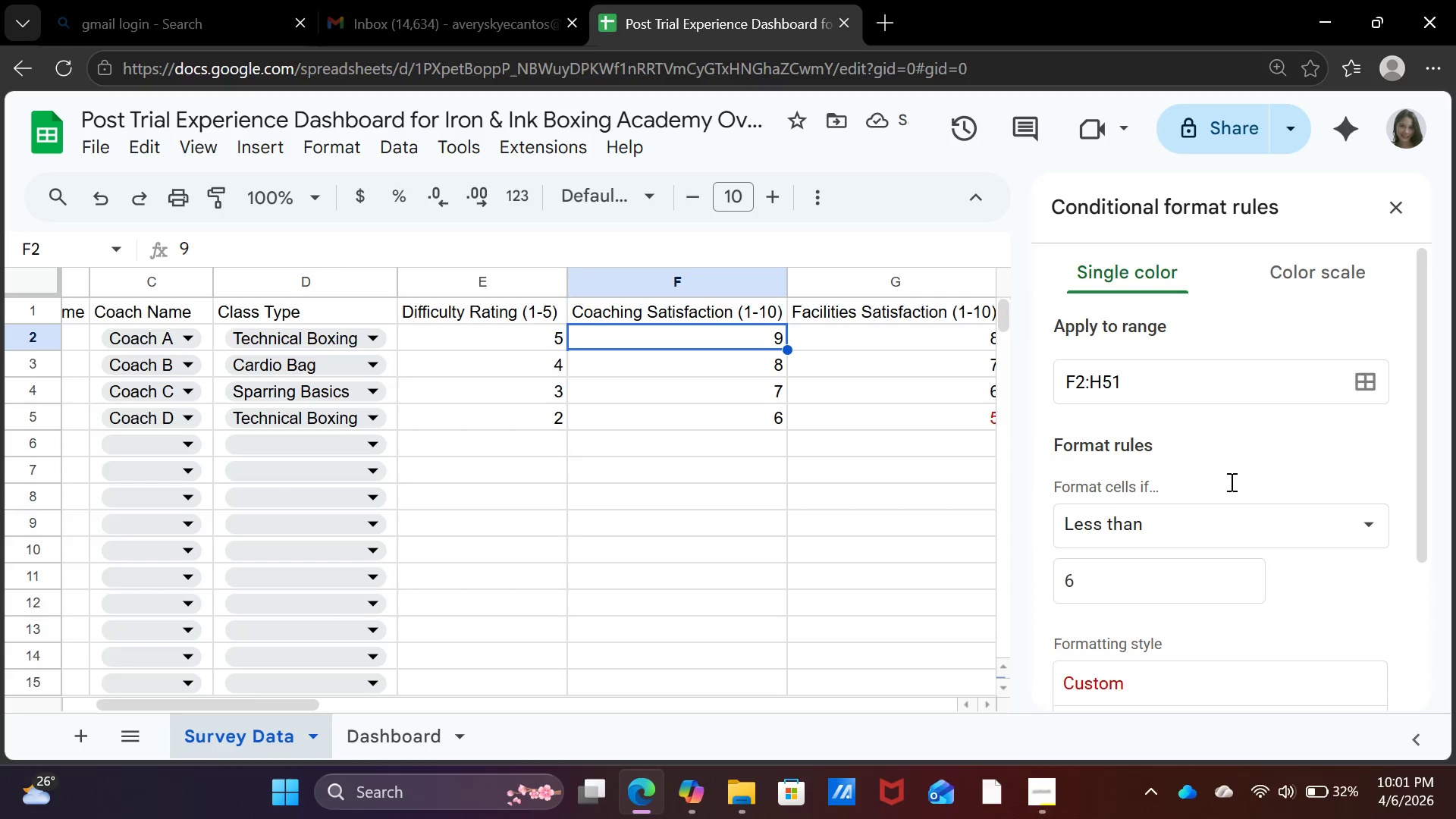 
scroll: coordinate [1230, 482], scroll_direction: down, amount: 1.0
 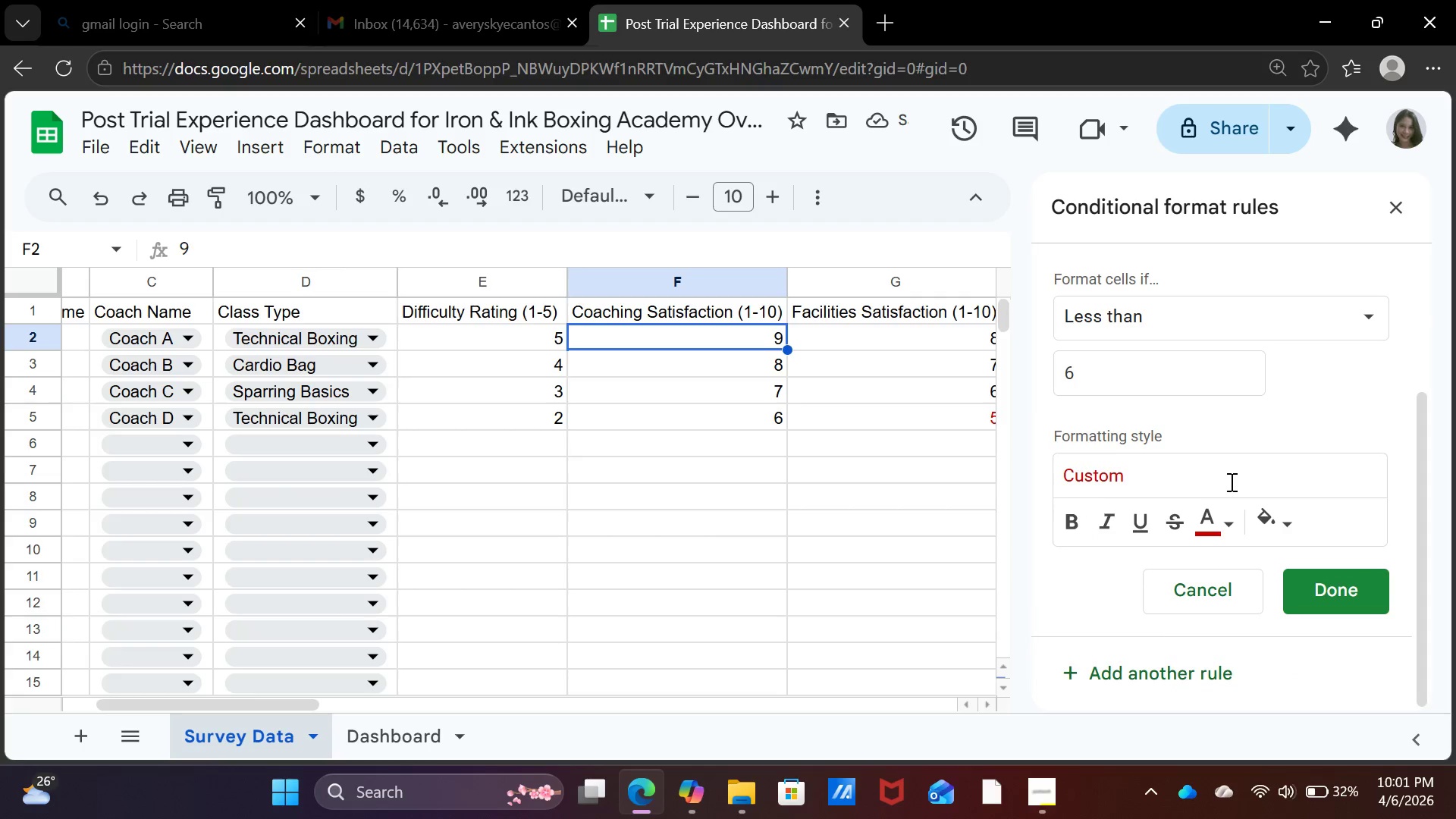 
scroll: coordinate [1230, 482], scroll_direction: up, amount: 1.0
 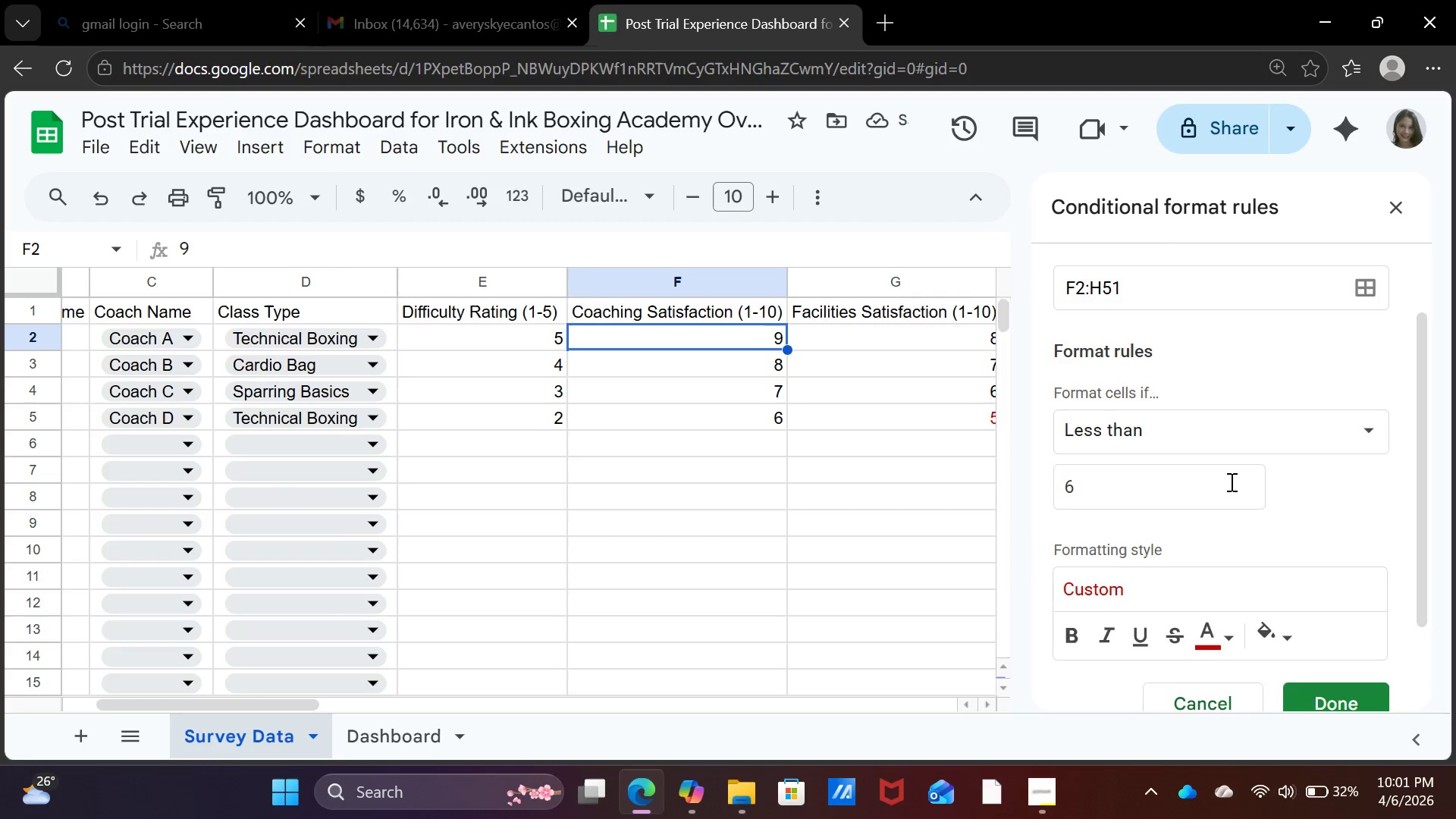 
scroll: coordinate [1230, 482], scroll_direction: none, amount: 0.0
 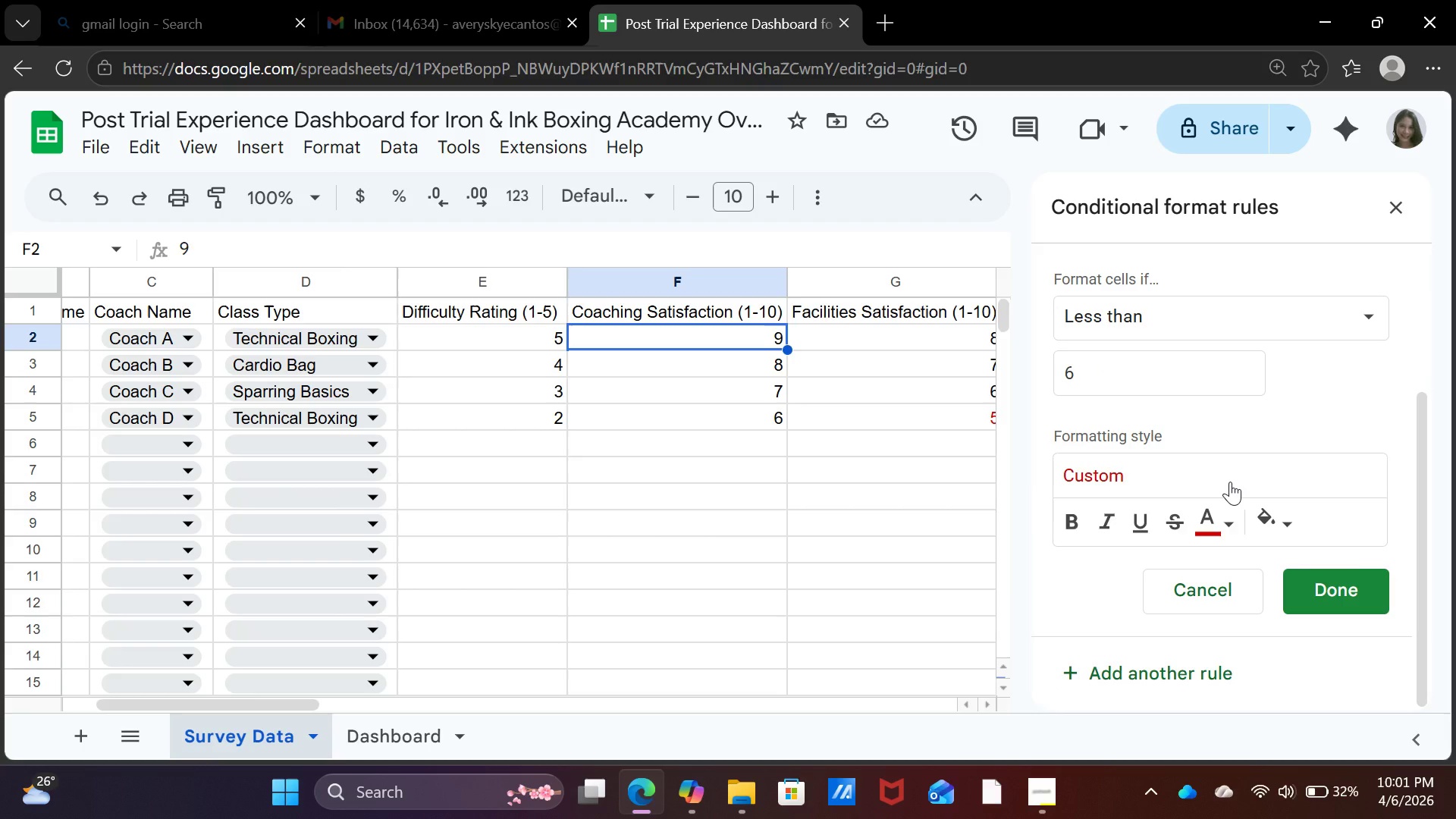 
scroll: coordinate [1230, 482], scroll_direction: down, amount: 1.0
 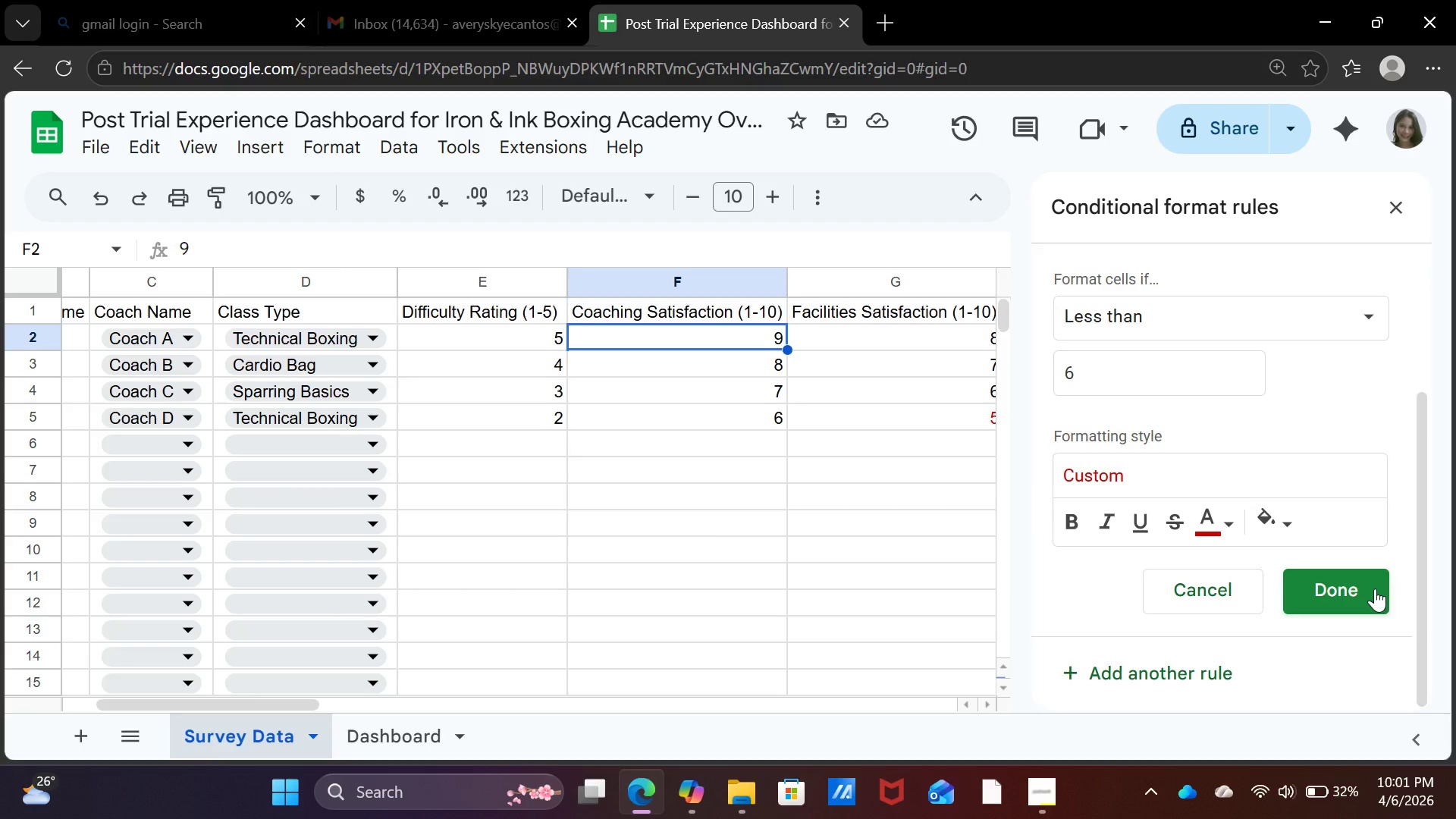 
left_click([1375, 588])
 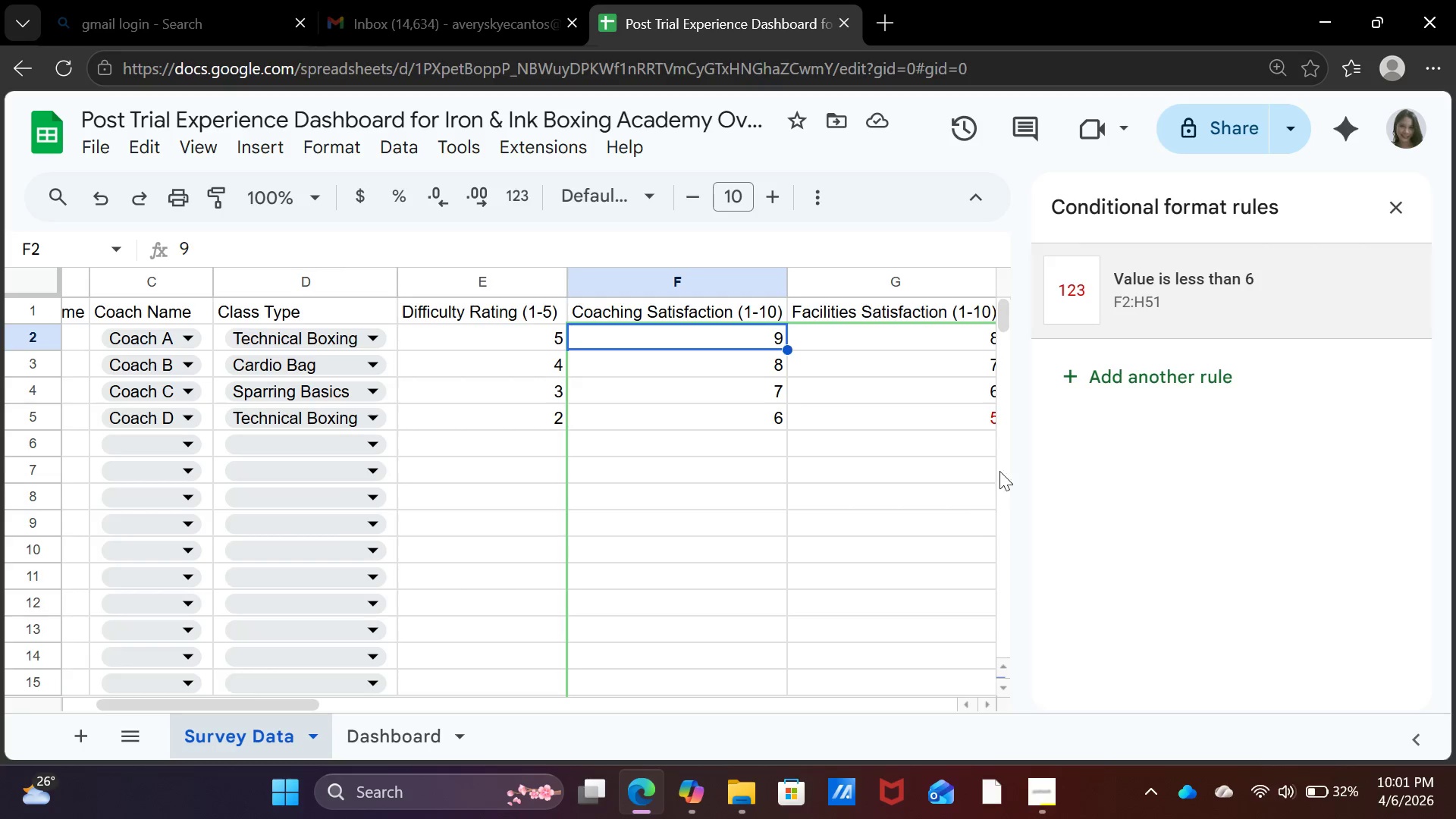 
wait(6.72)
 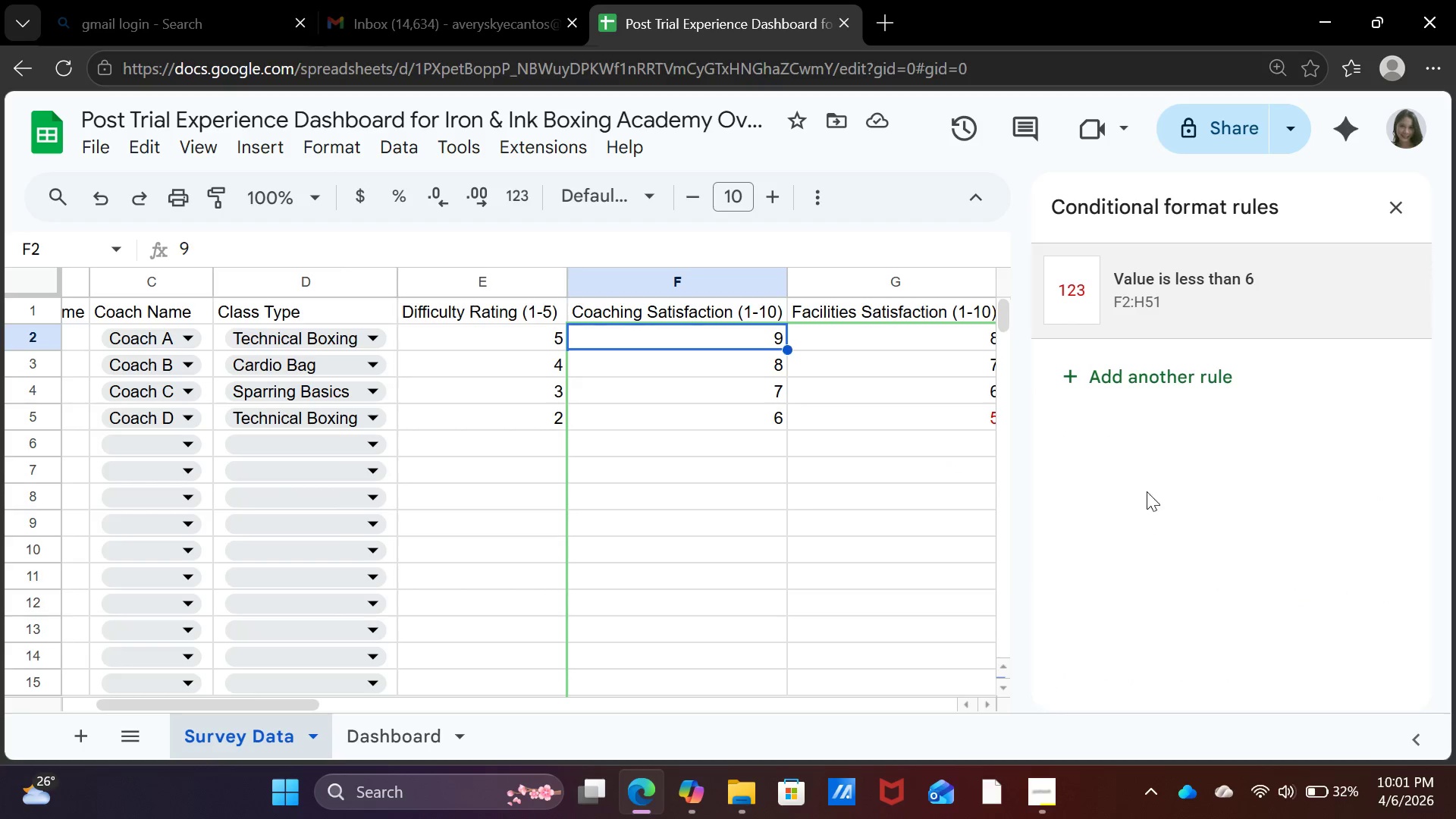 
double_click([988, 698])
 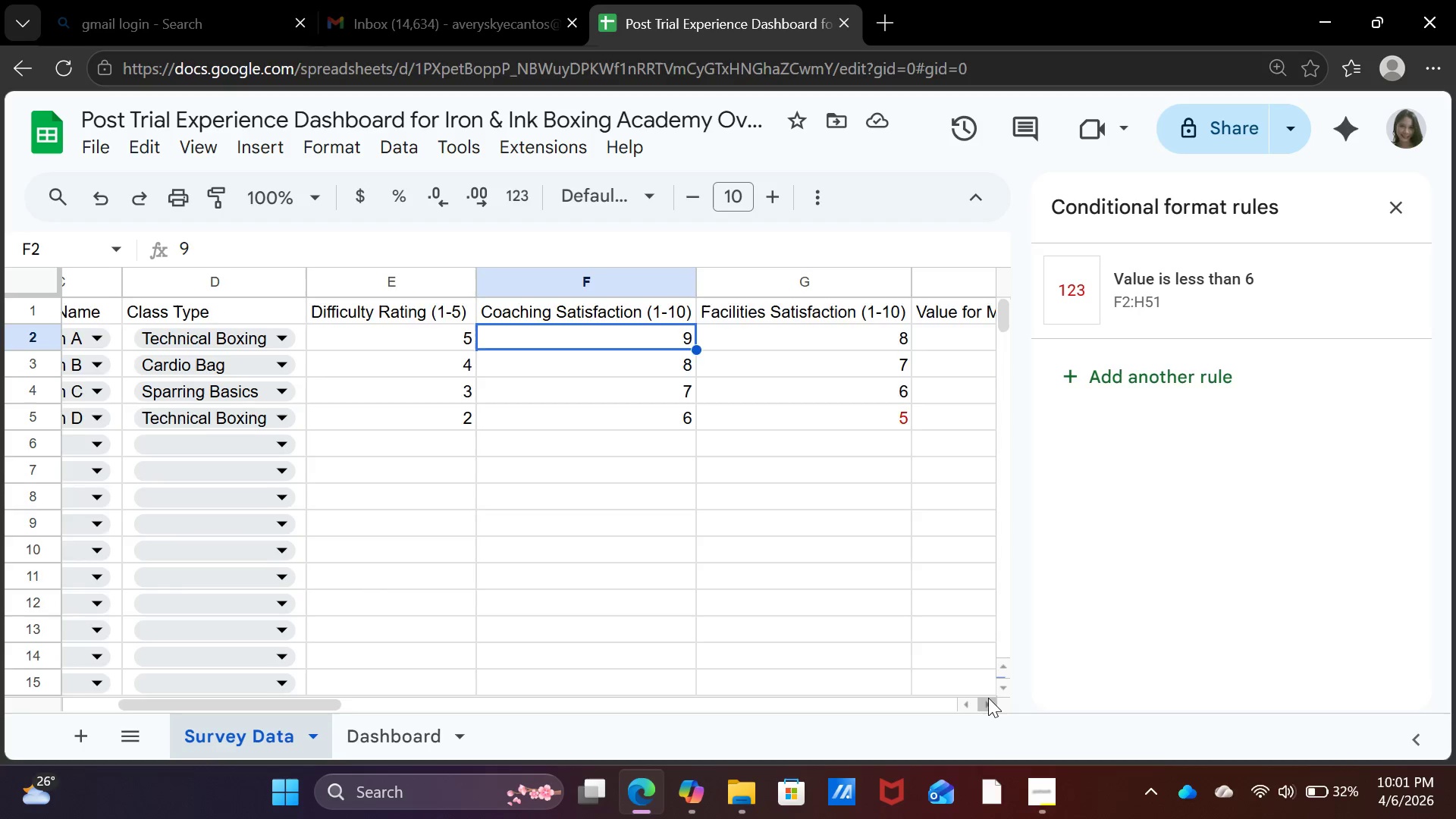 
triple_click([988, 698])
 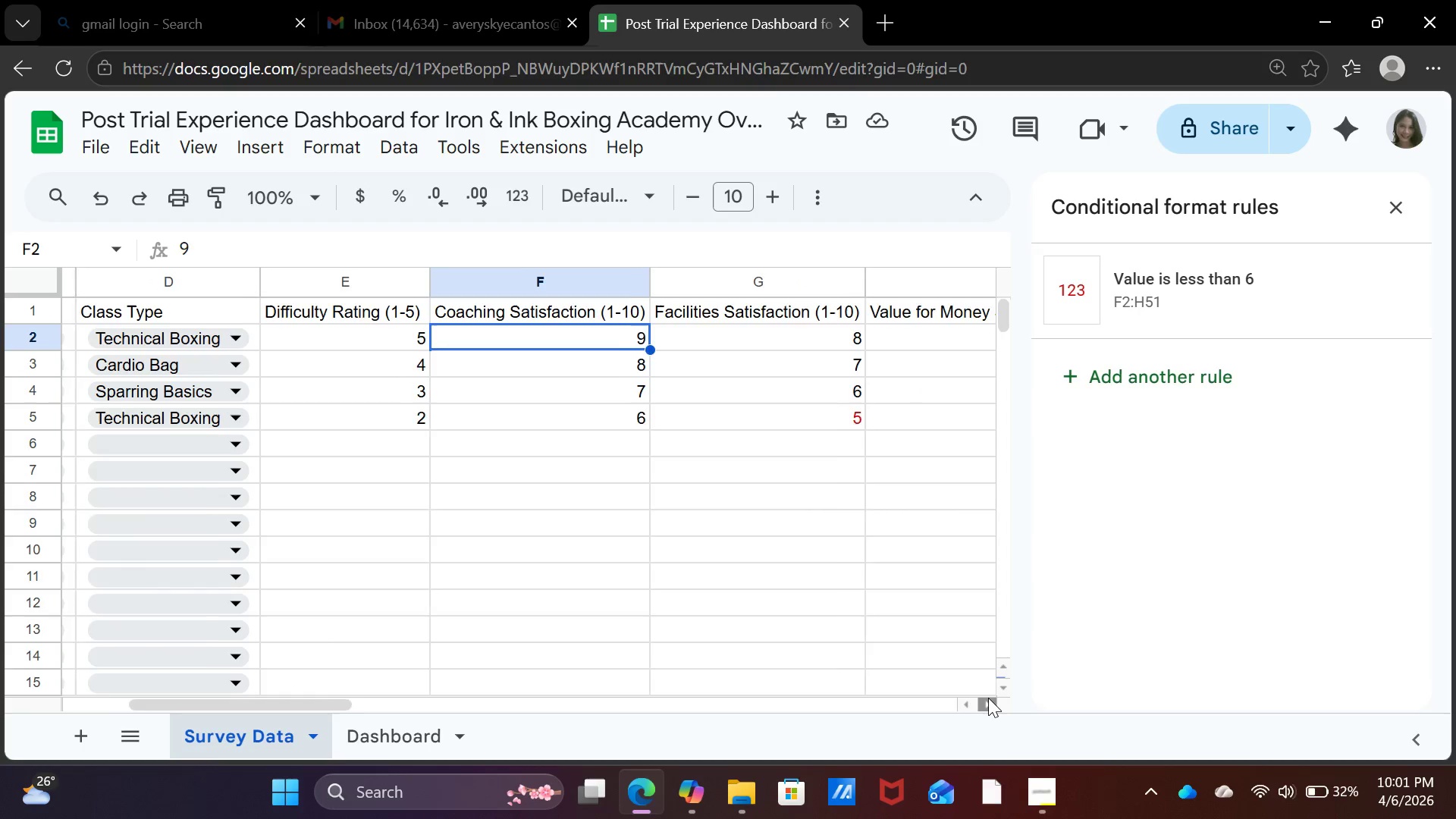 
triple_click([988, 698])
 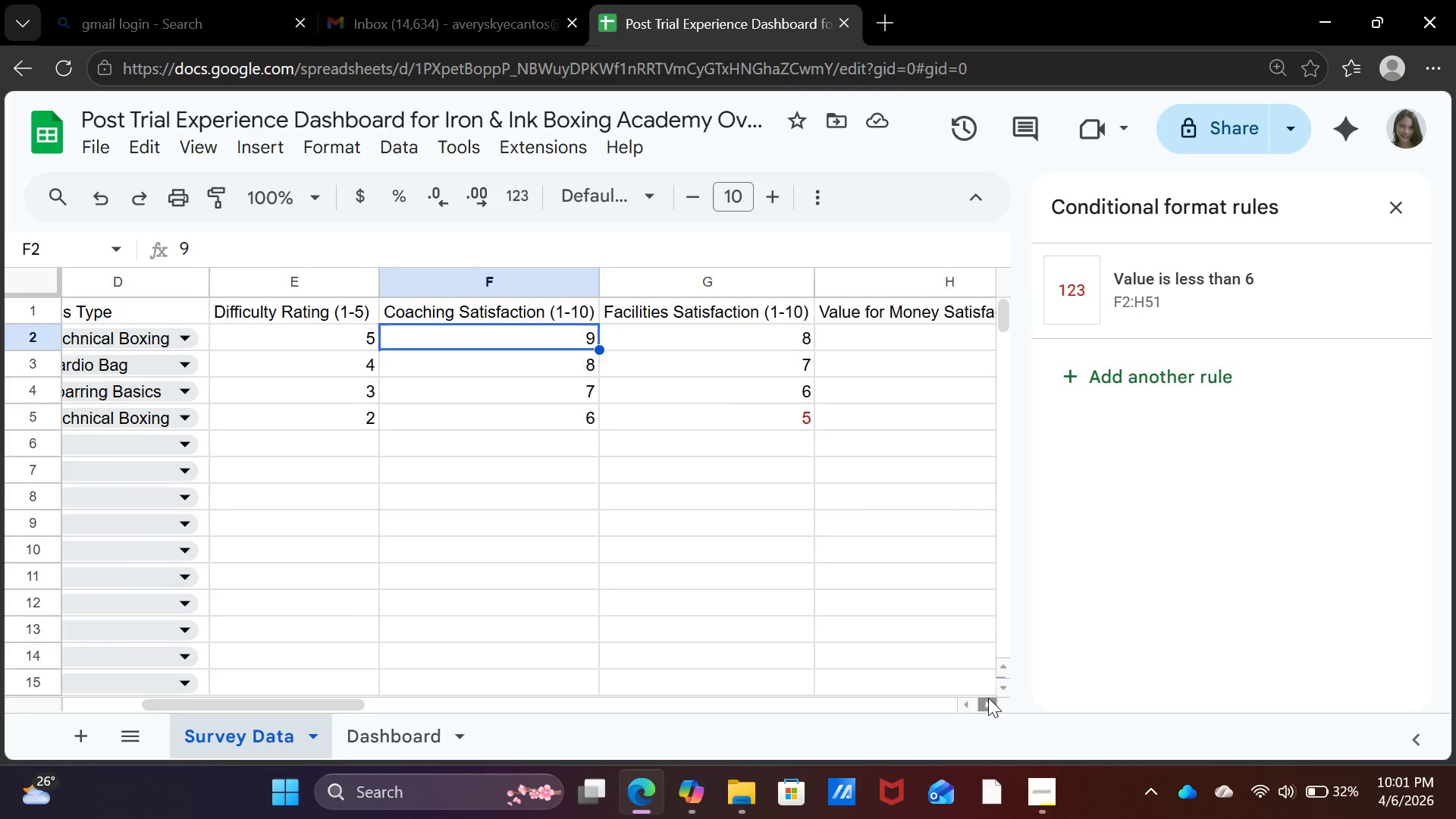 
triple_click([988, 698])
 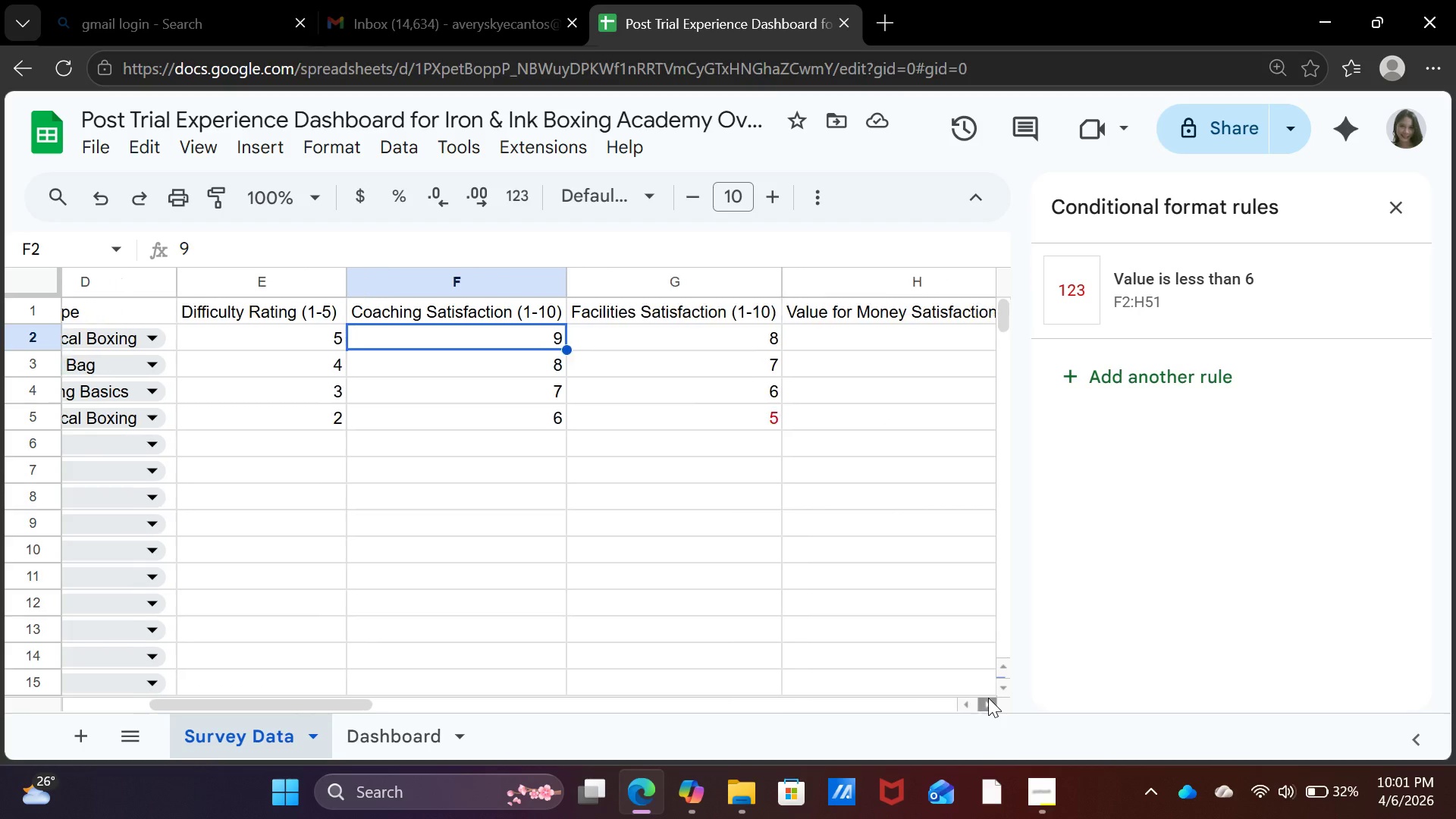 
triple_click([988, 698])
 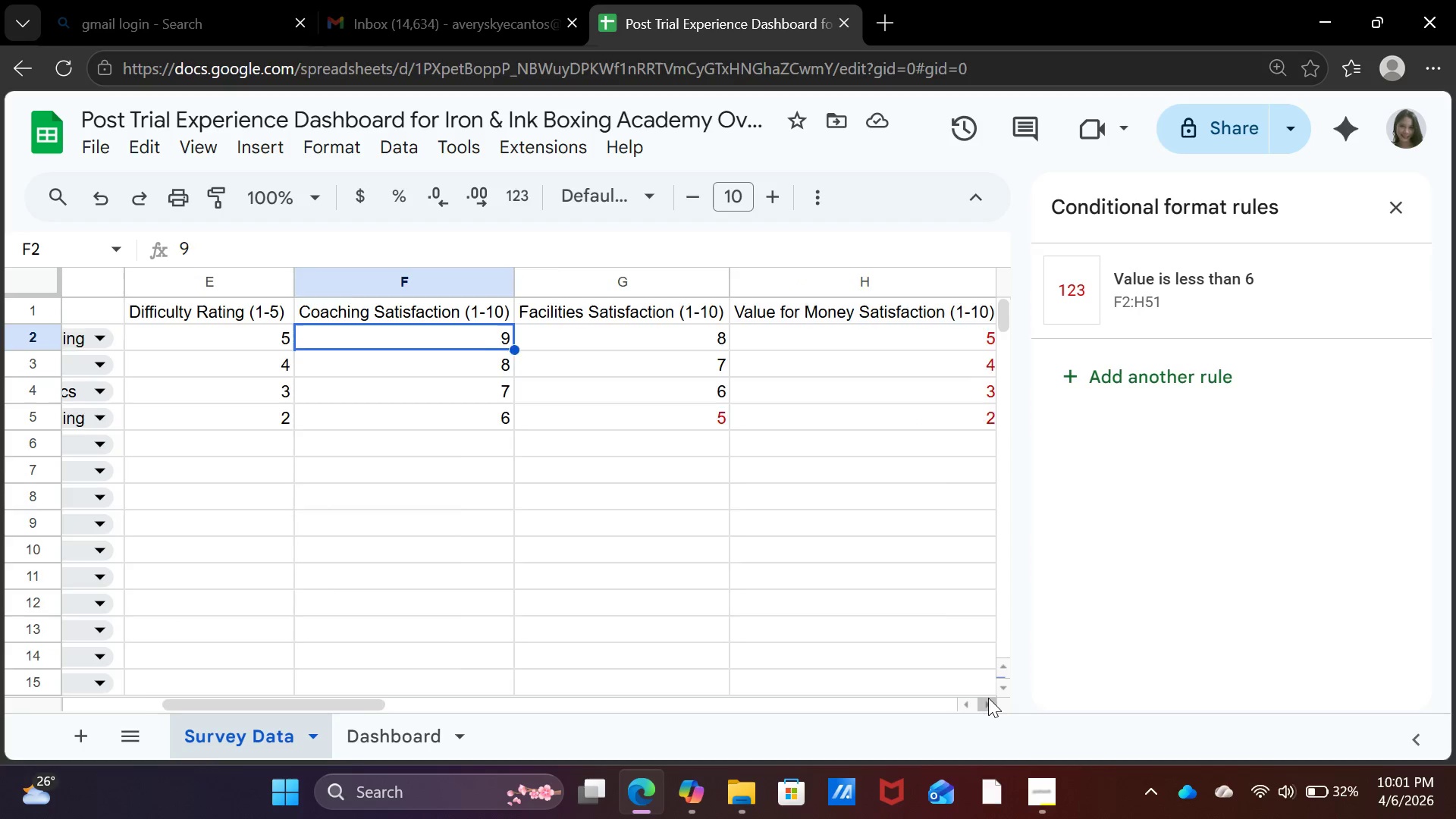 
triple_click([988, 698])
 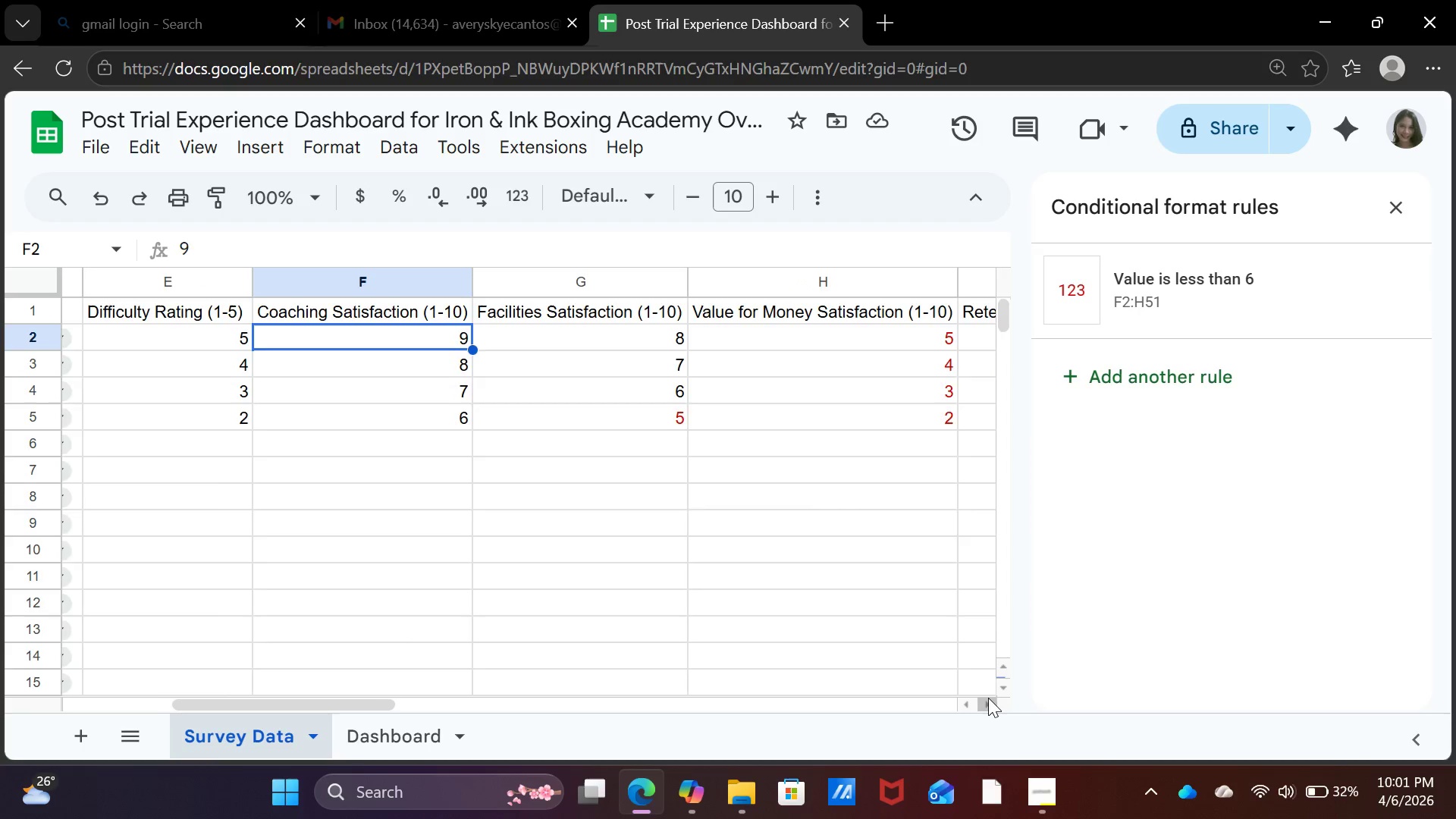 
triple_click([988, 698])
 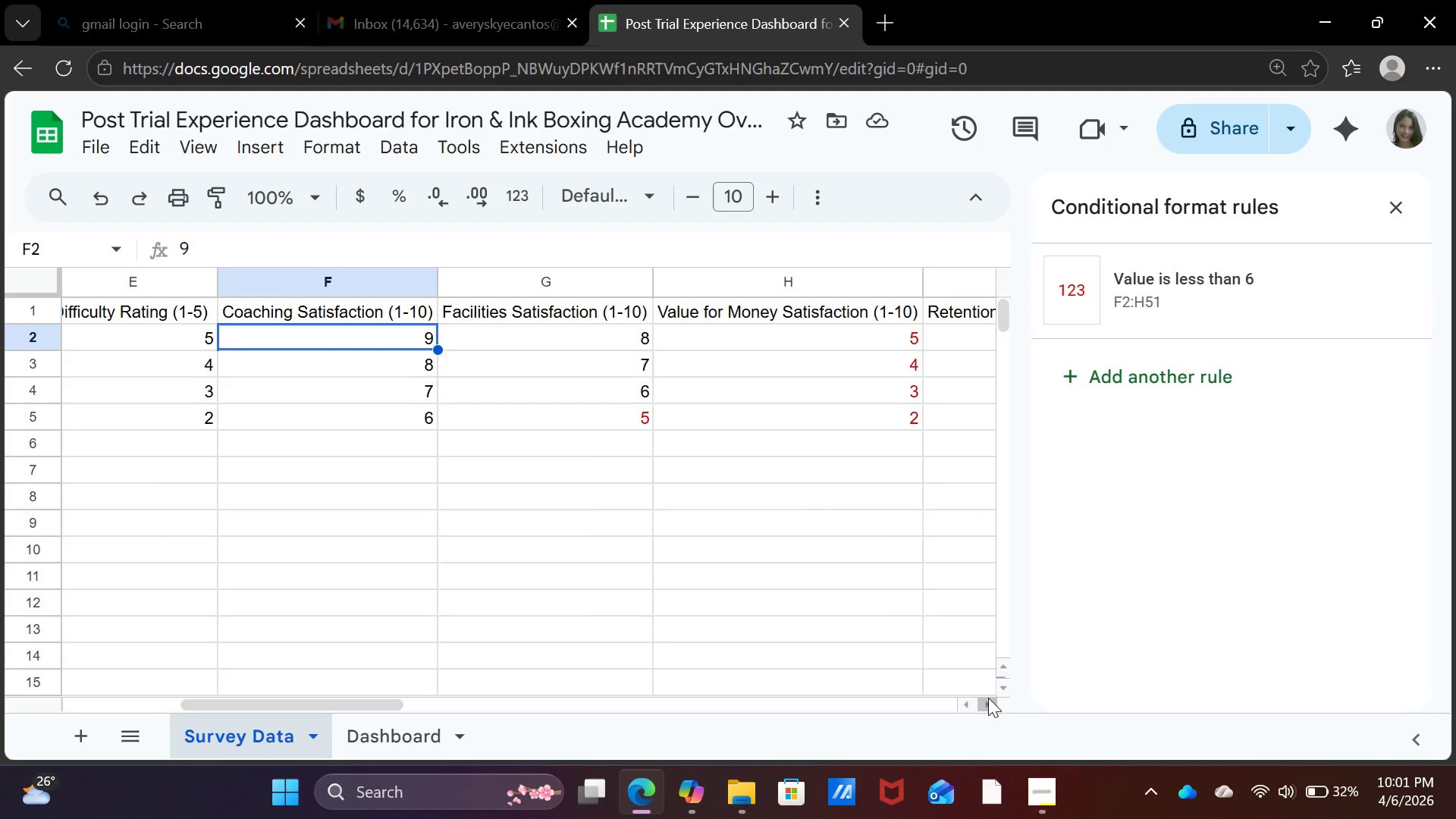 
triple_click([988, 698])
 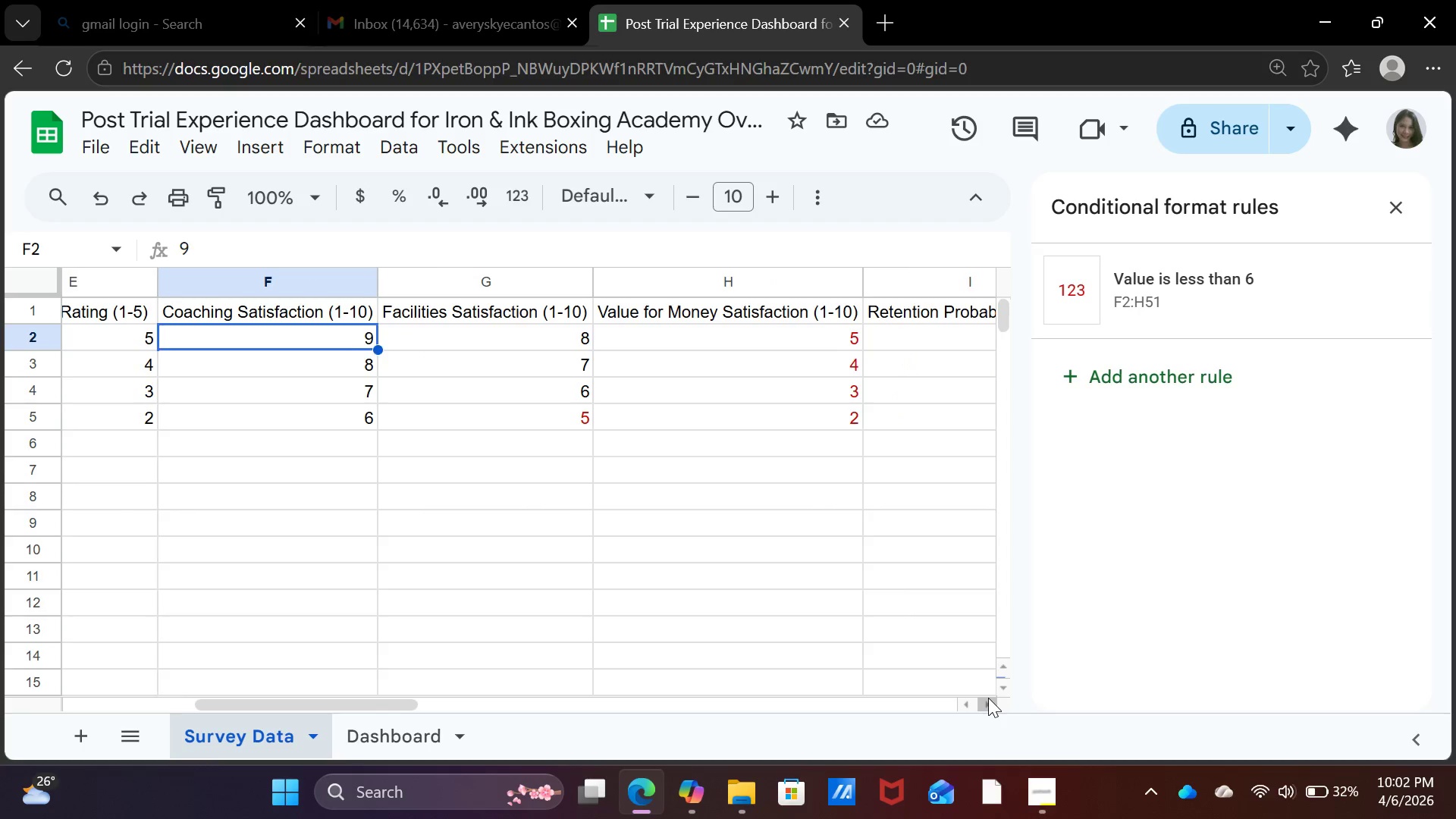 
triple_click([988, 698])
 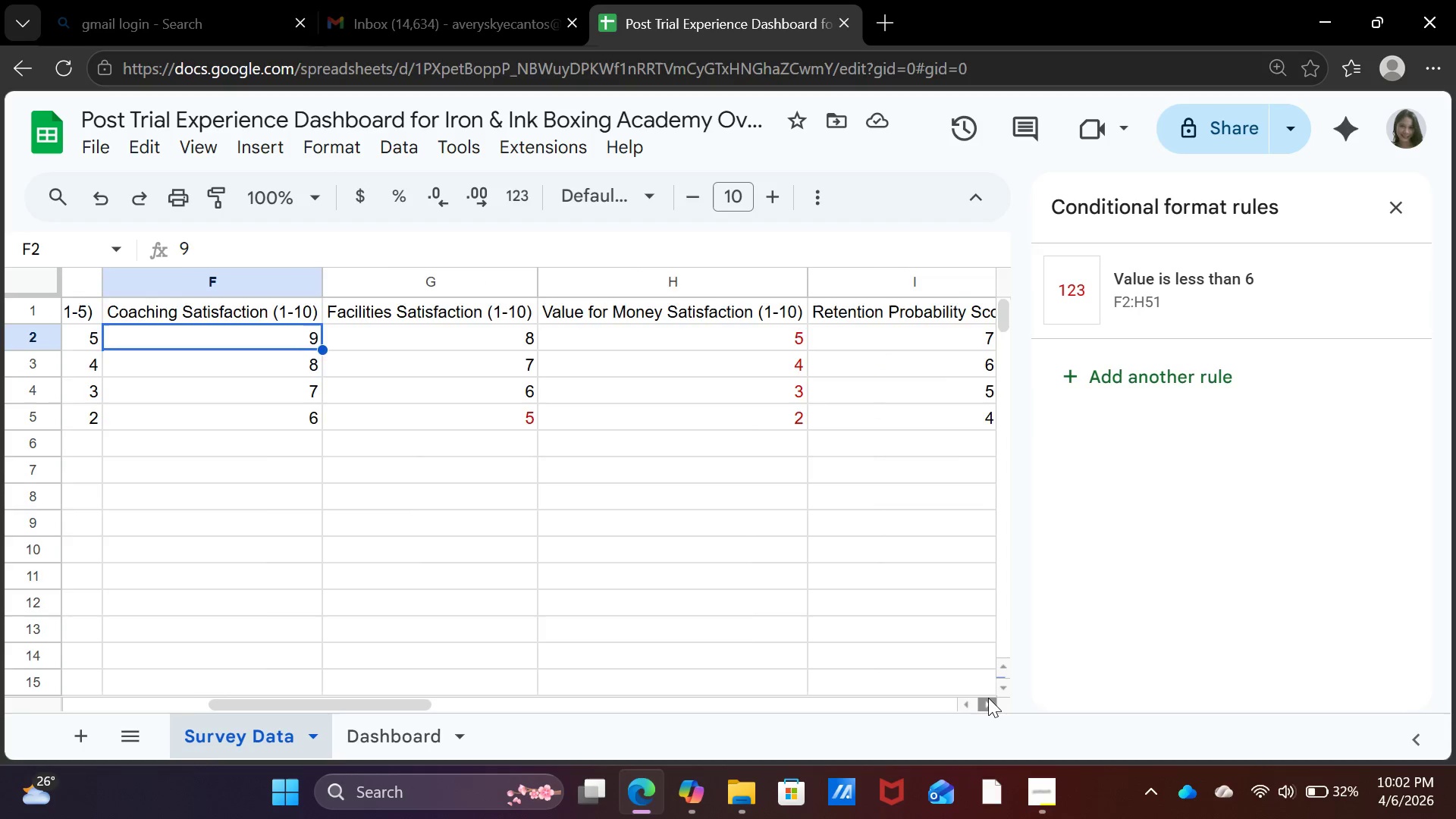 
triple_click([988, 698])
 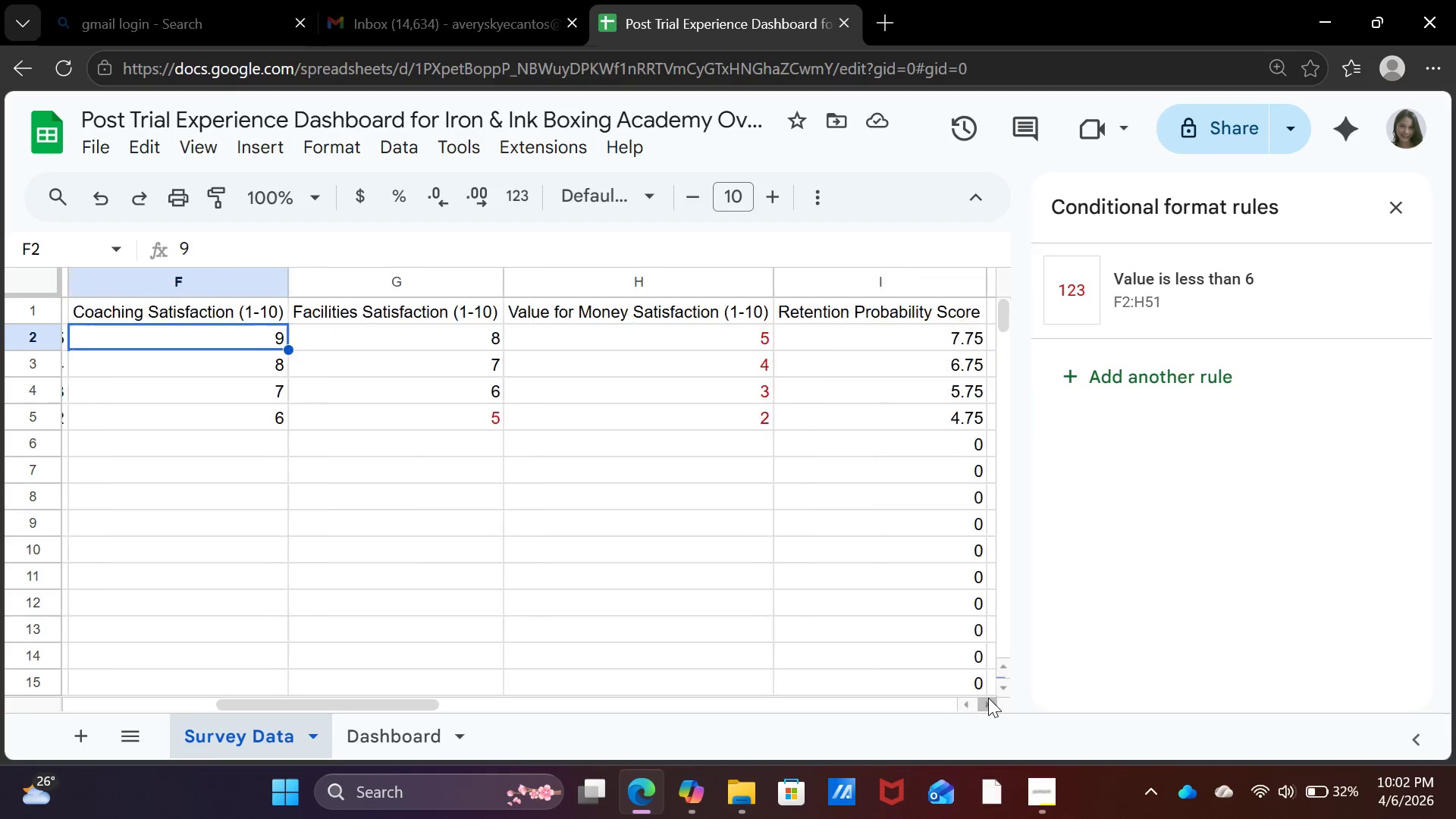 
triple_click([988, 698])
 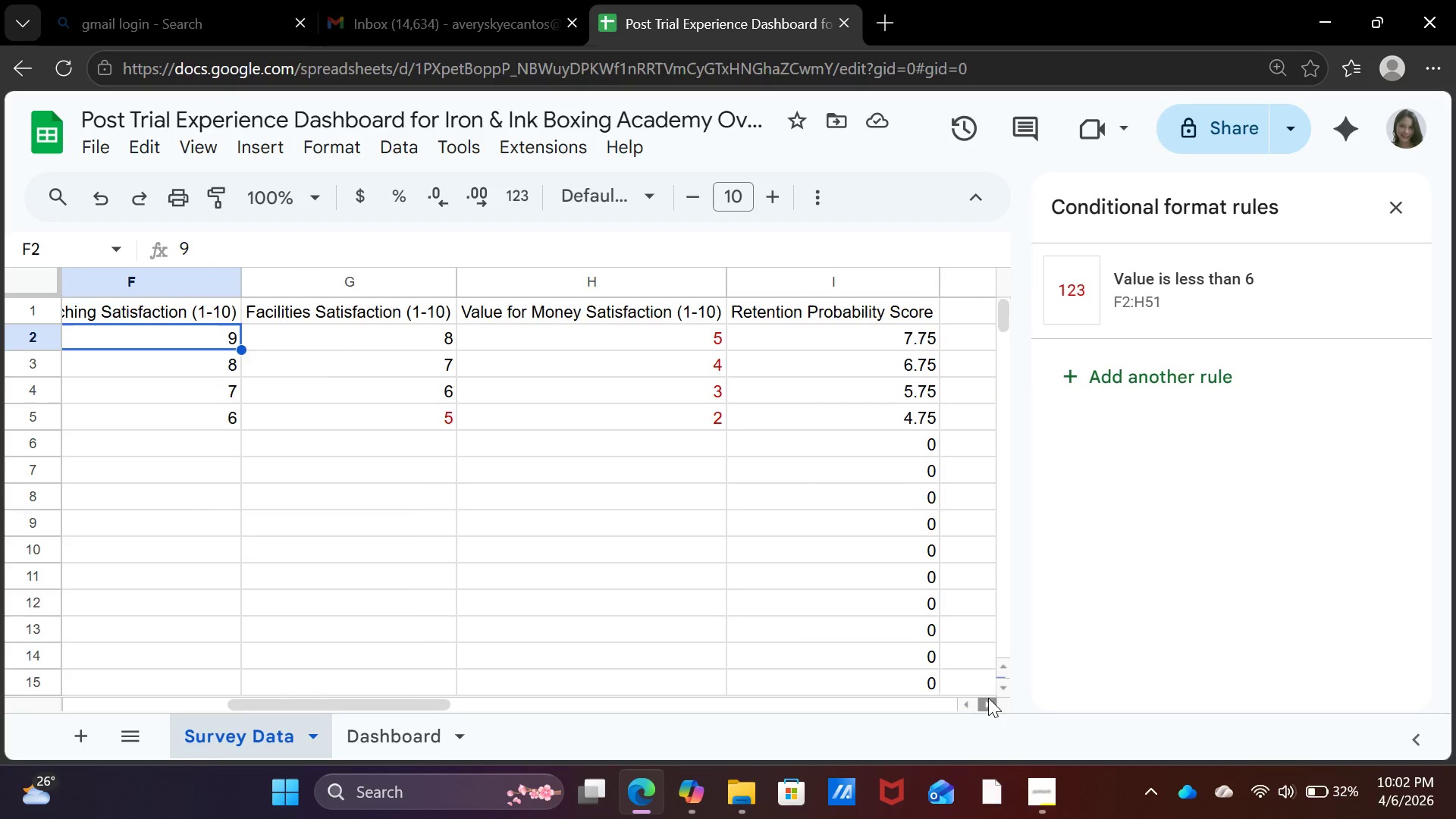 
triple_click([988, 698])
 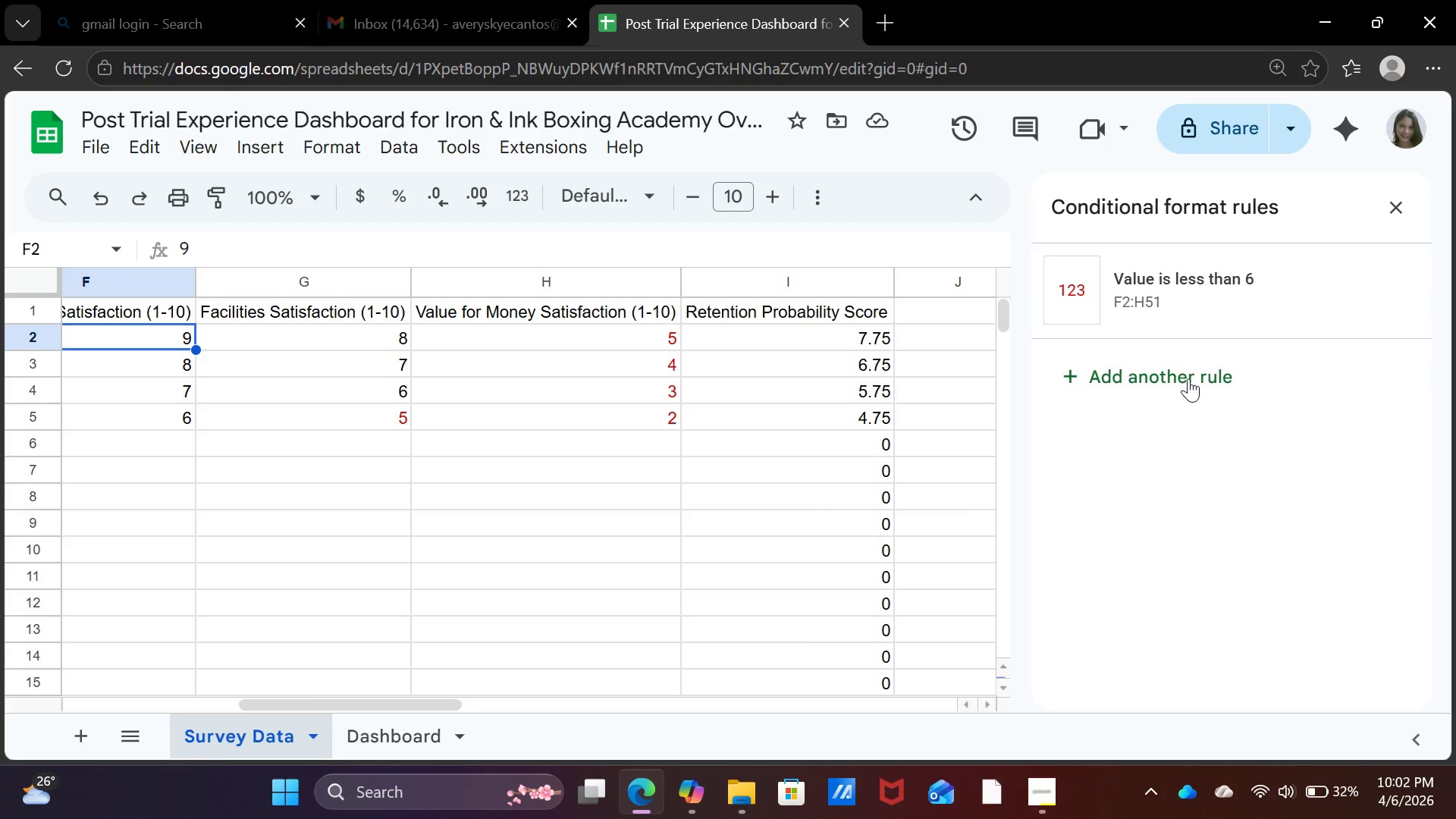 
left_click([1188, 378])
 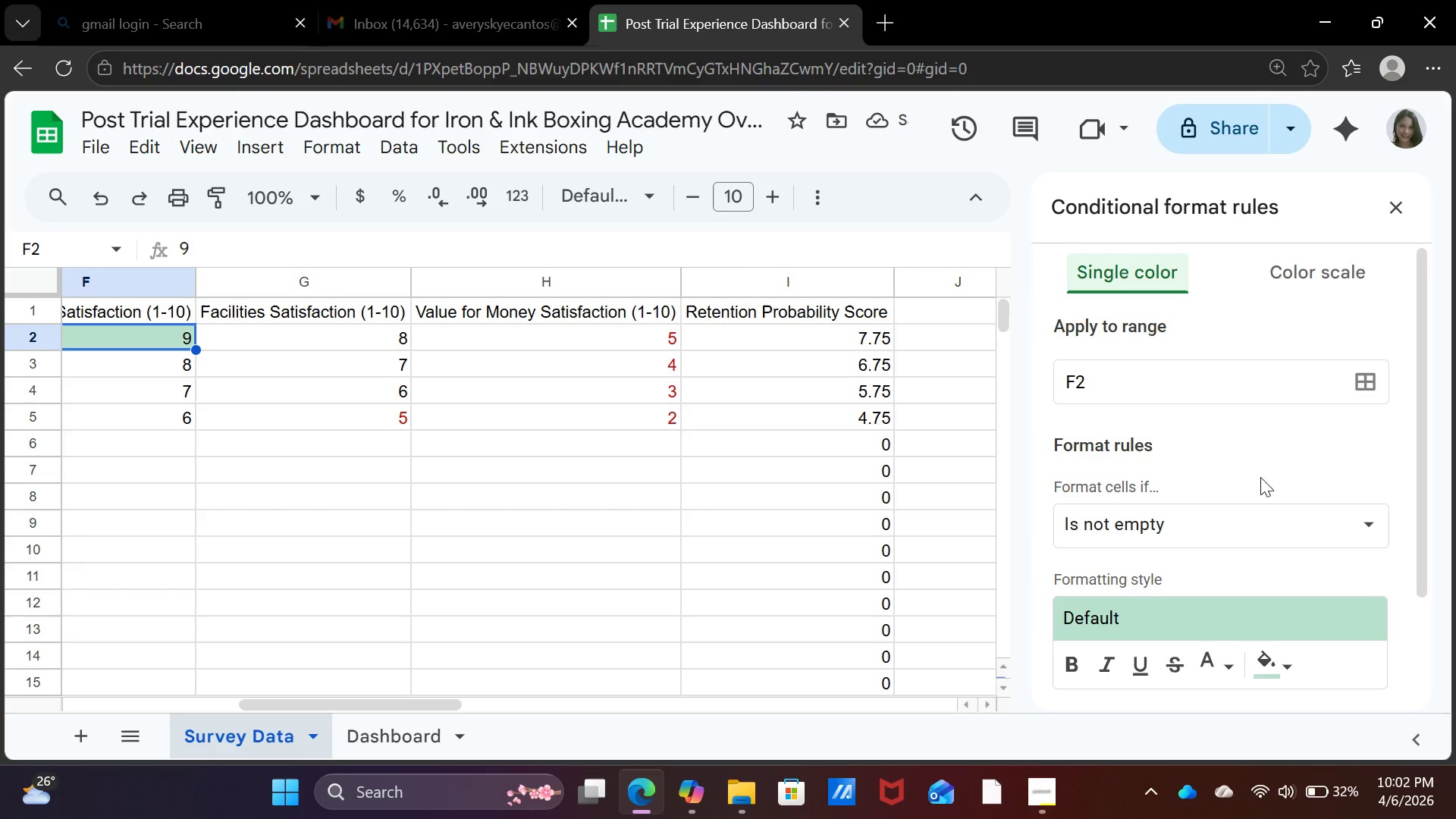 
wait(8.42)
 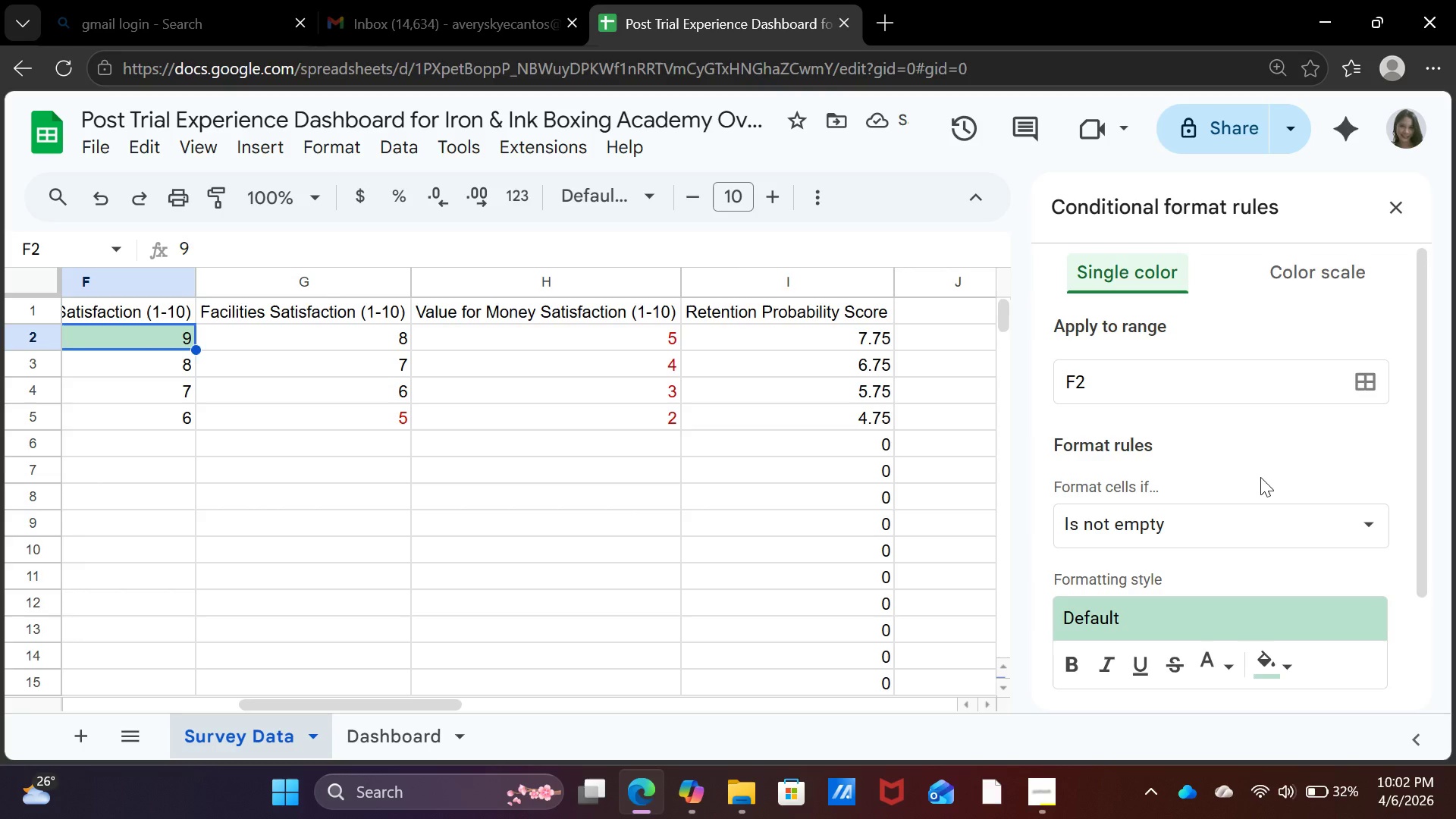 
double_click([971, 704])
 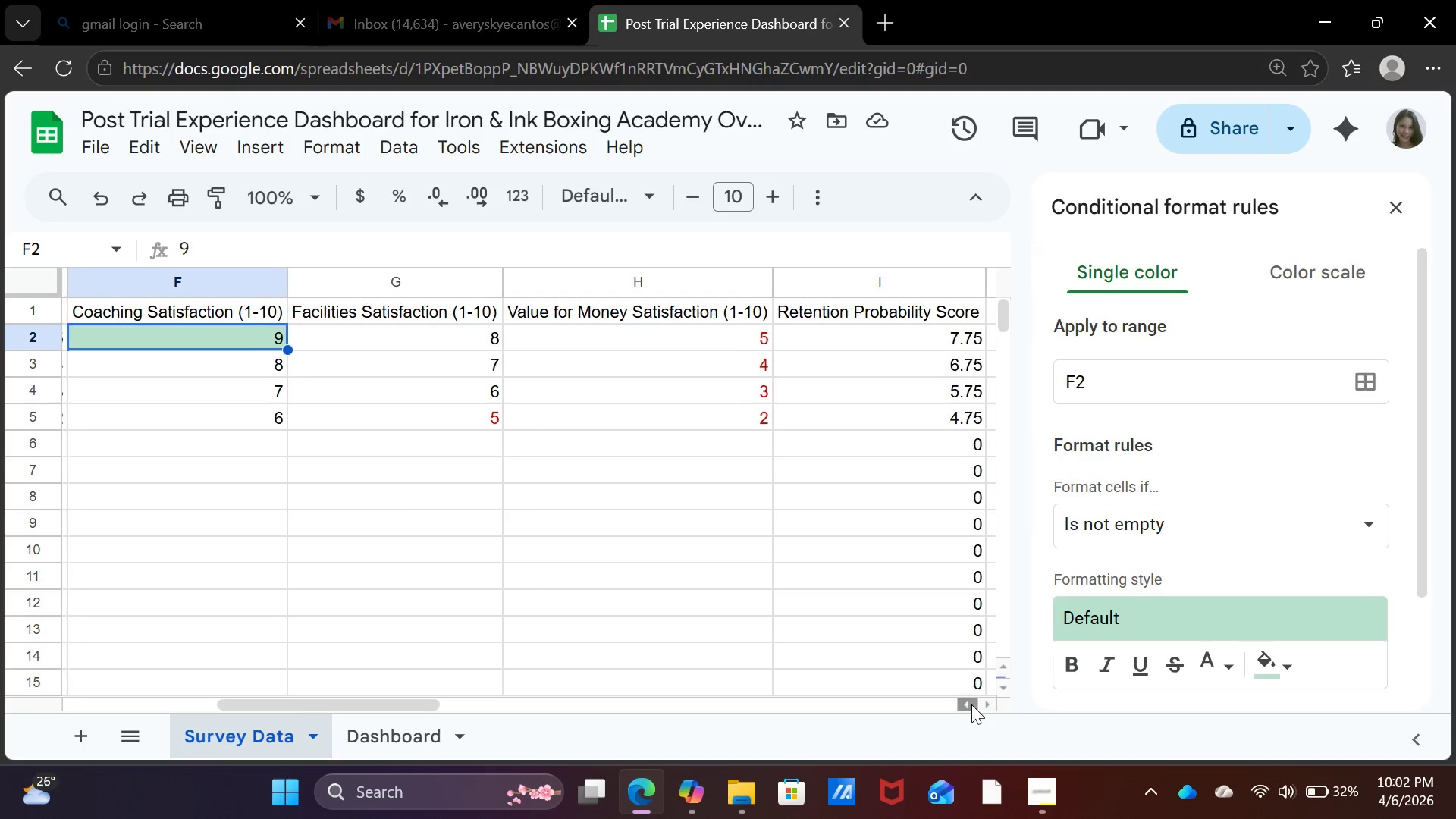 
triple_click([971, 704])
 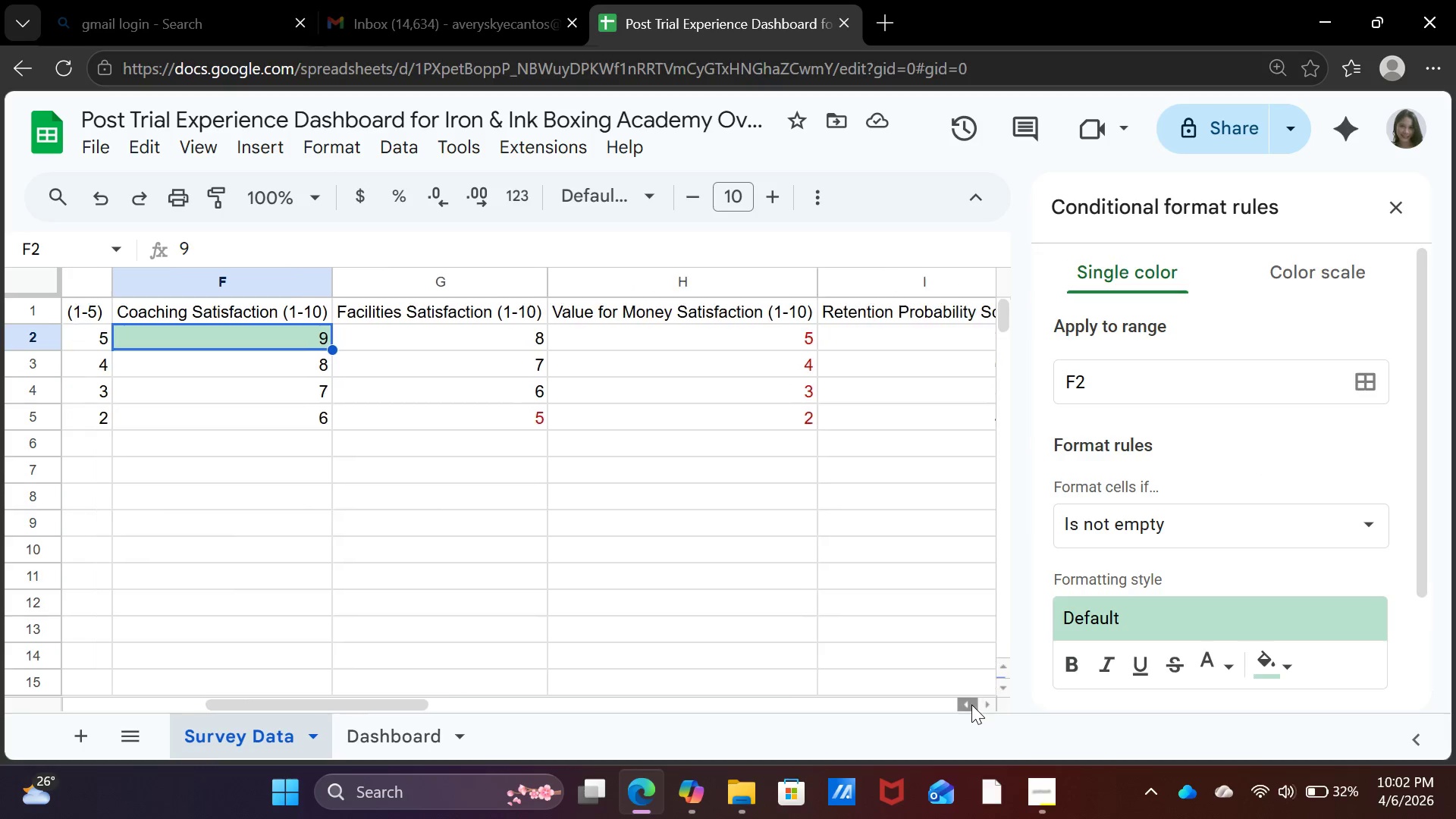 
triple_click([971, 704])
 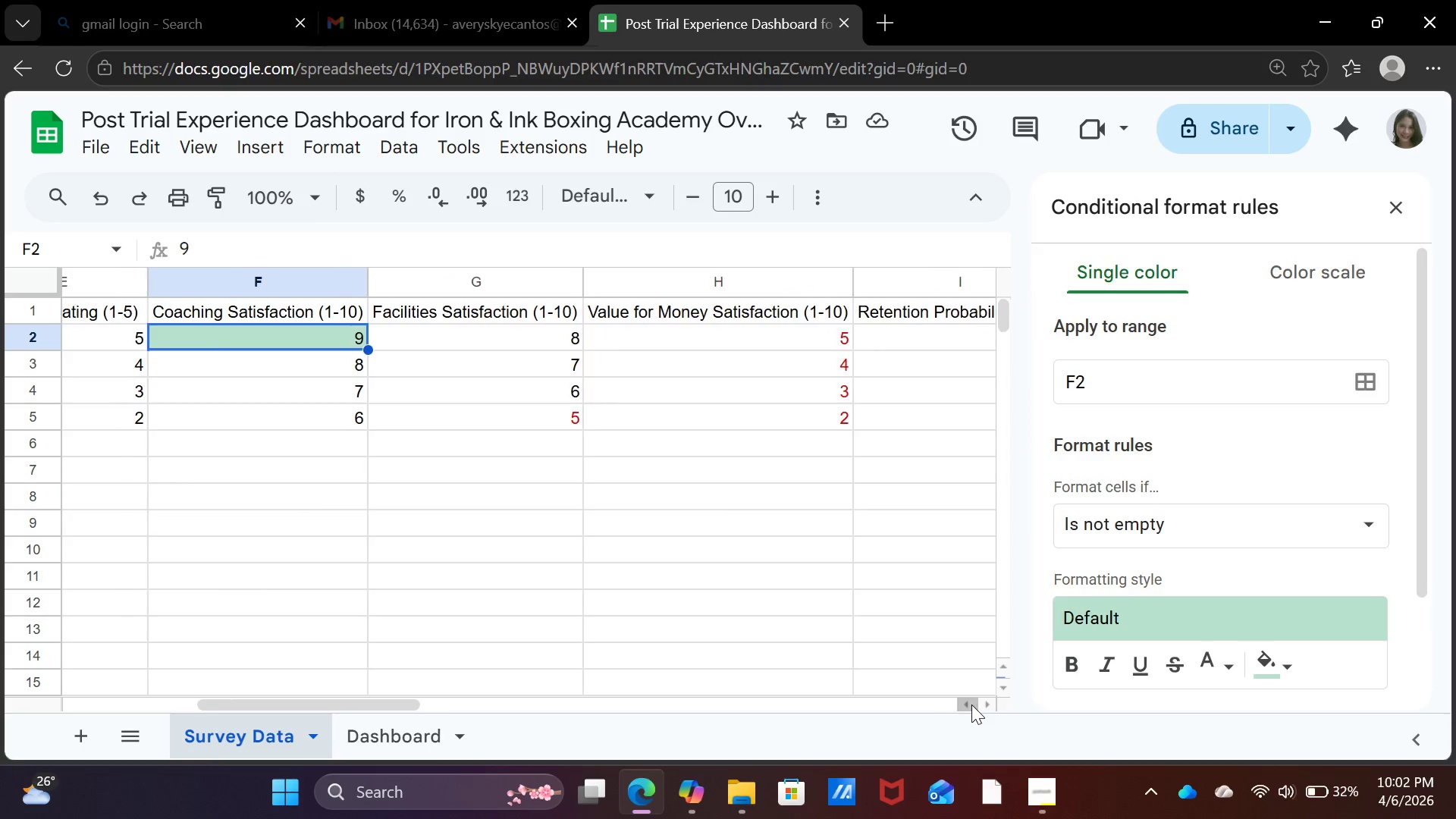 
triple_click([971, 704])
 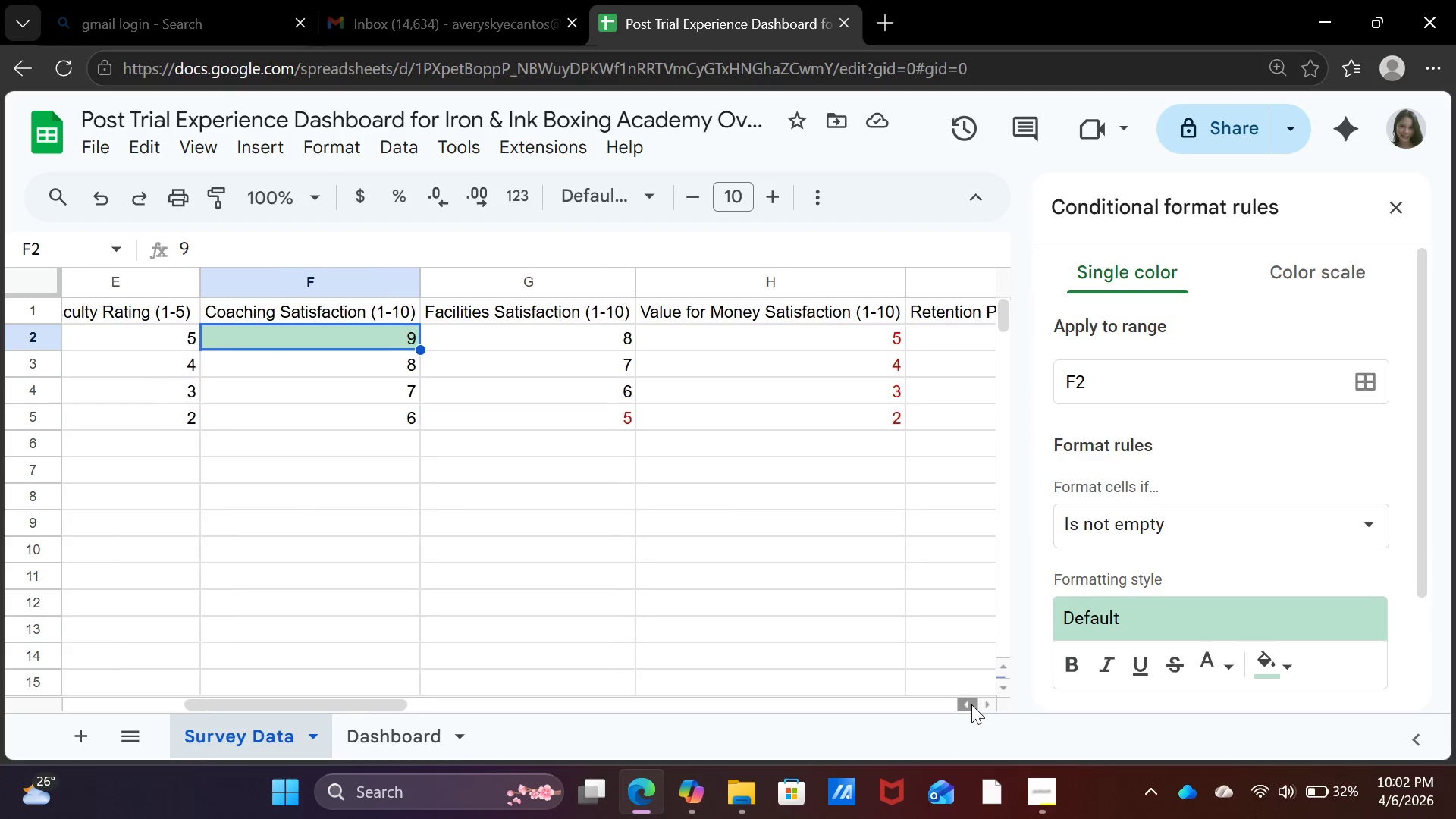 
triple_click([971, 704])
 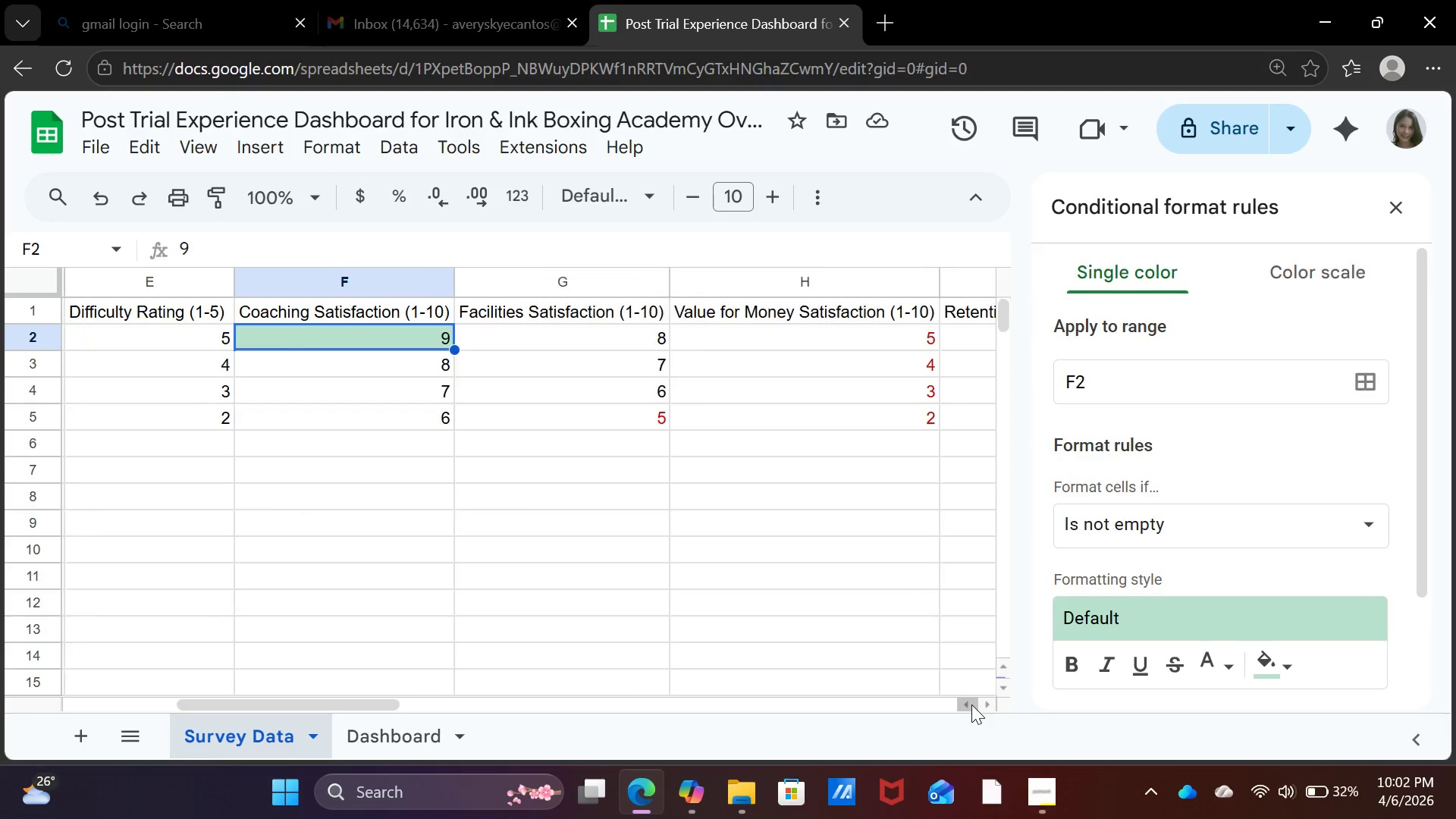 
triple_click([971, 704])
 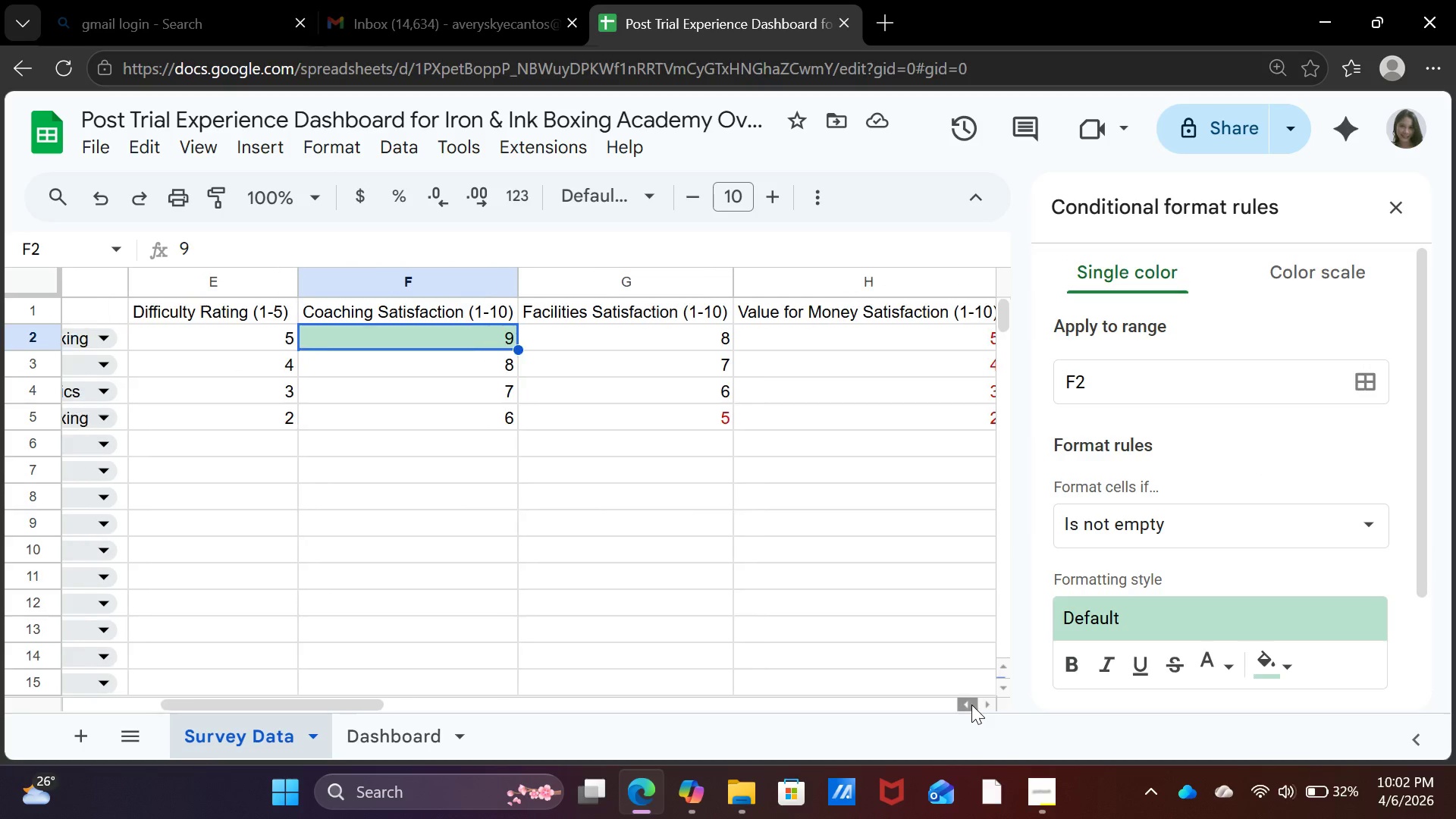 
triple_click([971, 704])
 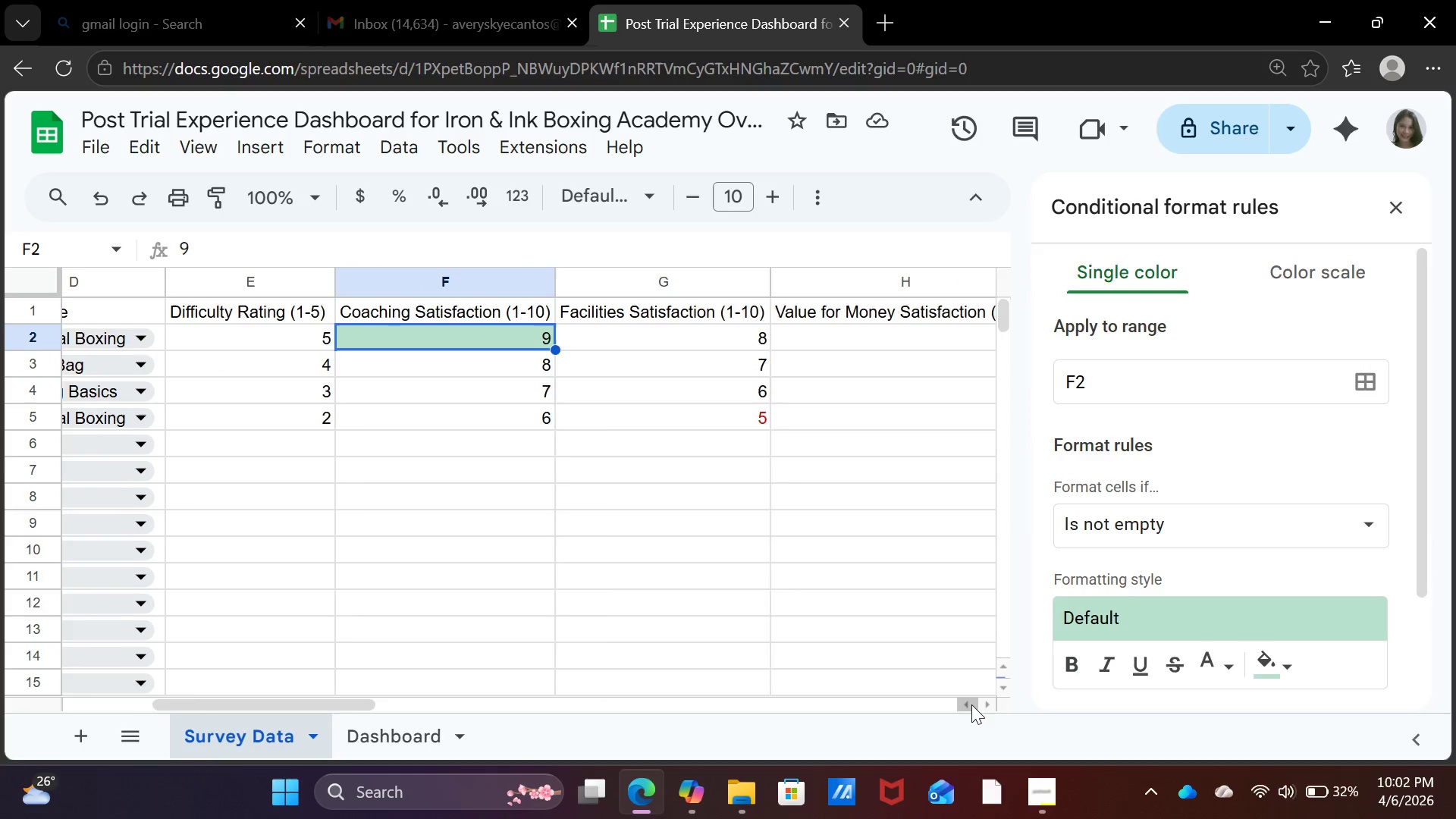 
triple_click([971, 704])
 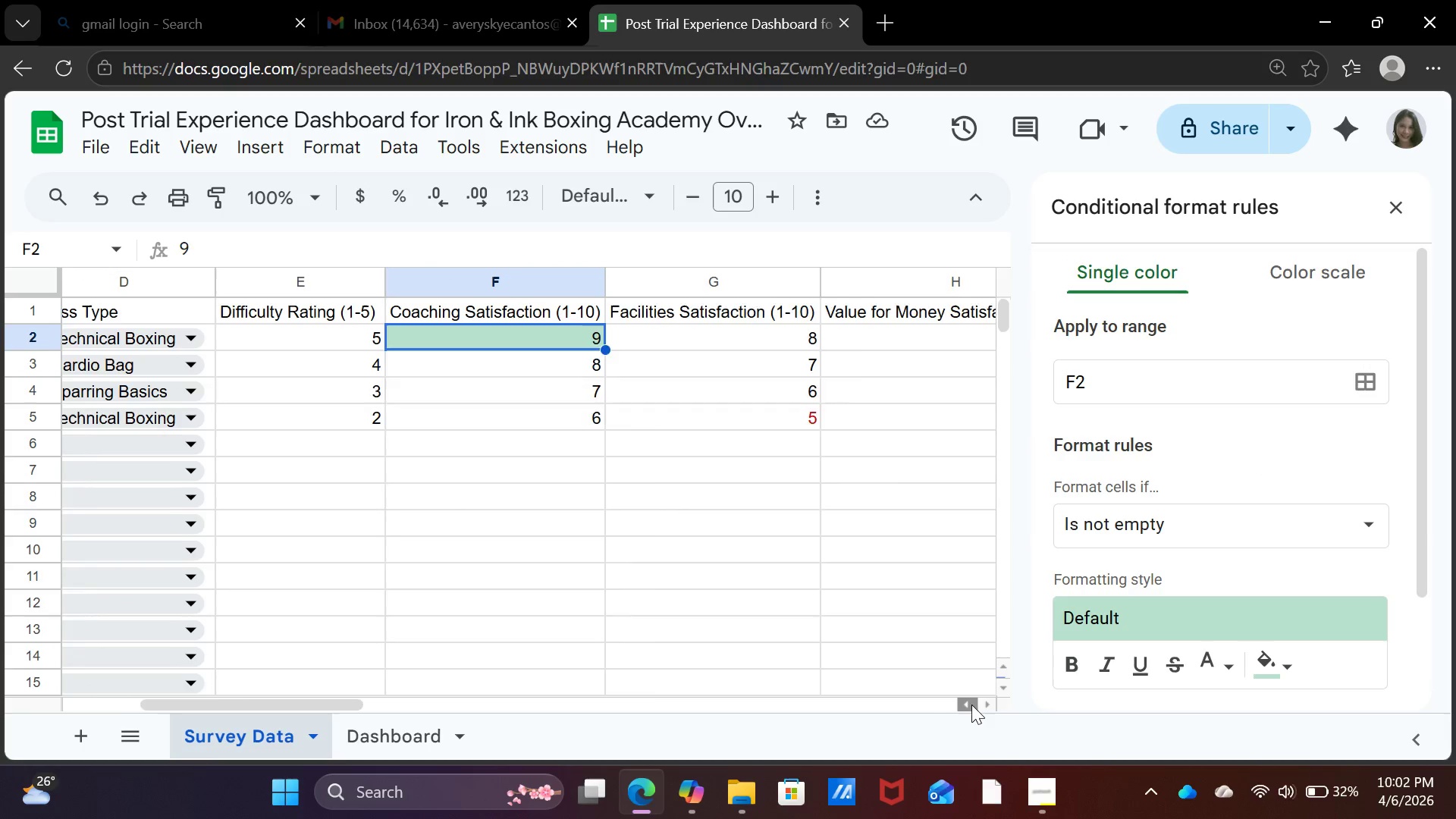 
triple_click([971, 704])
 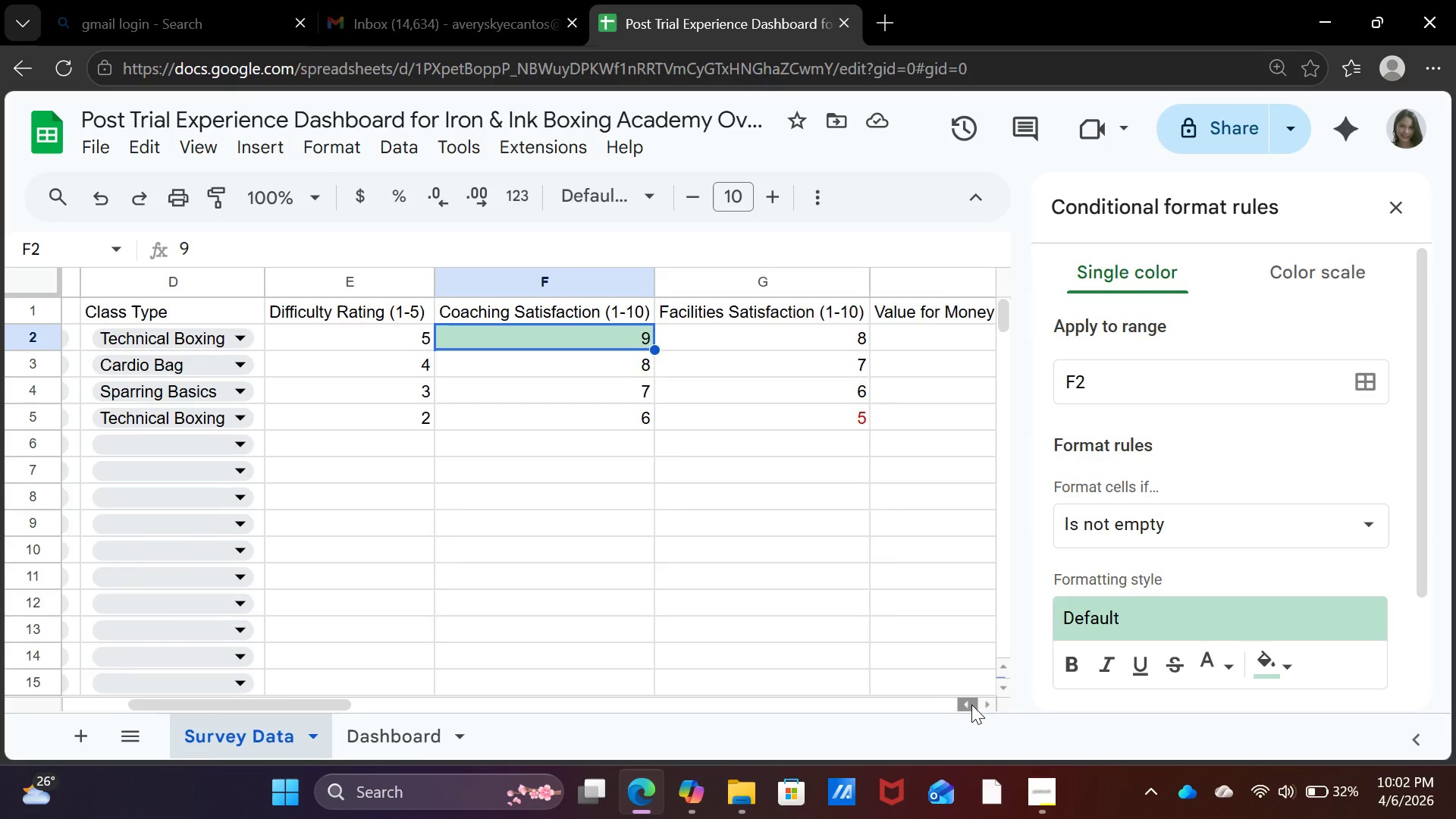 
triple_click([971, 704])
 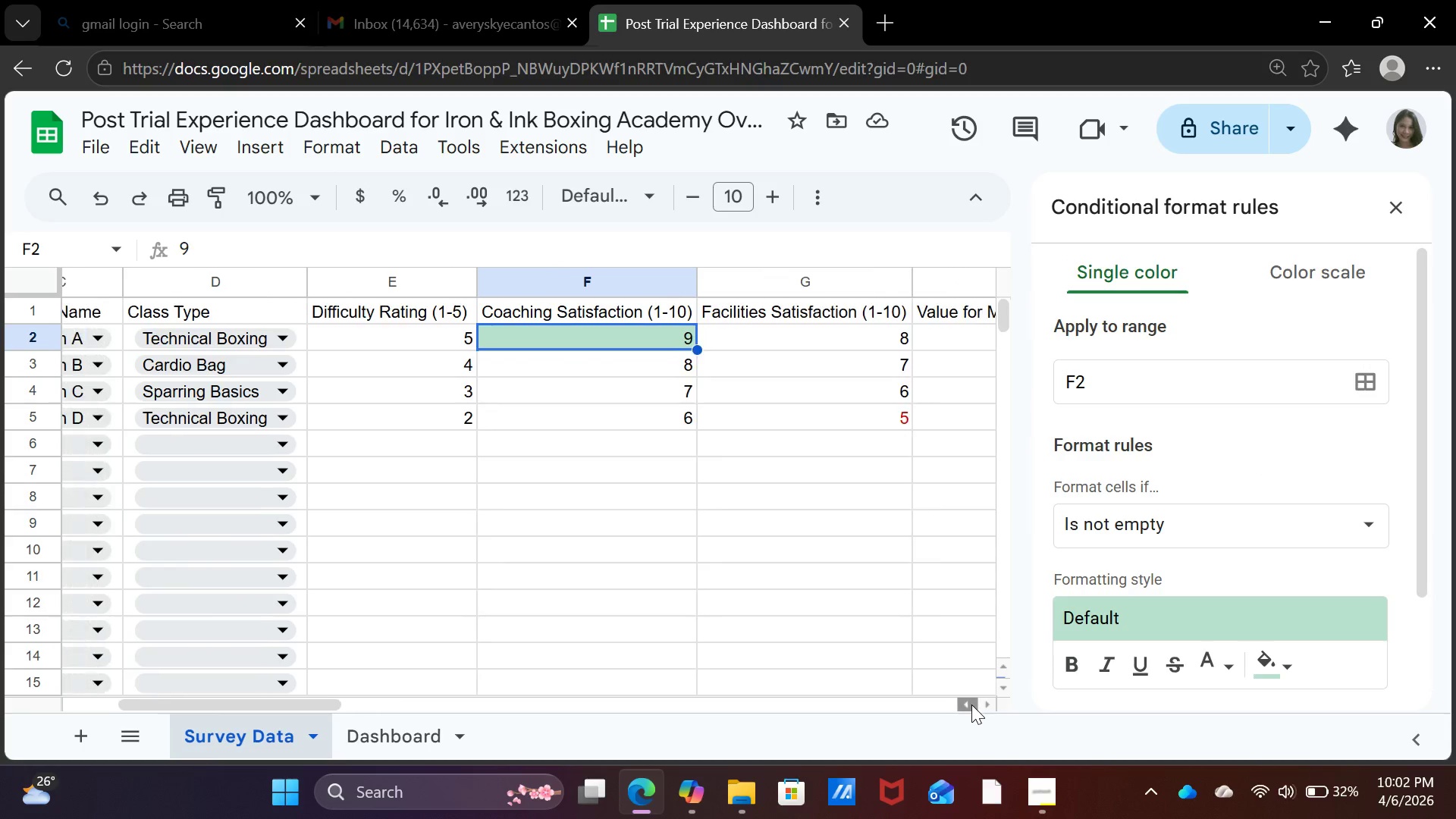 
triple_click([971, 704])
 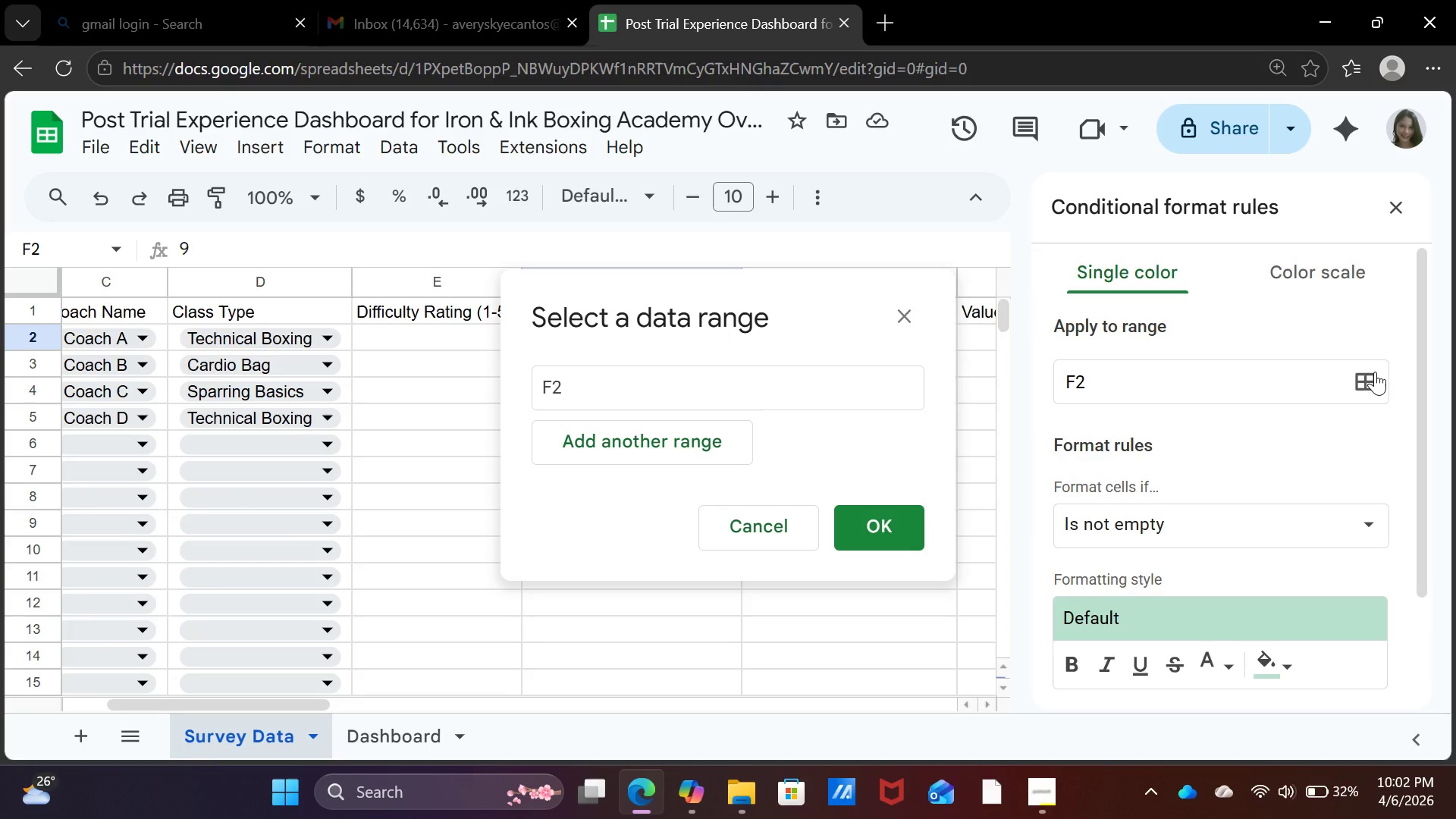 
left_click([1375, 372])
 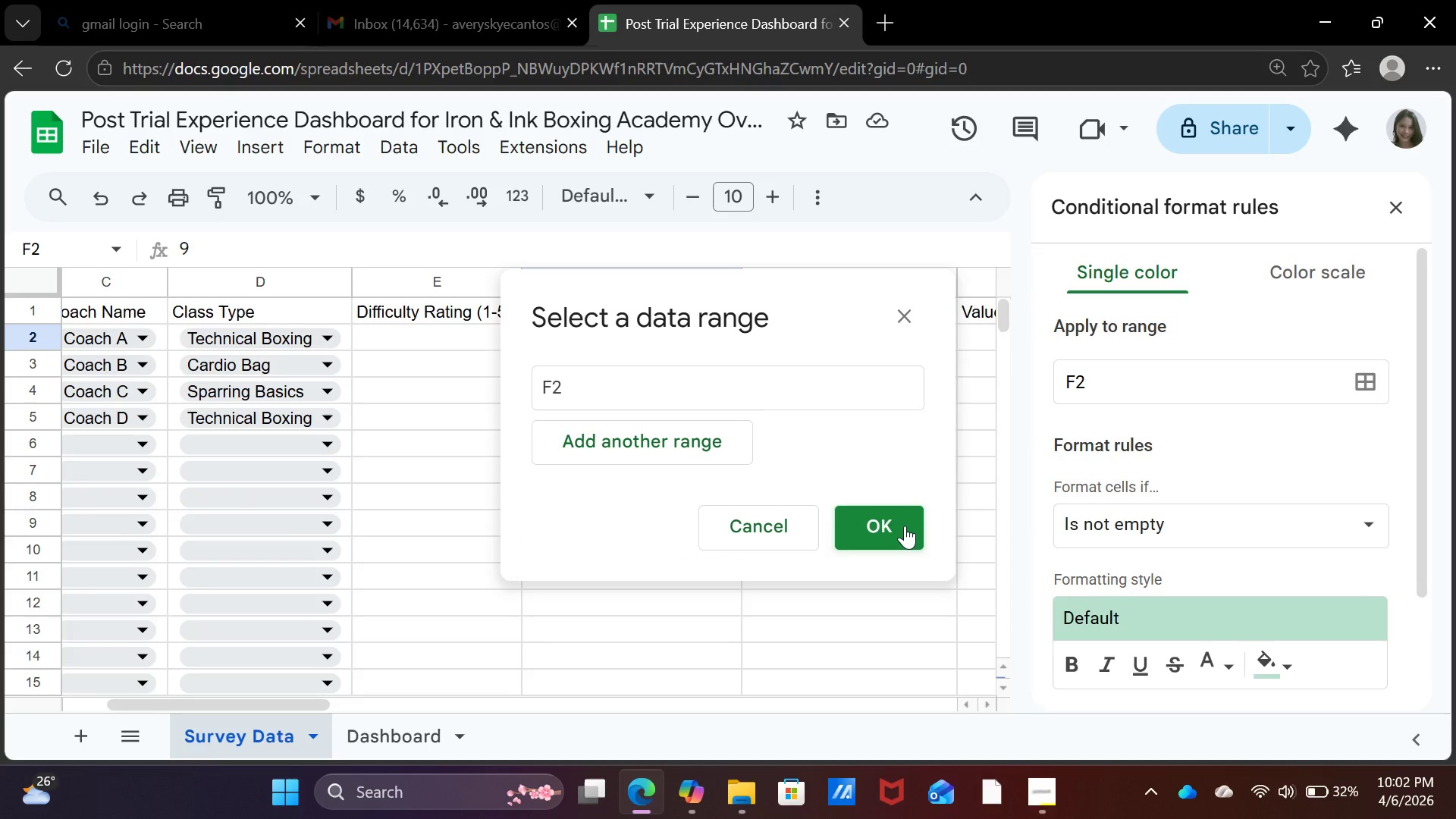 
left_click([904, 526])
 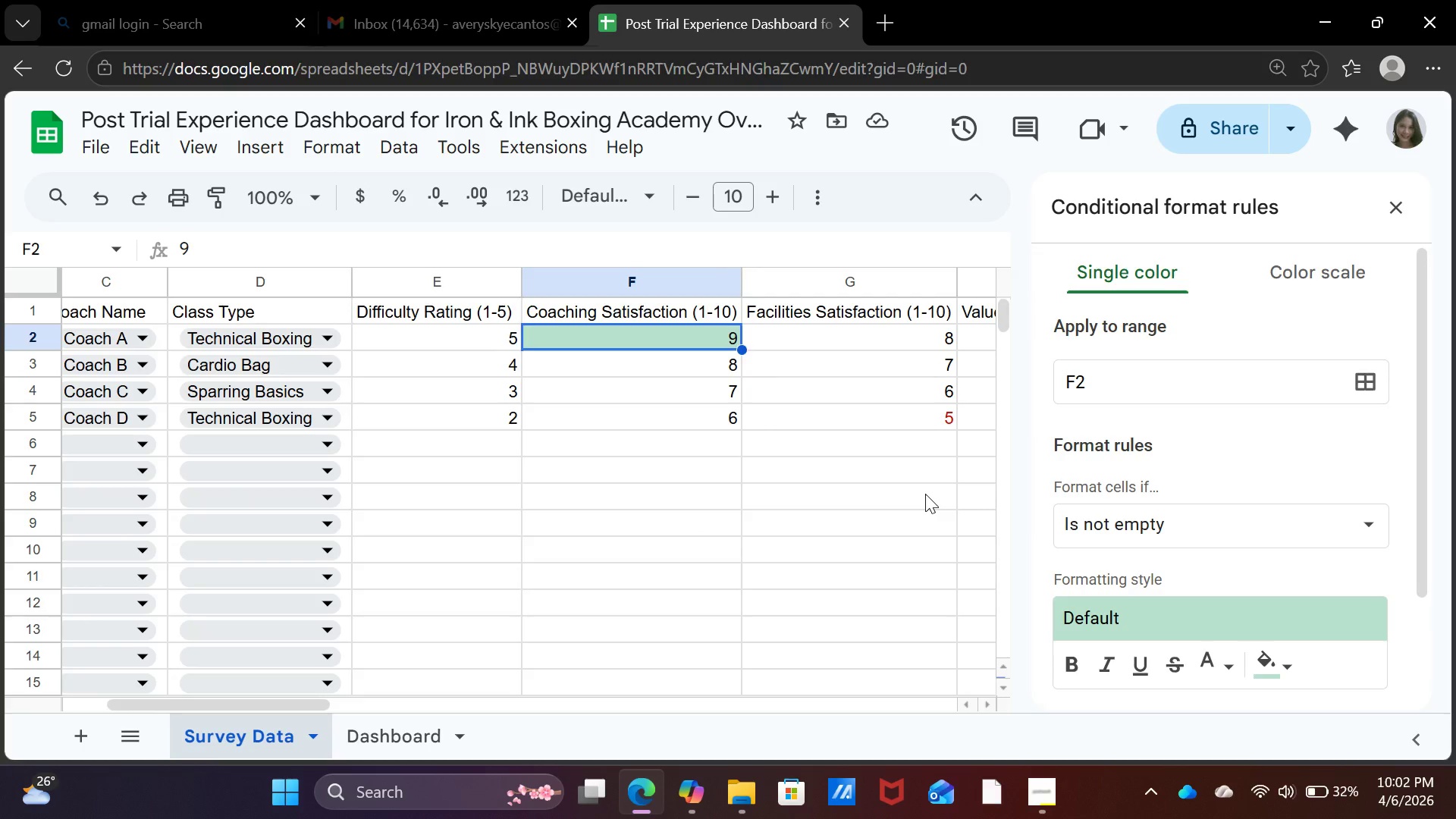 
left_click([925, 494])
 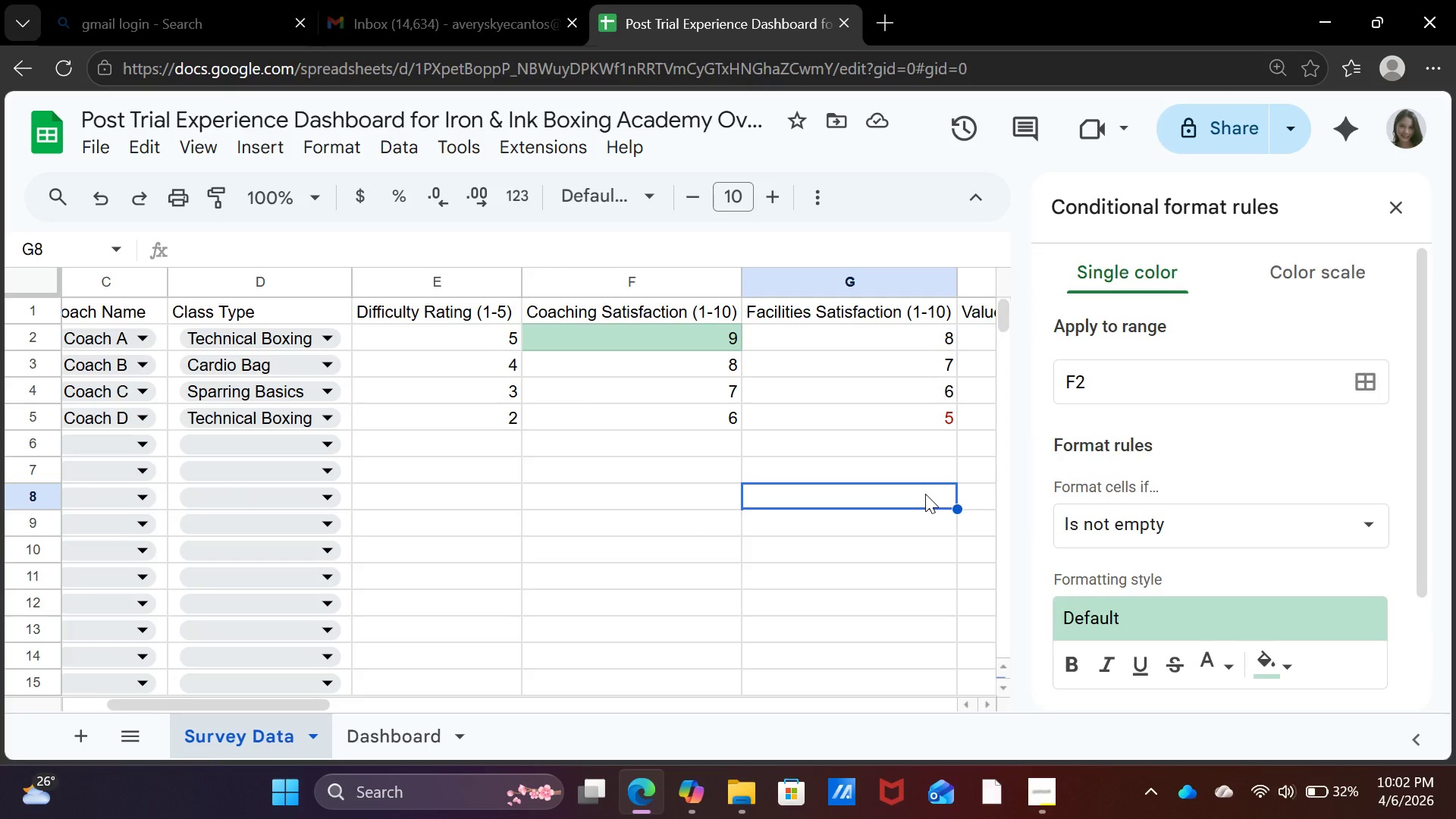 
wait(6.22)
 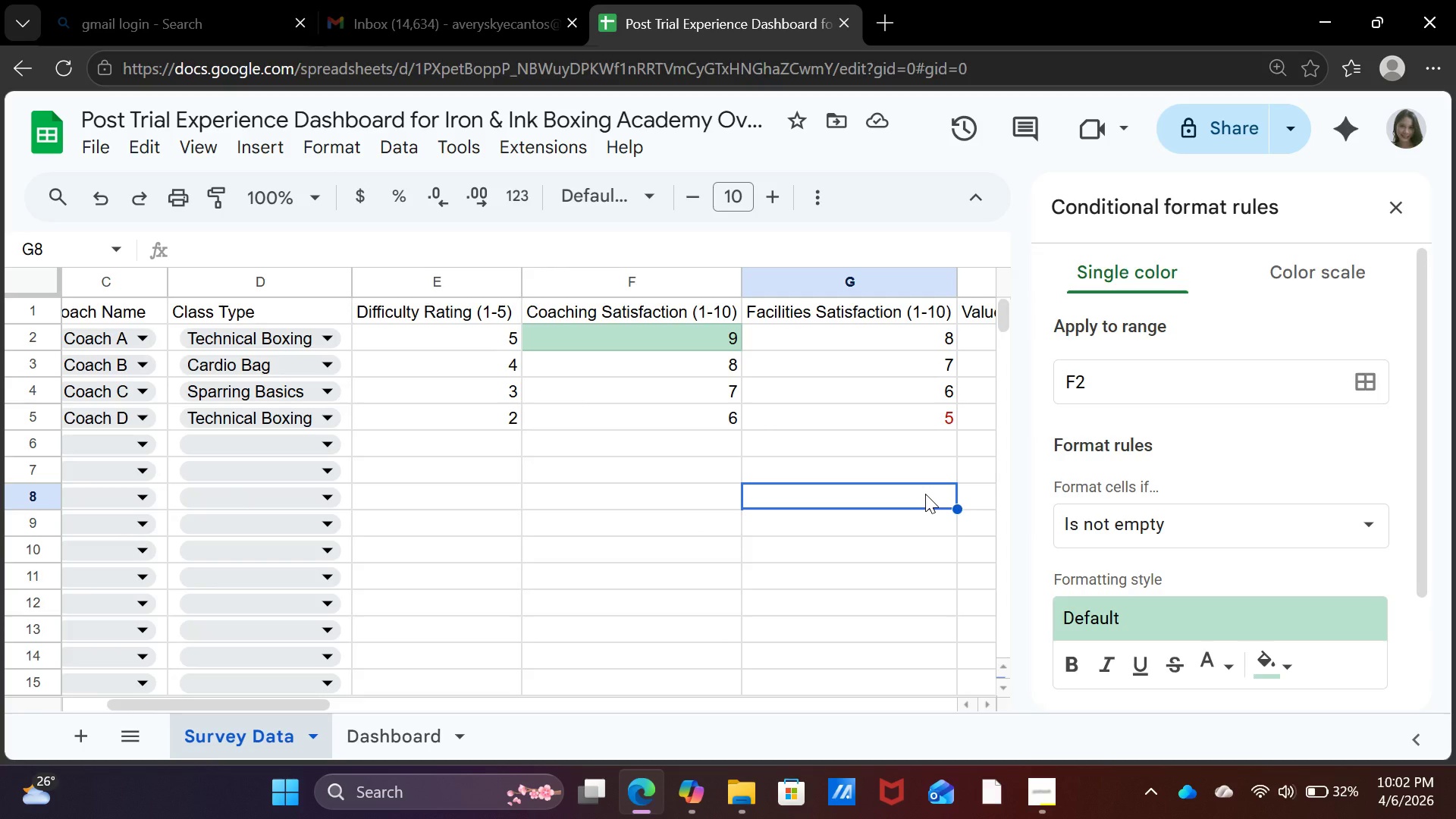 
left_click([1127, 370])
 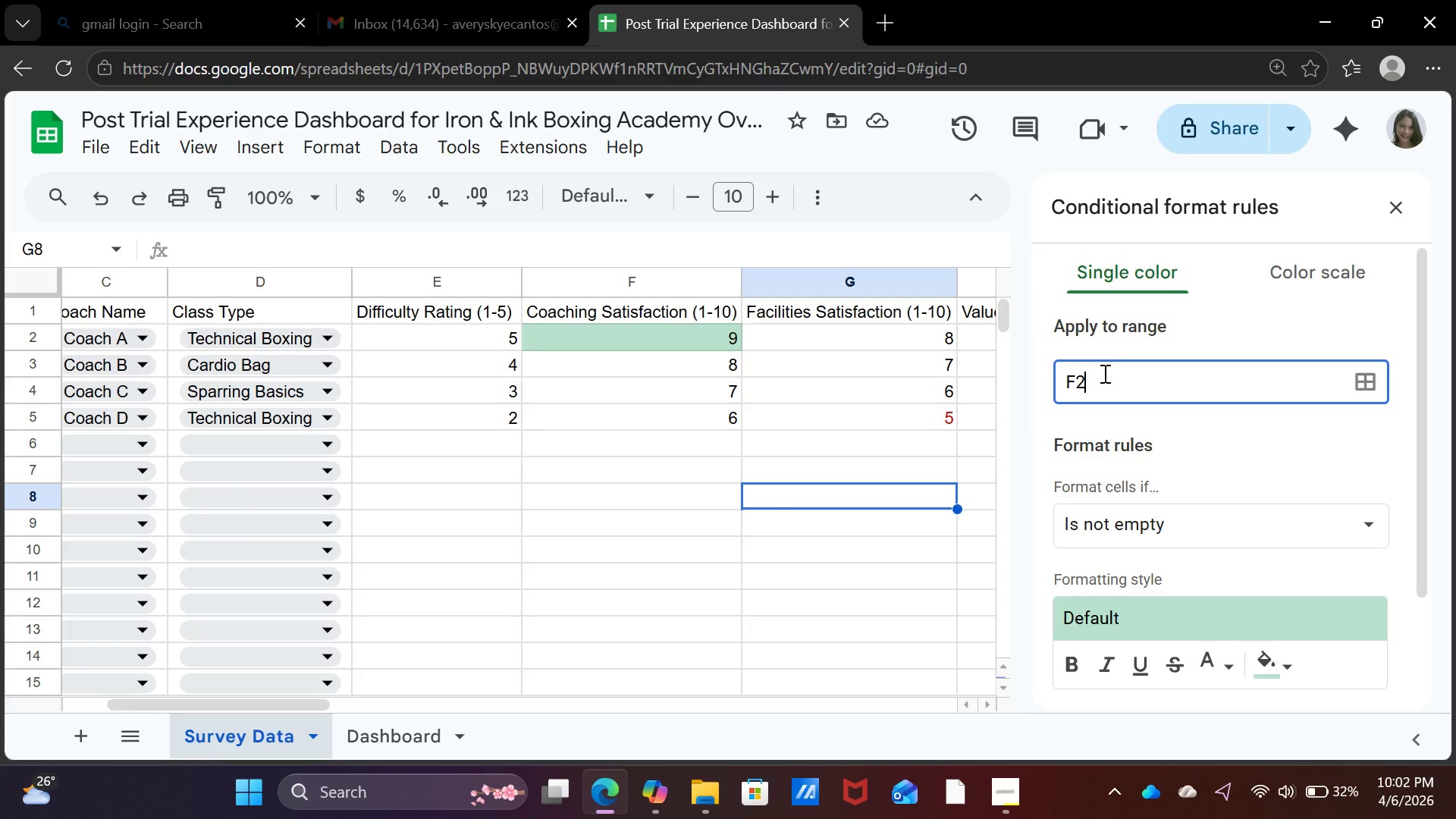 
wait(5.25)
 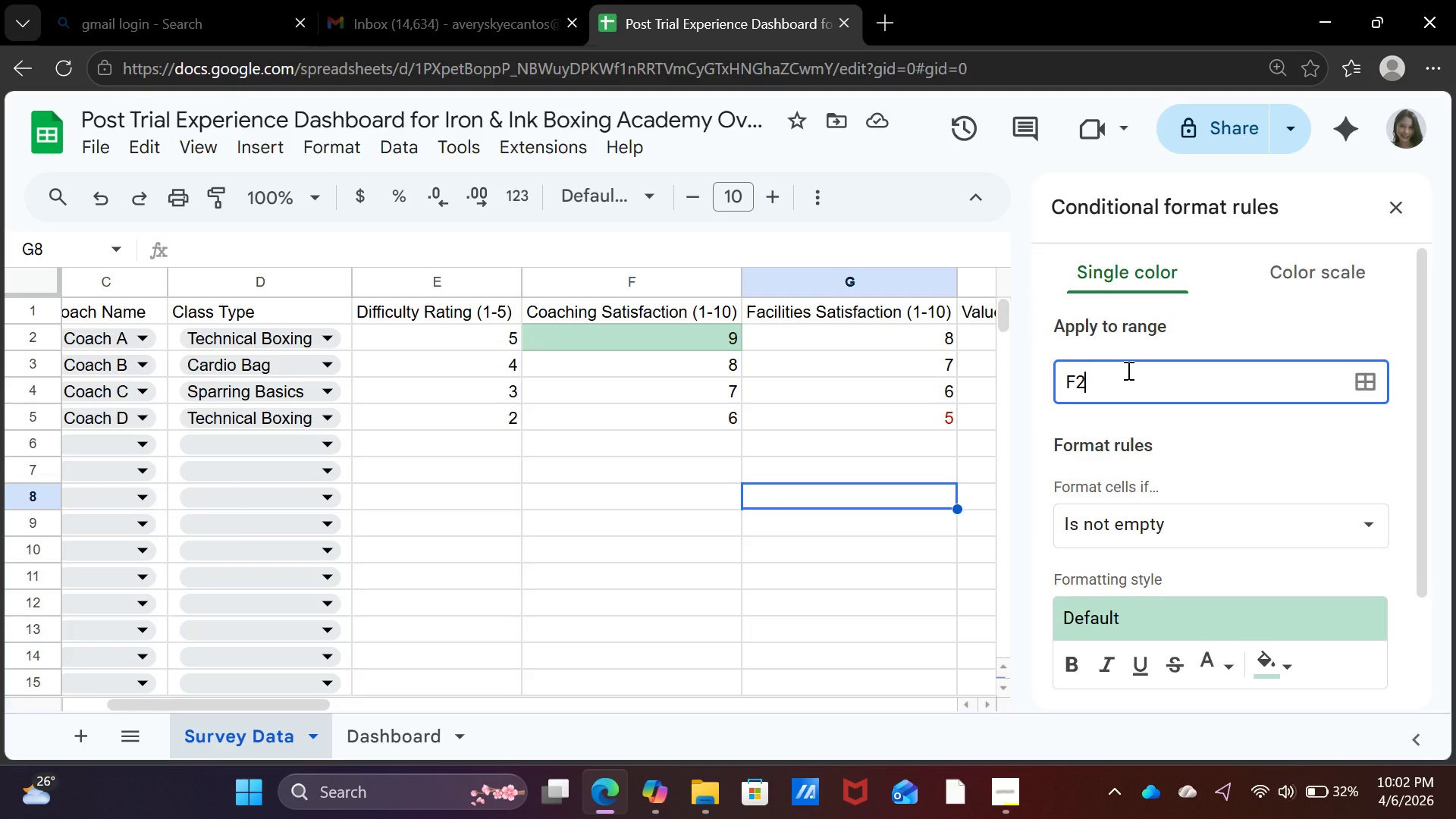 
type(:h)
key(Backspace)
type(H51)
 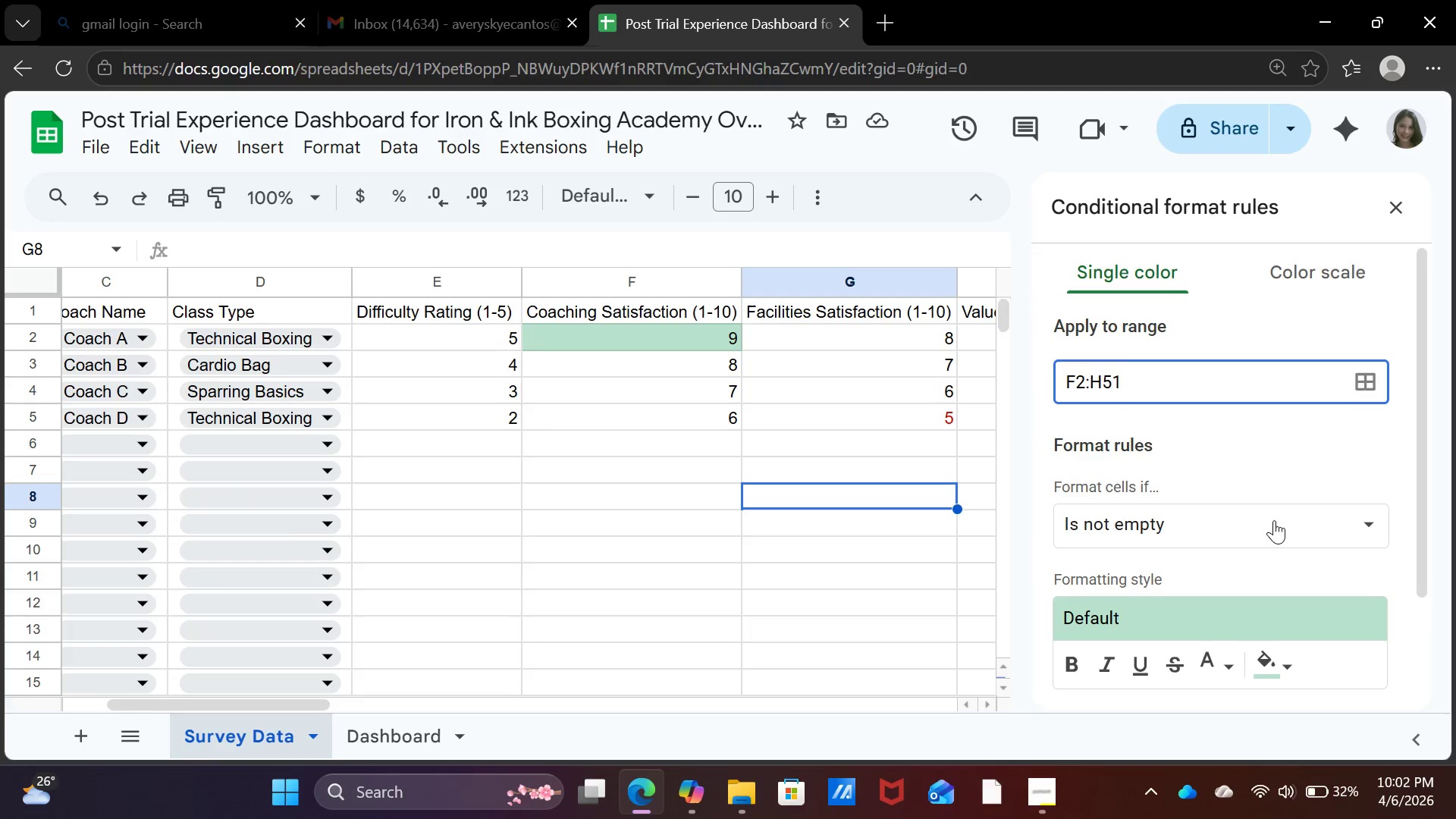 
wait(8.59)
 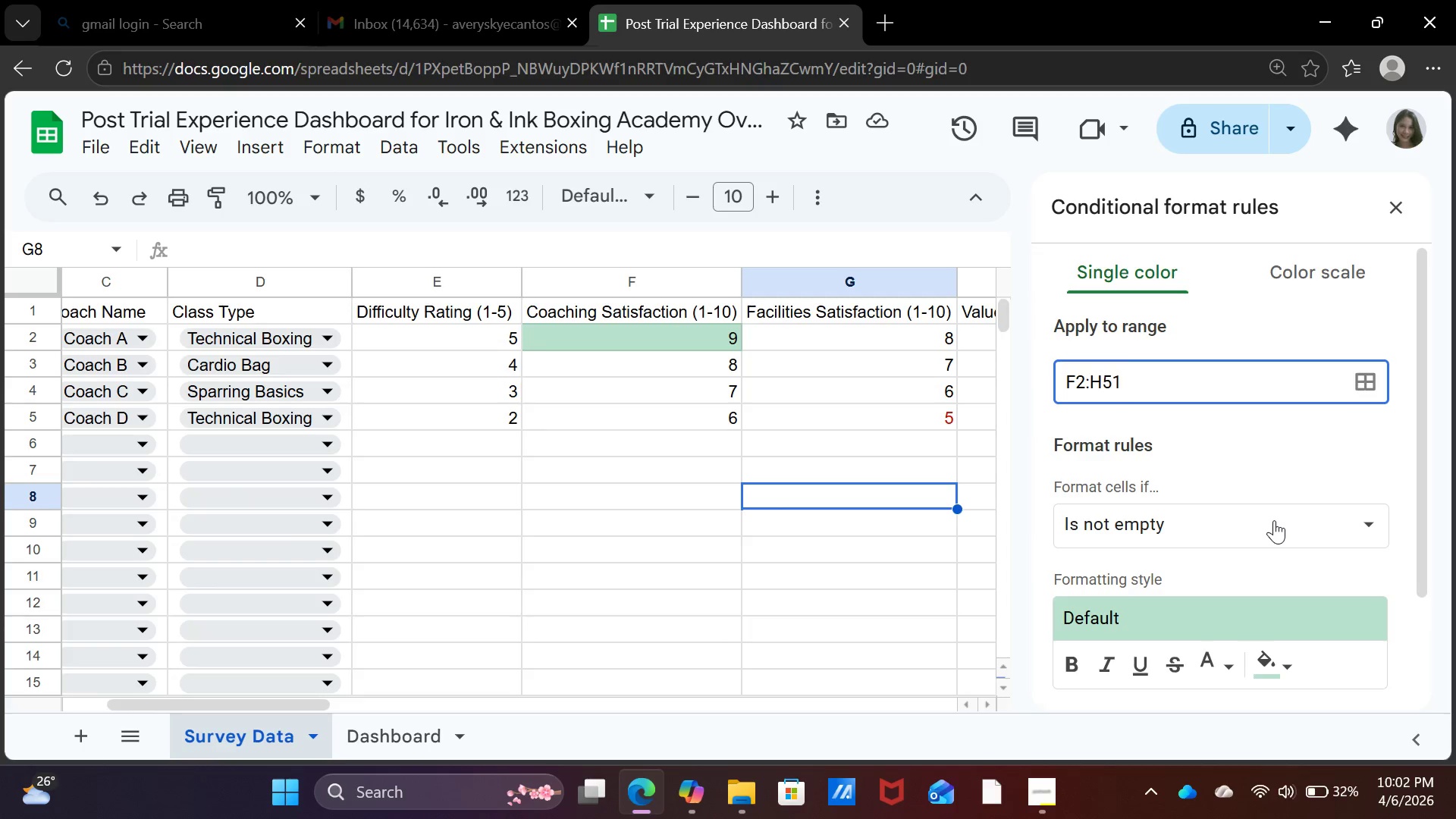 
left_click([1273, 519])
 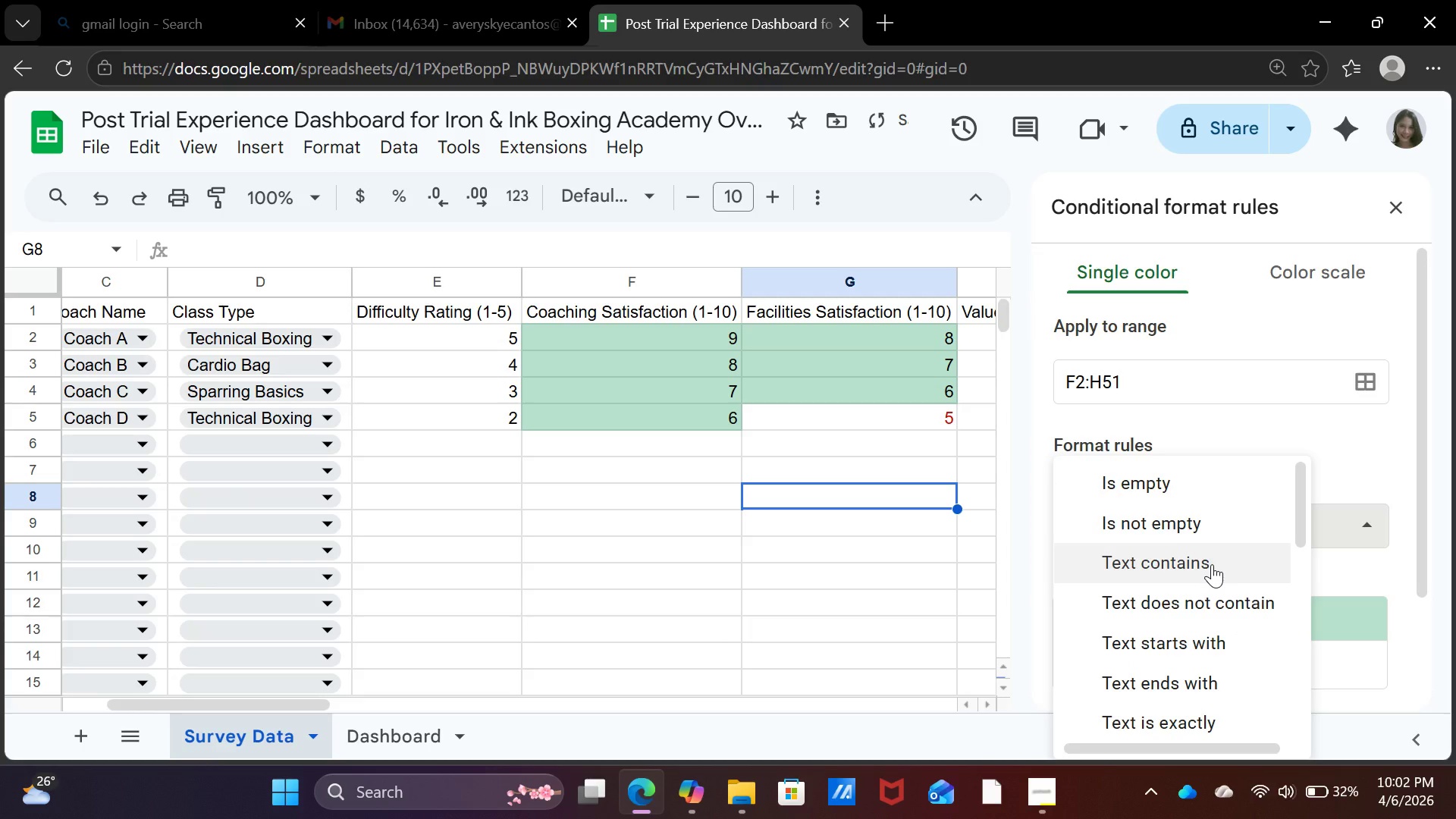 
scroll: coordinate [1212, 564], scroll_direction: down, amount: 1.0
 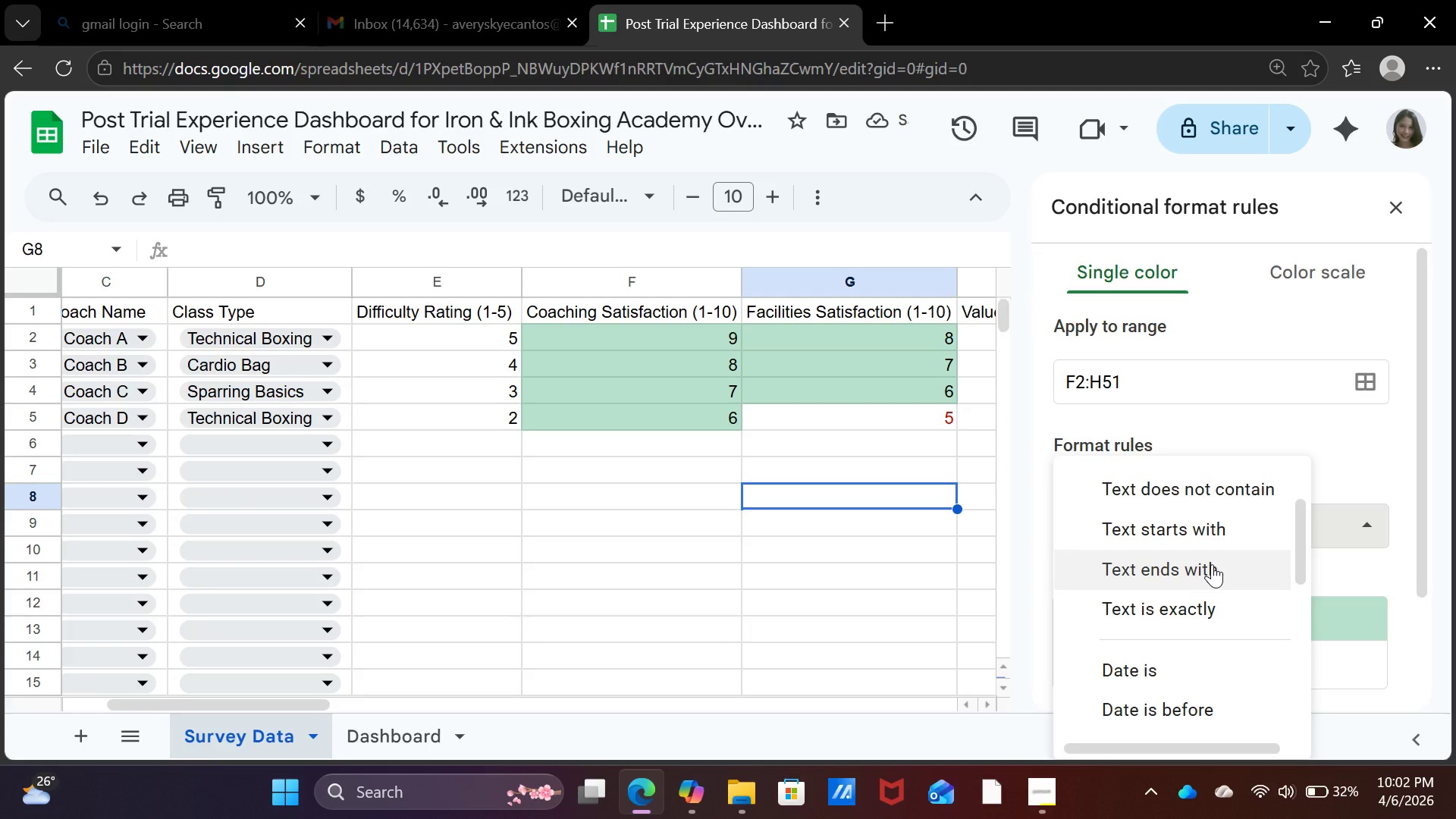 
scroll: coordinate [1212, 564], scroll_direction: up, amount: 1.0
 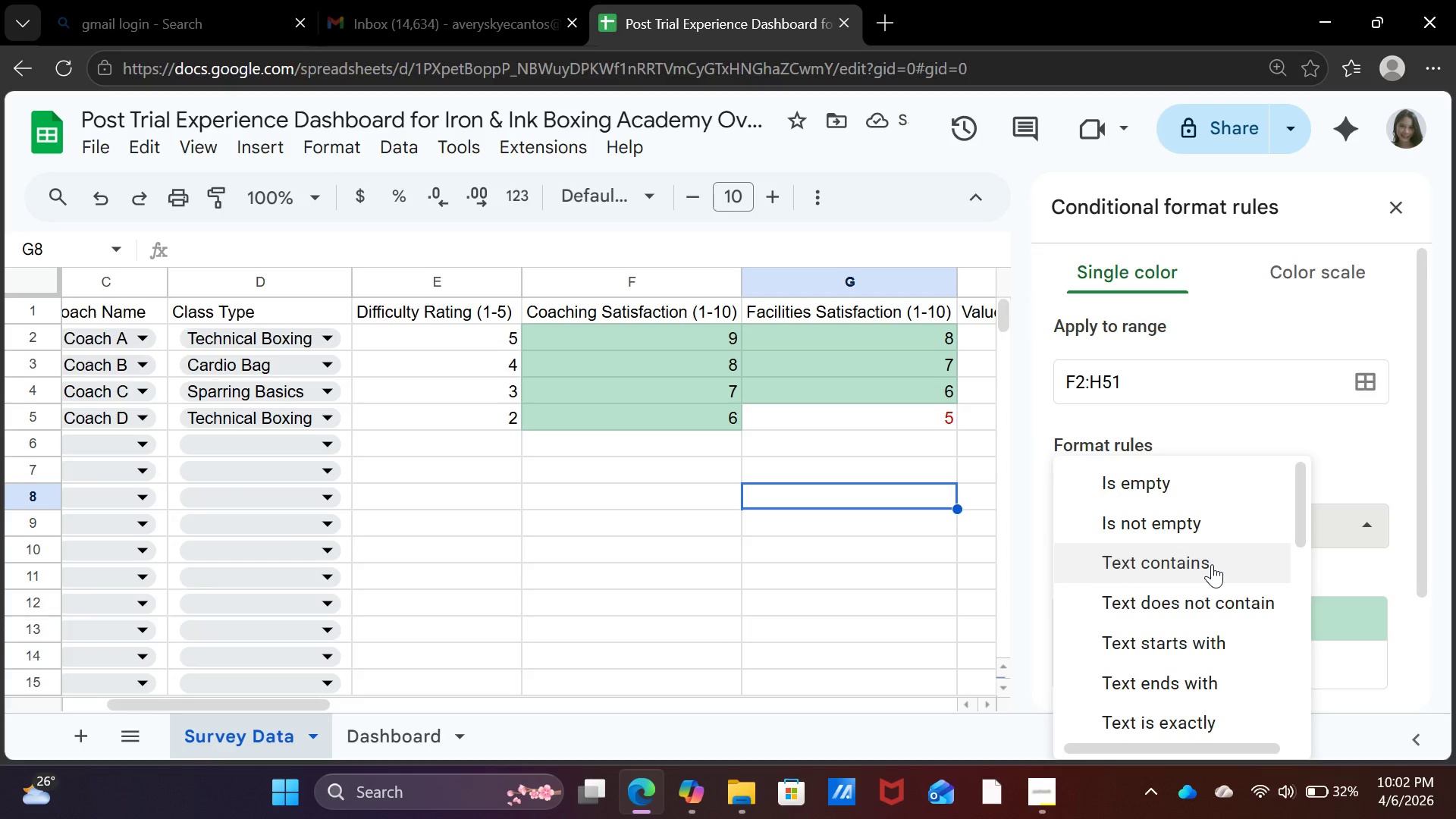 
scroll: coordinate [1212, 564], scroll_direction: down, amount: 3.0
 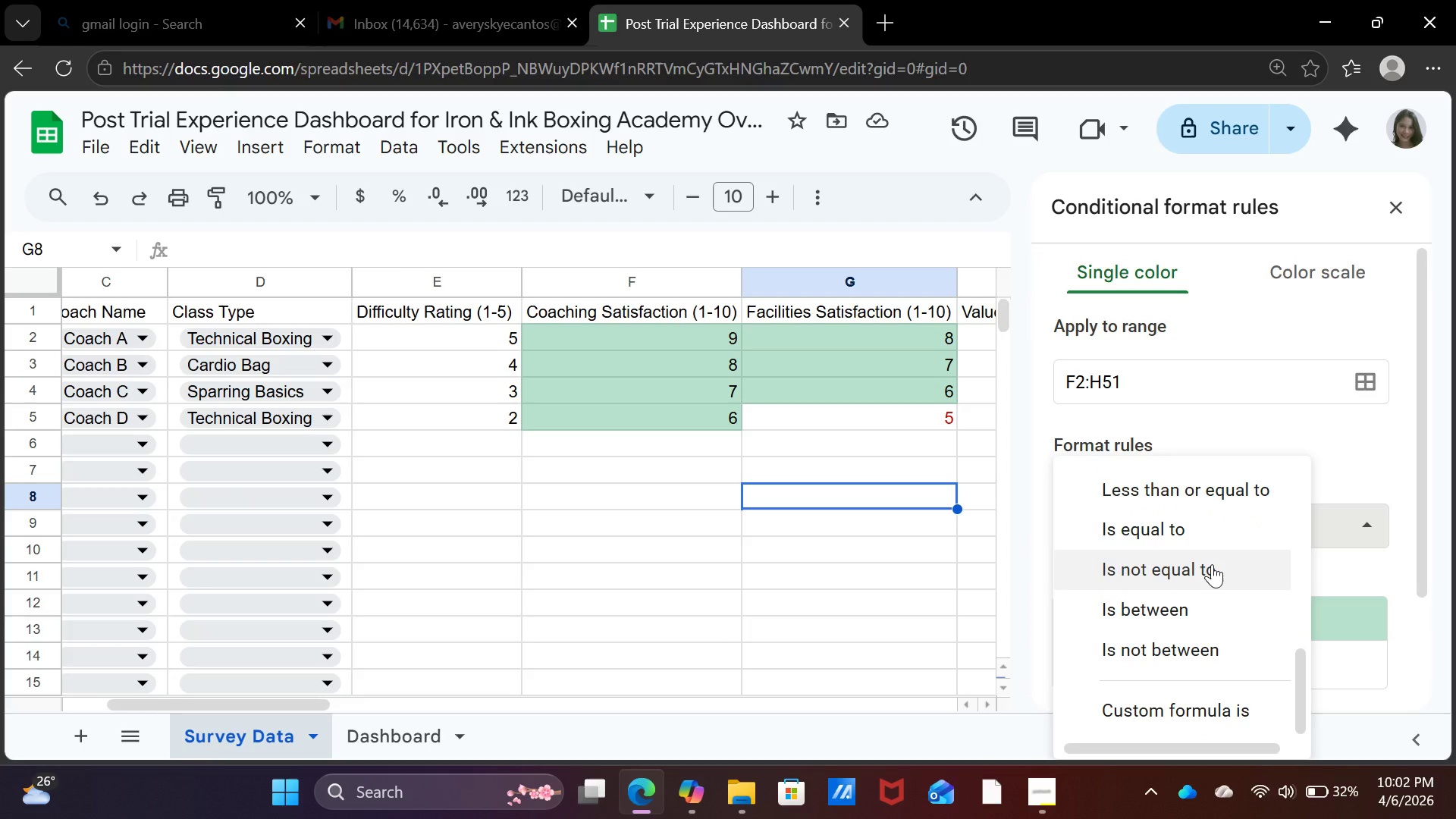 
left_click([1200, 617])
 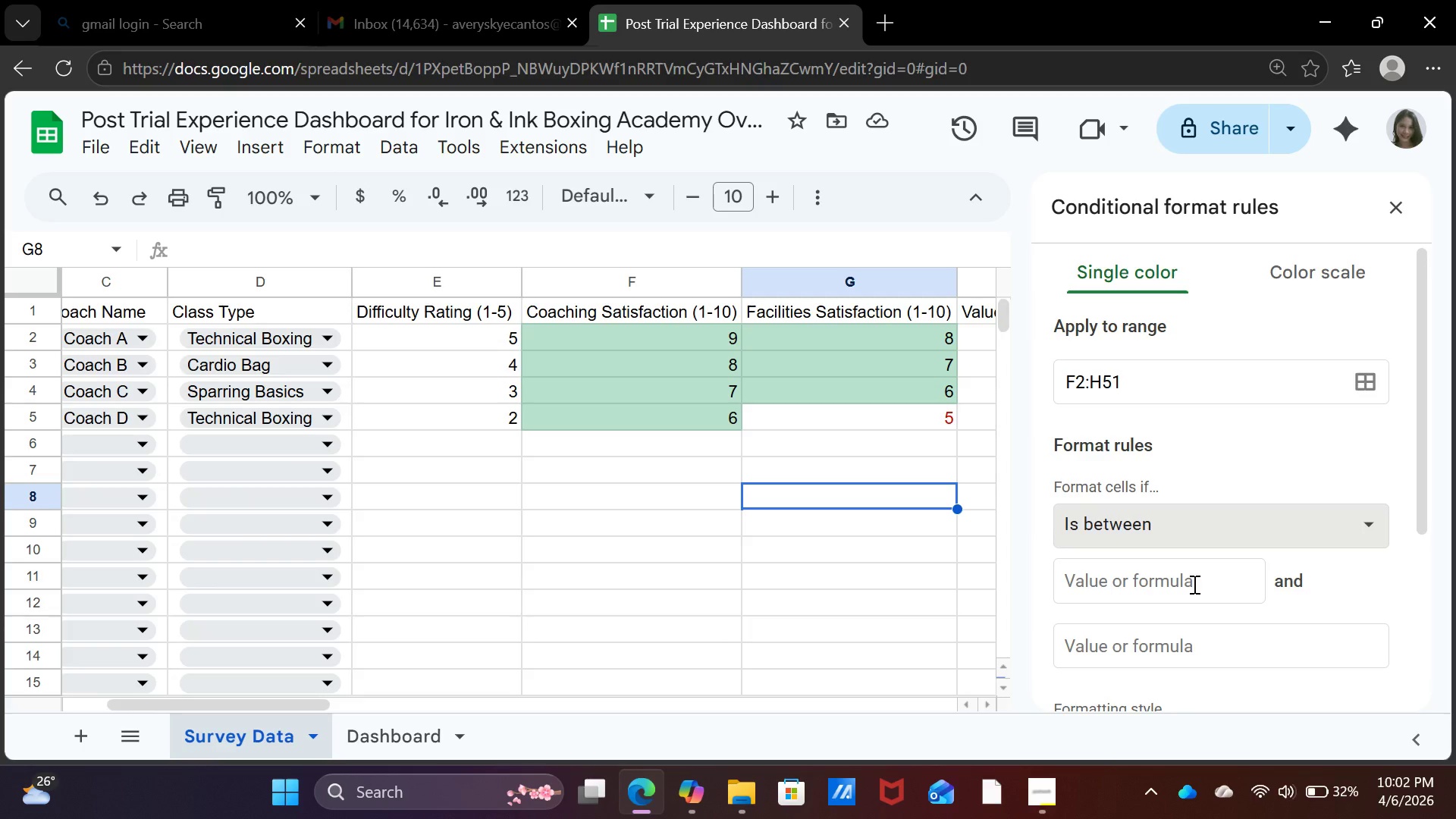 
left_click([1194, 582])
 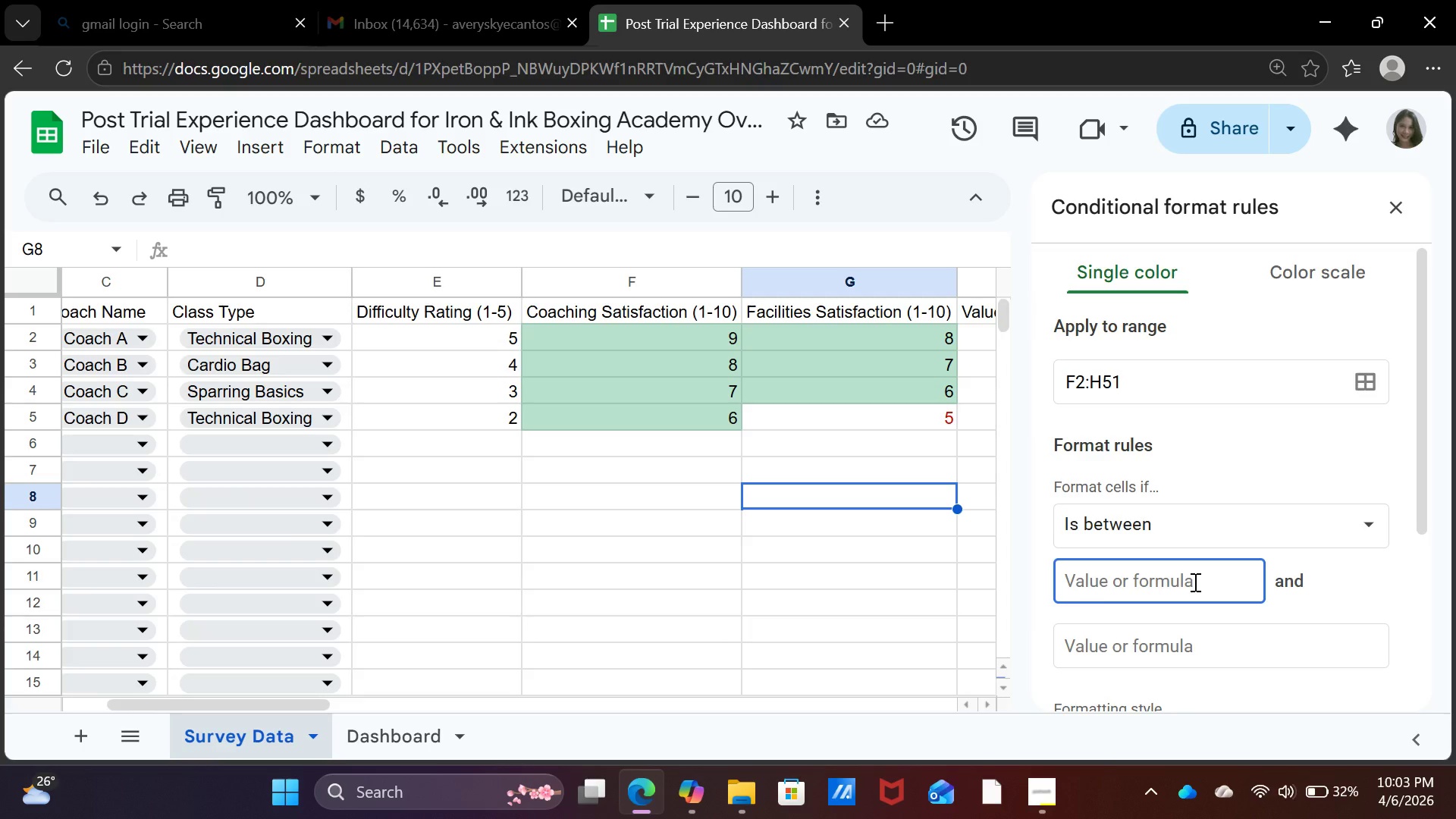 
key(6)
 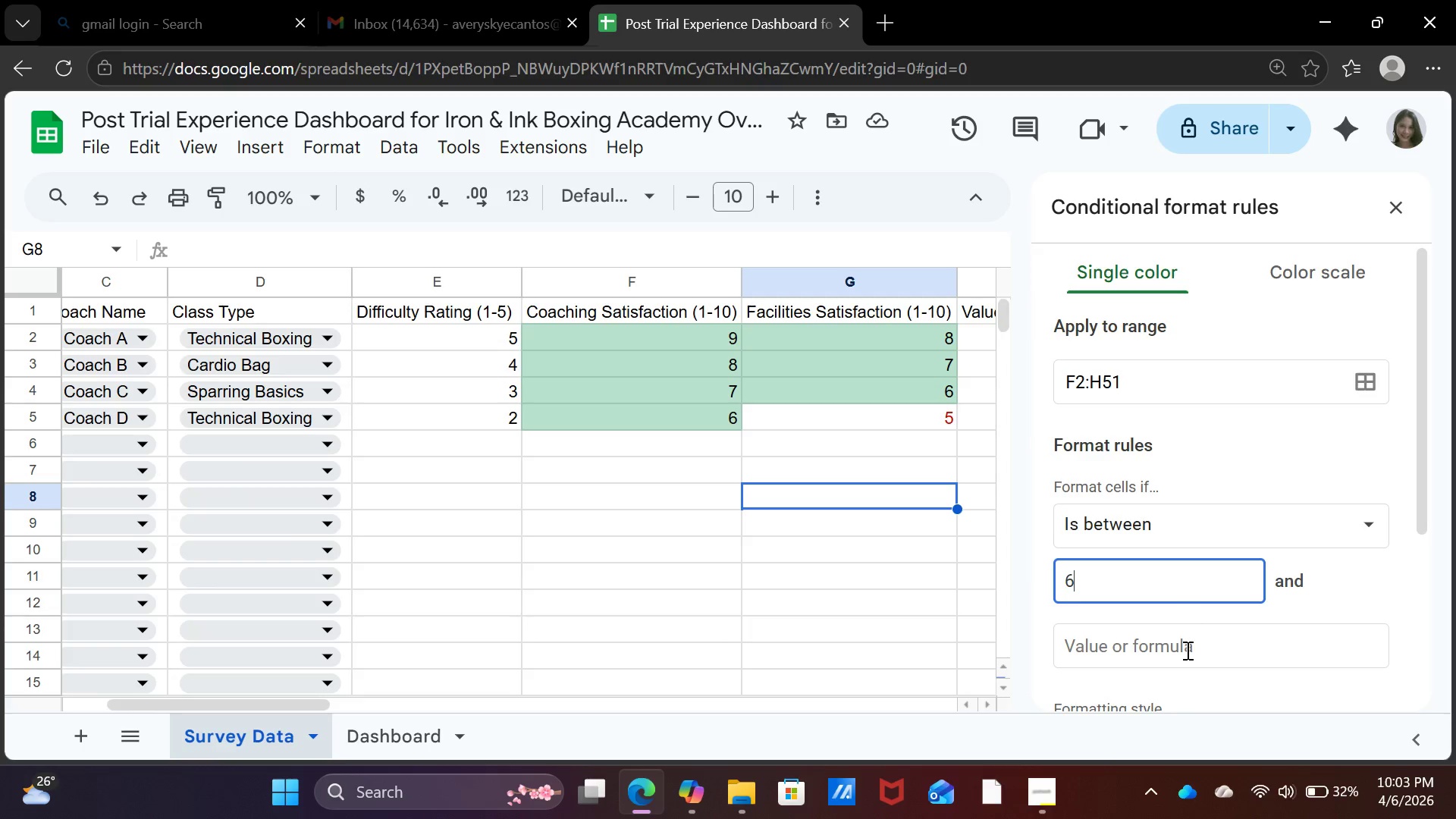 
left_click([1186, 657])
 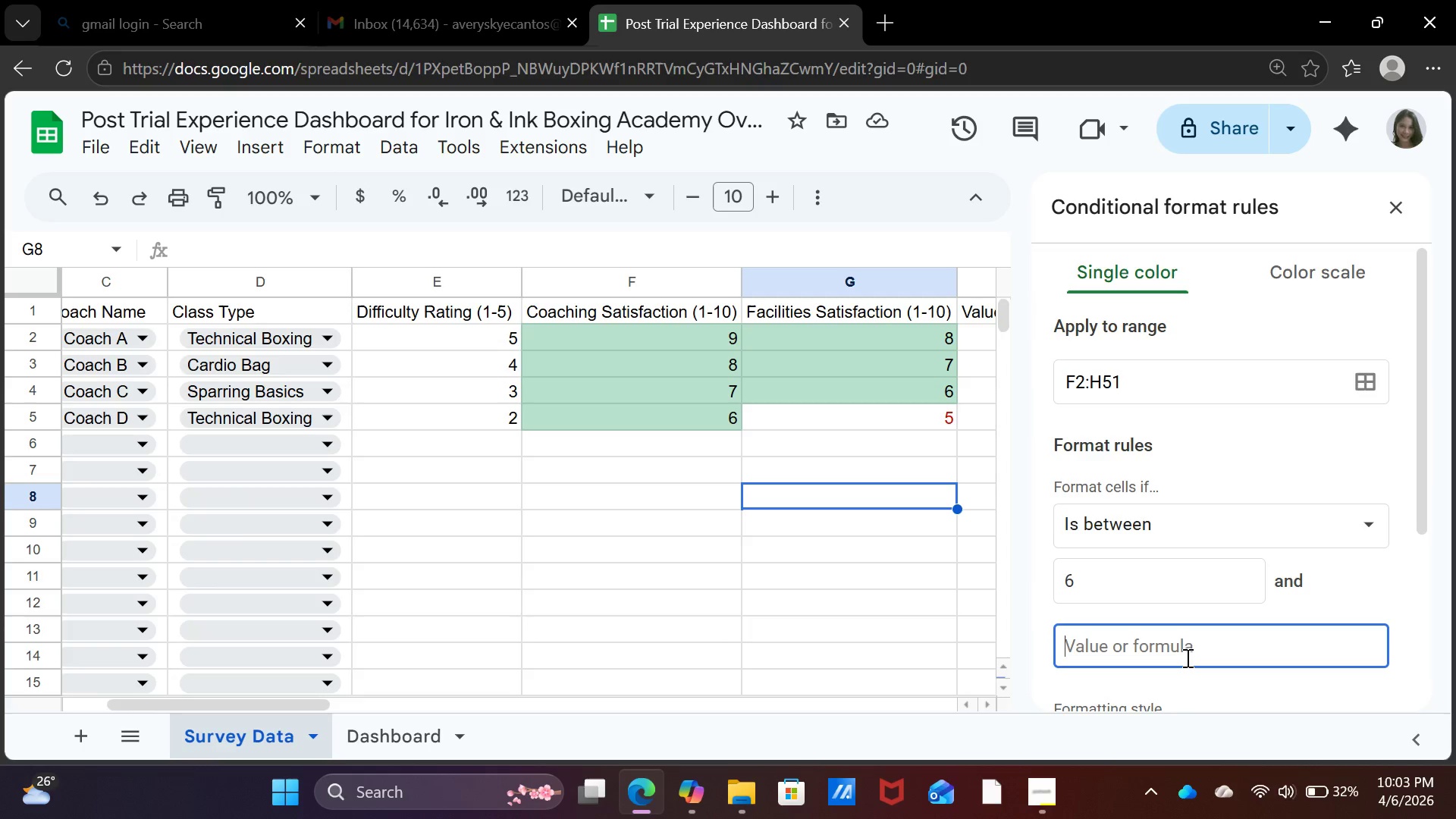 
key(7)
 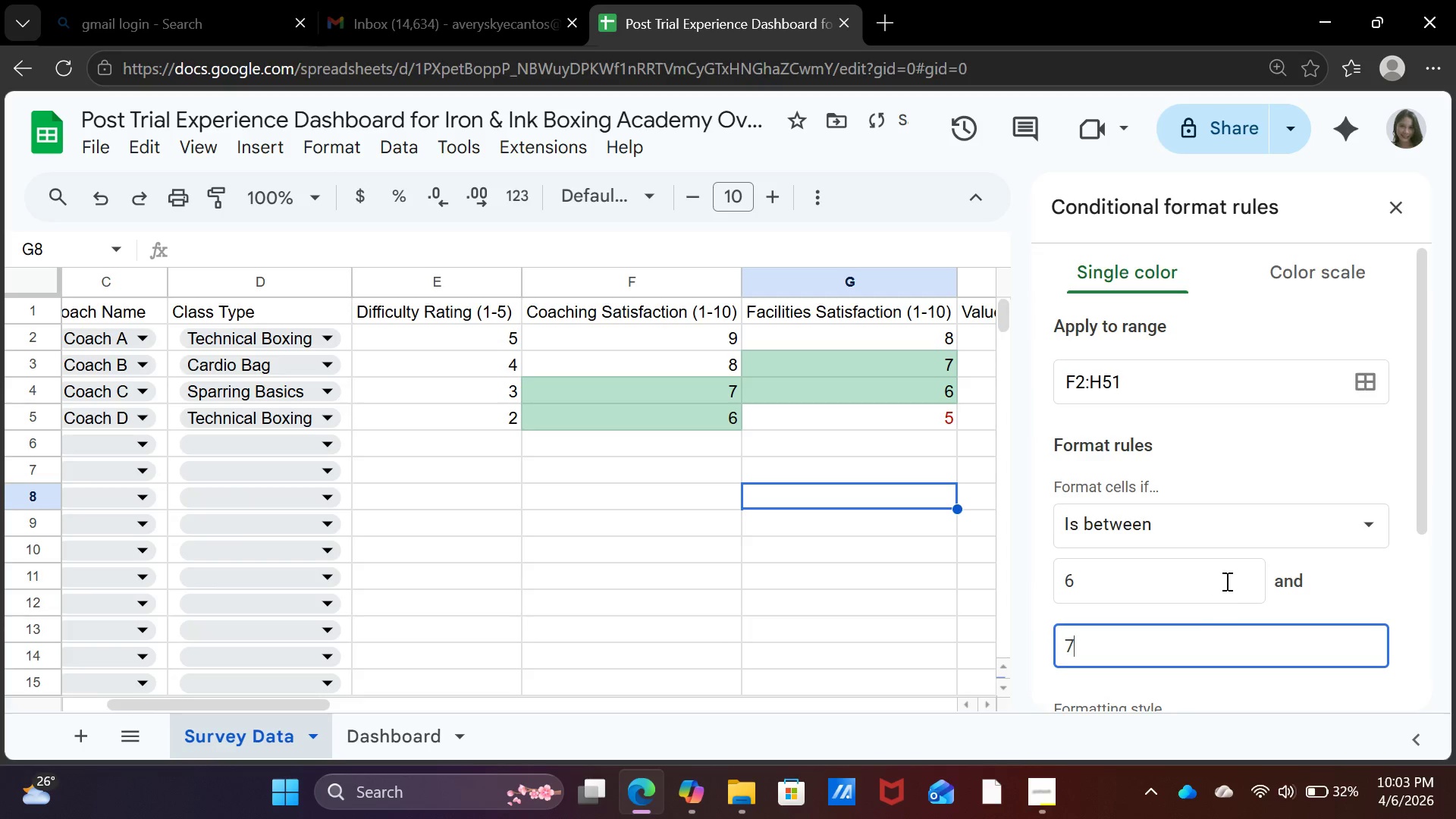 
scroll: coordinate [1226, 580], scroll_direction: down, amount: 2.0
 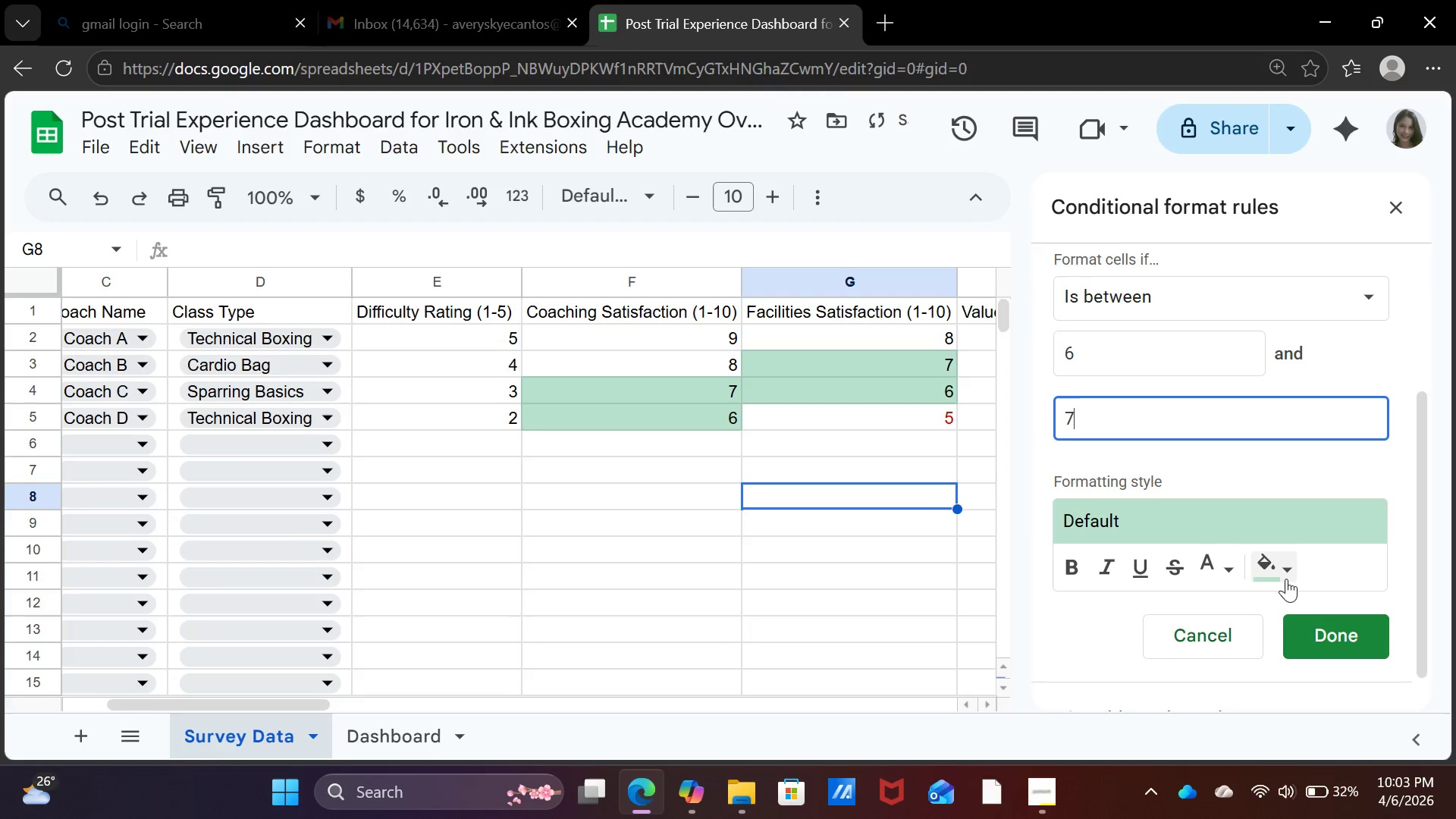 
left_click([1291, 570])
 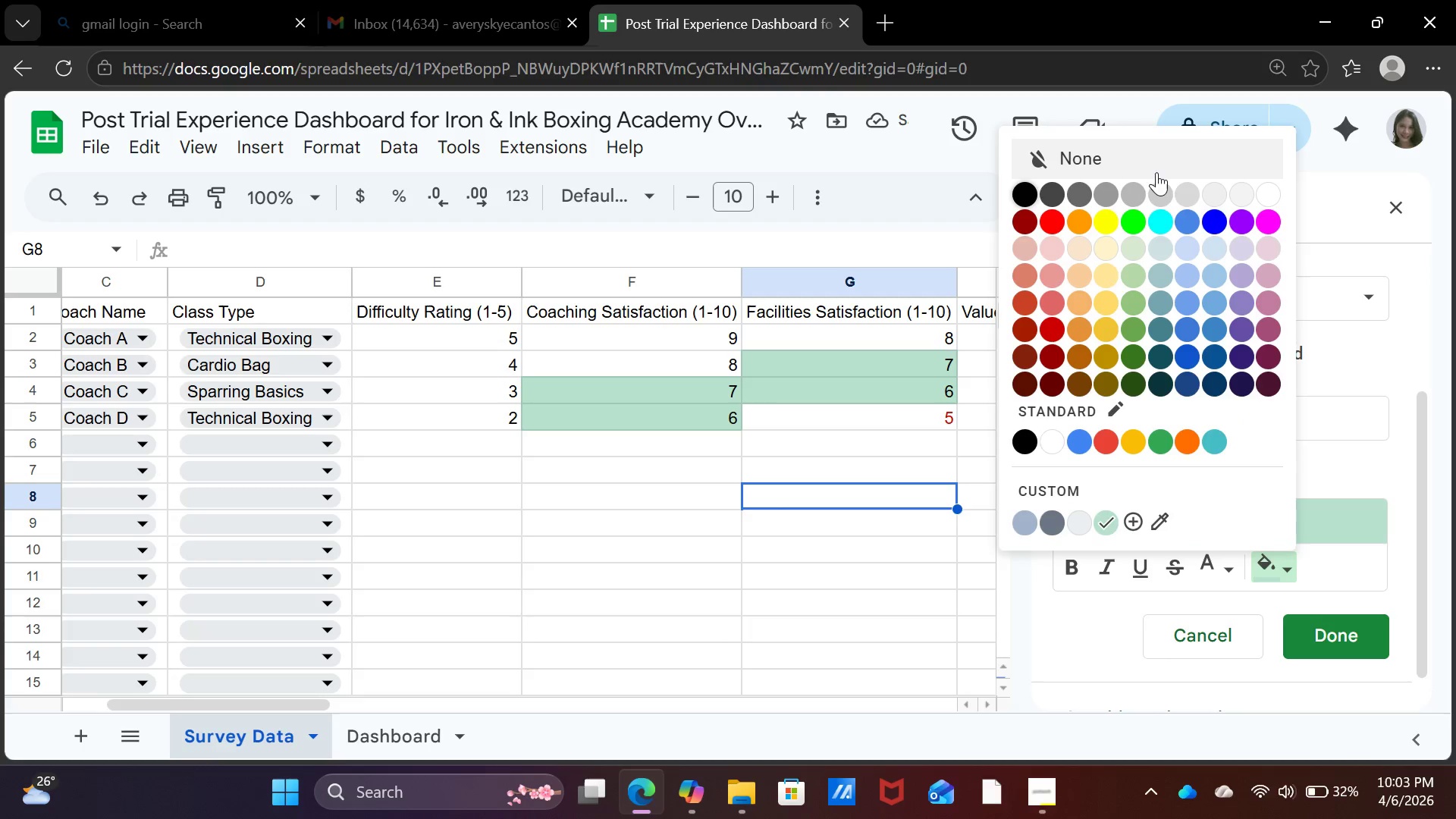 
left_click([1156, 163])
 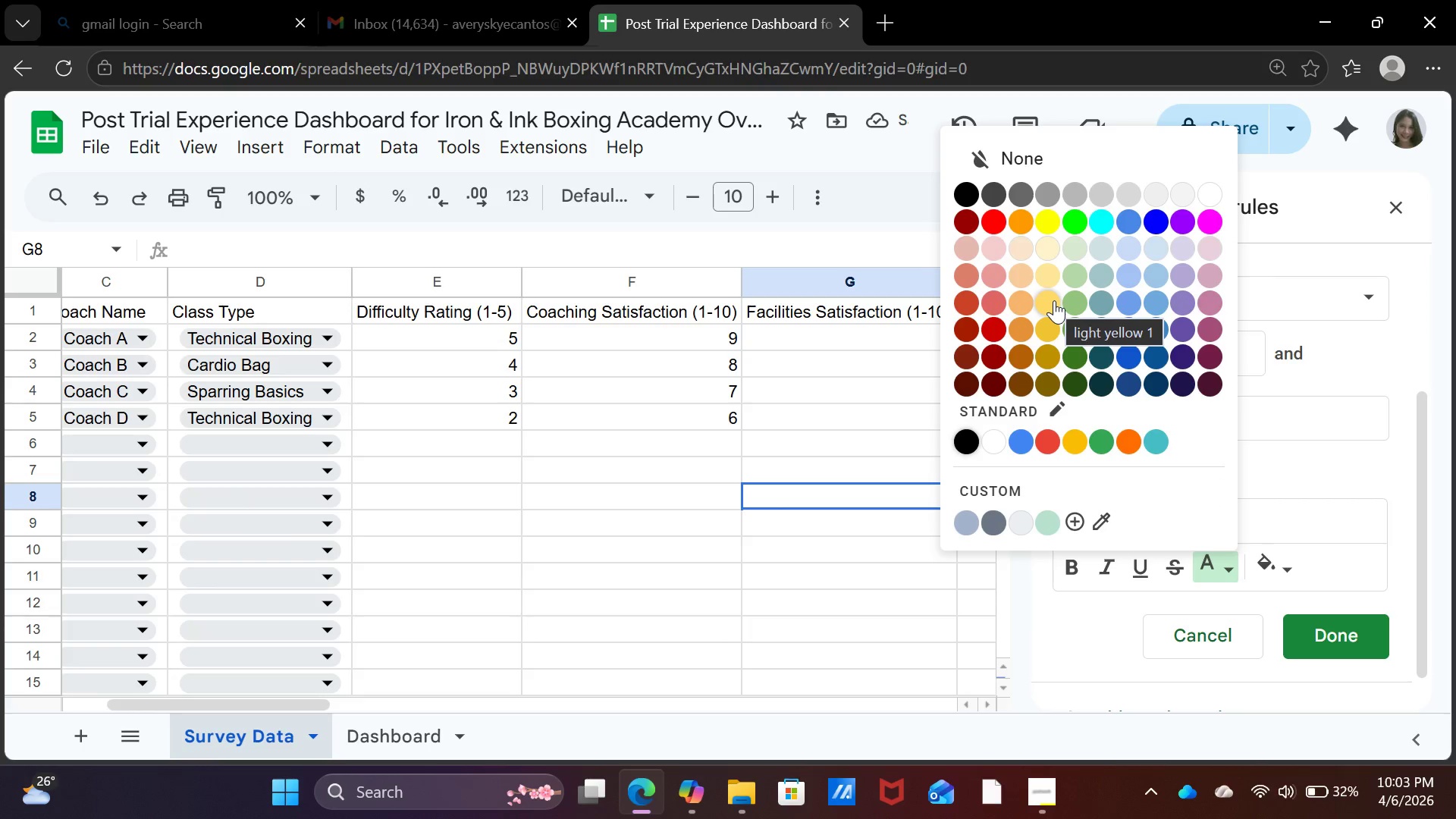 
wait(9.22)
 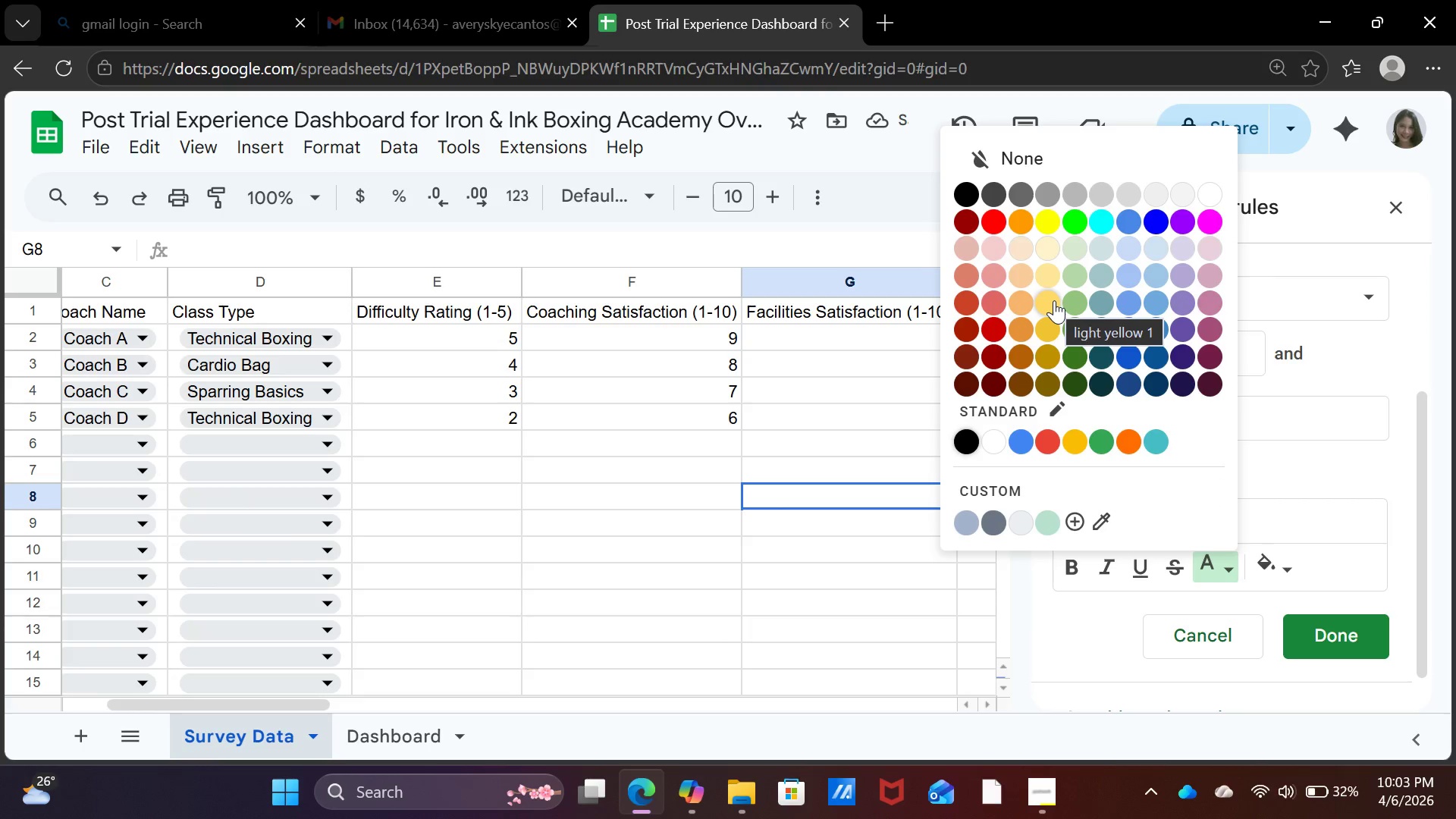 
left_click([1050, 230])
 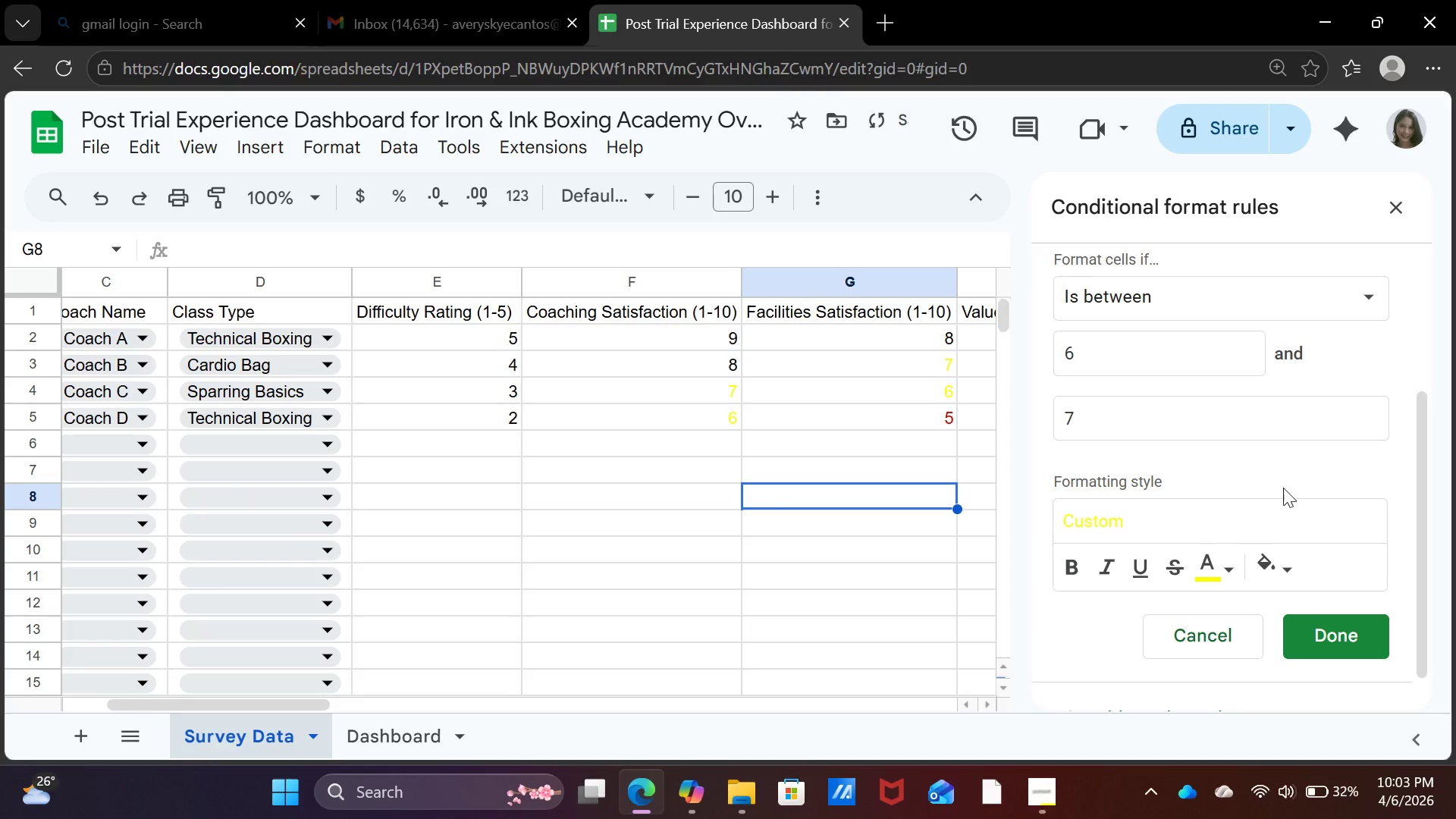 
left_click([1228, 573])
 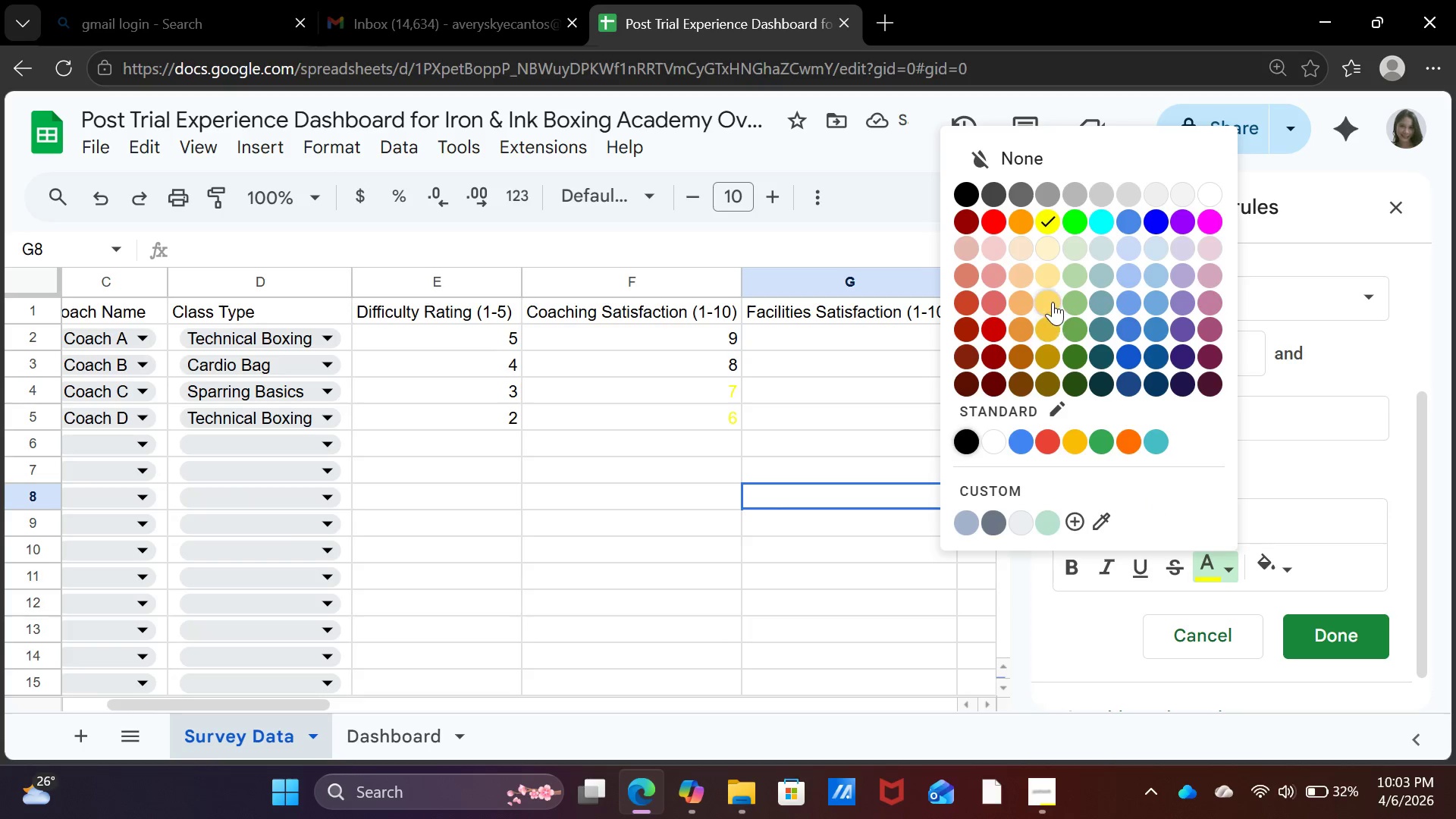 
left_click([1053, 302])
 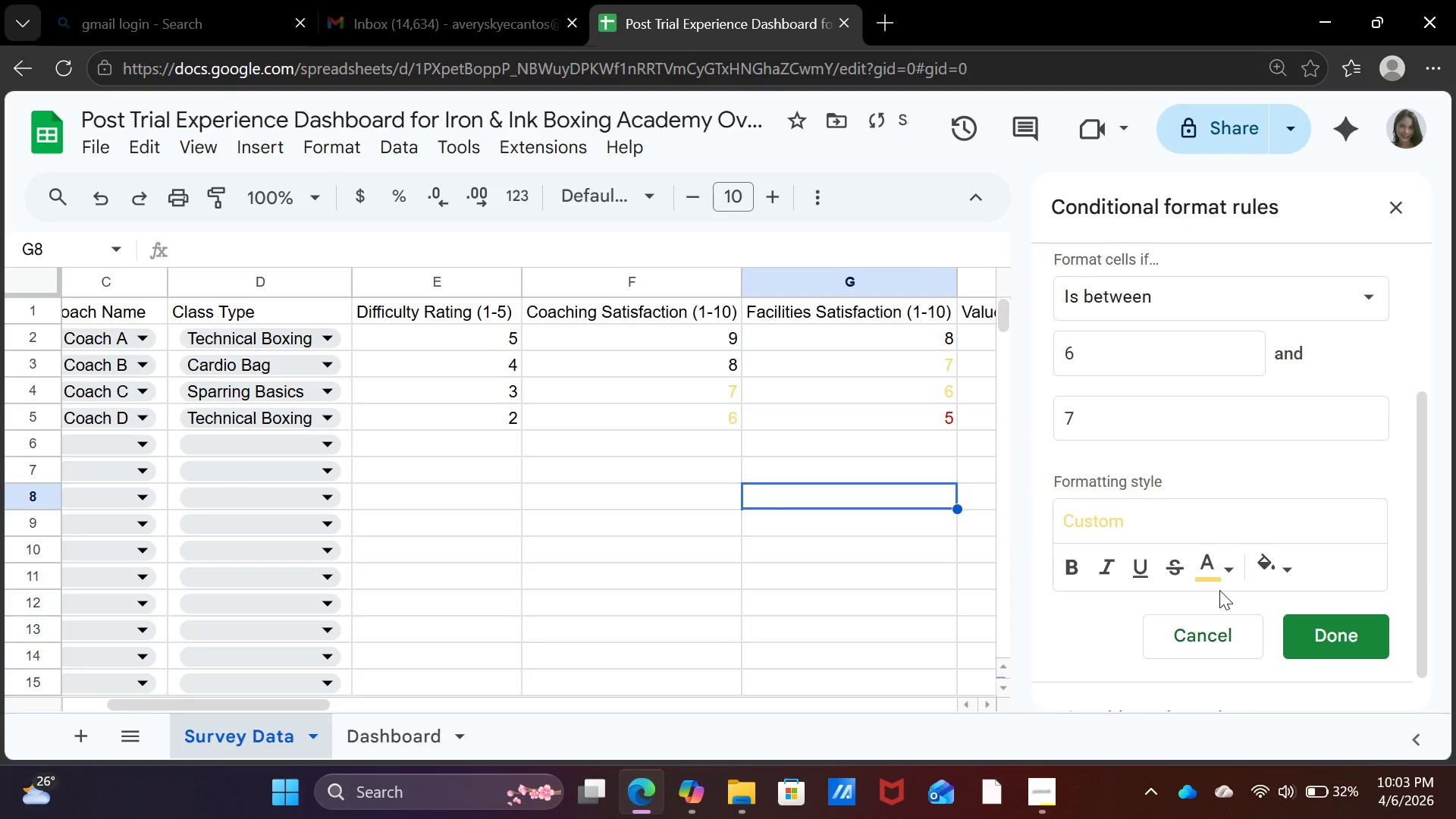 
double_click([1213, 566])
 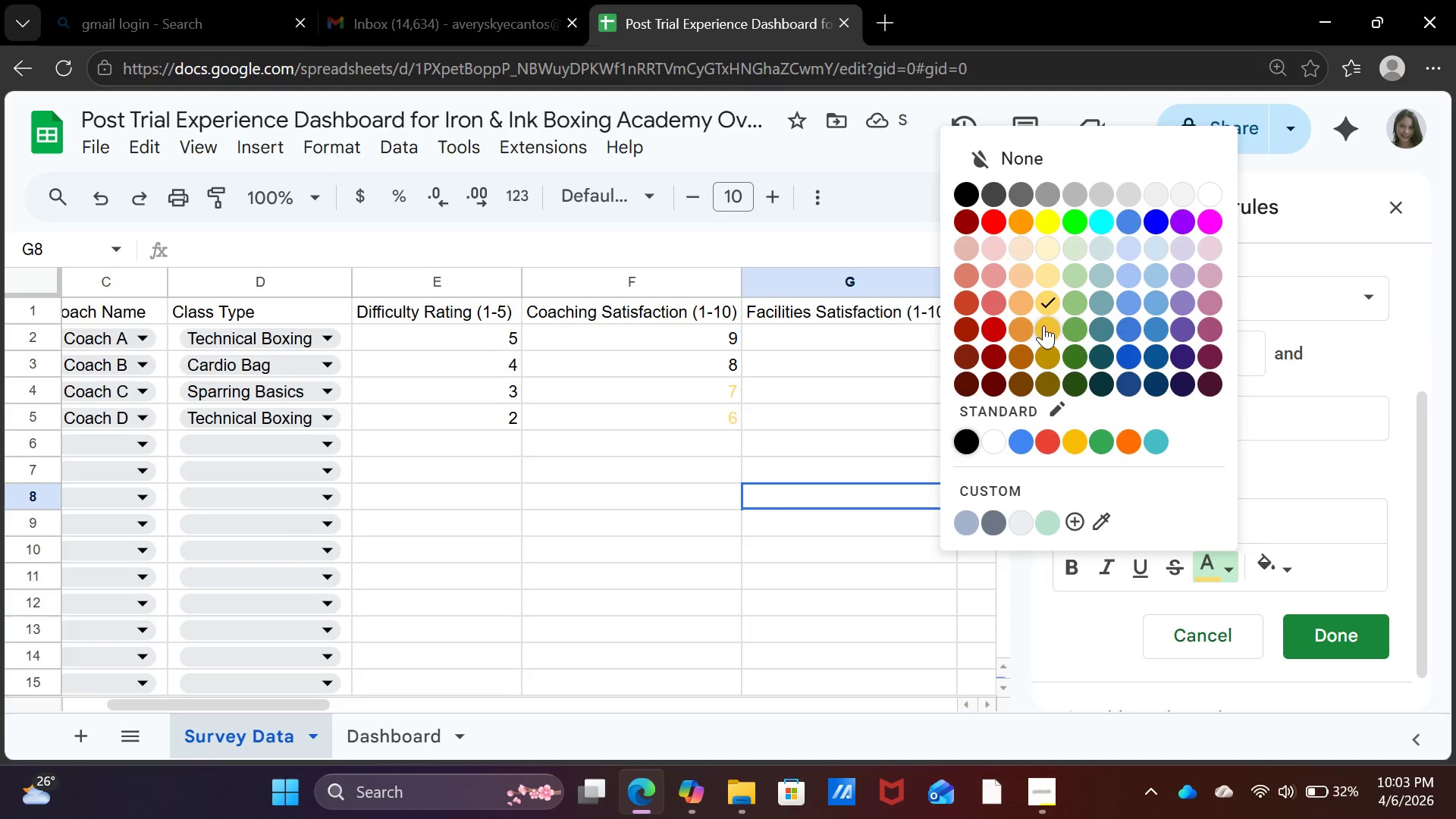 
left_click([1043, 325])
 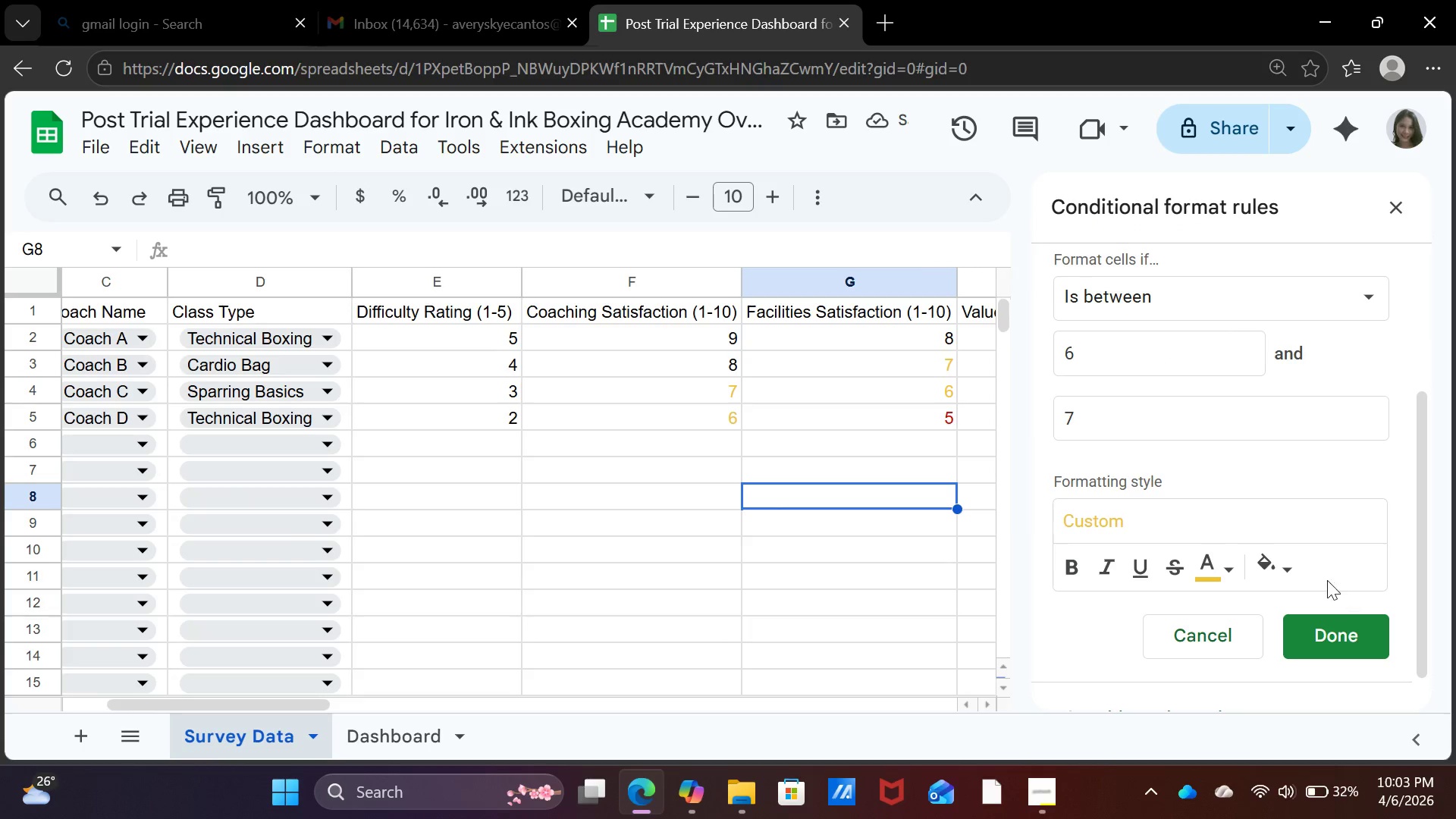 
left_click([1363, 645])
 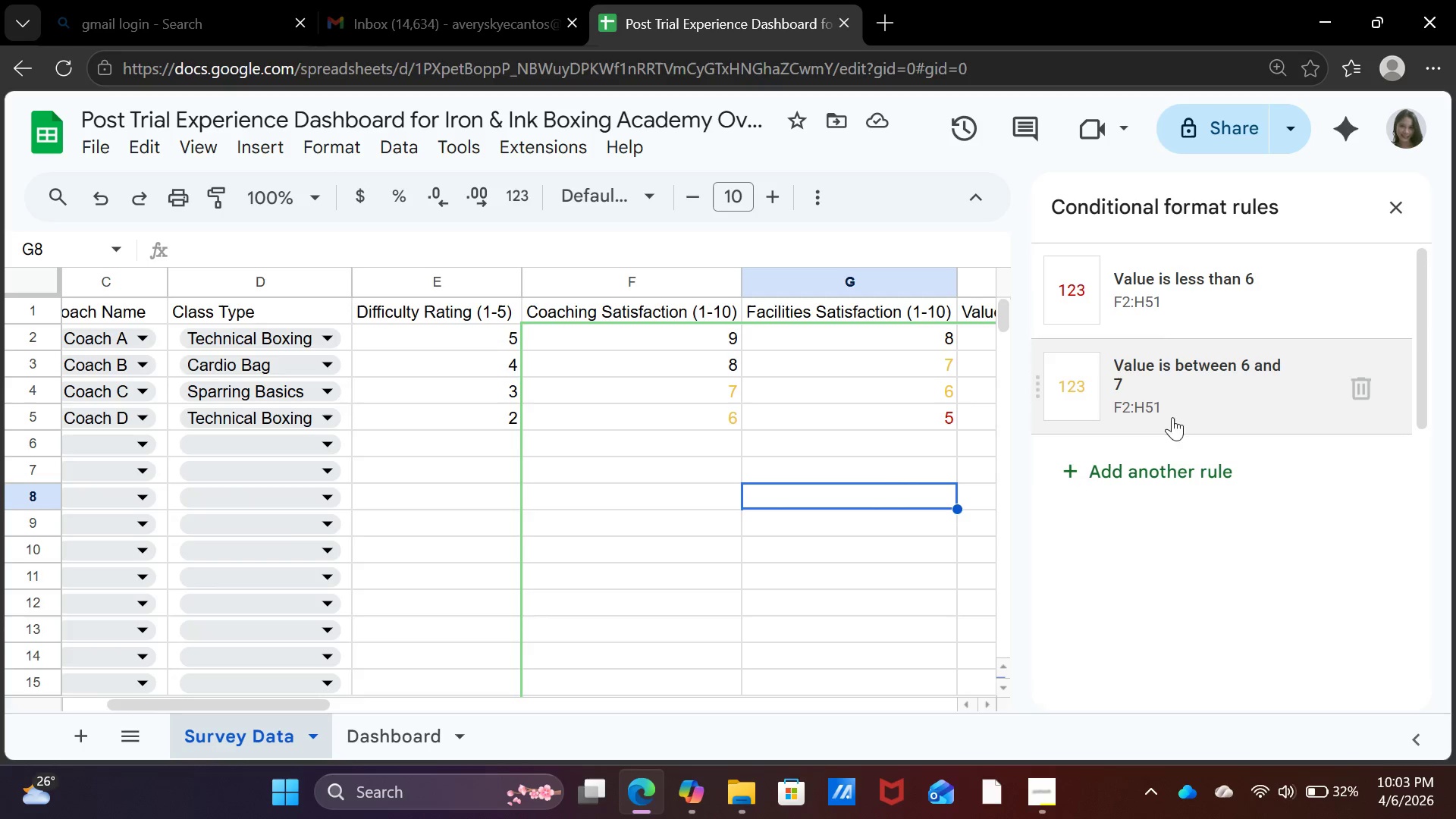 
left_click([1161, 470])
 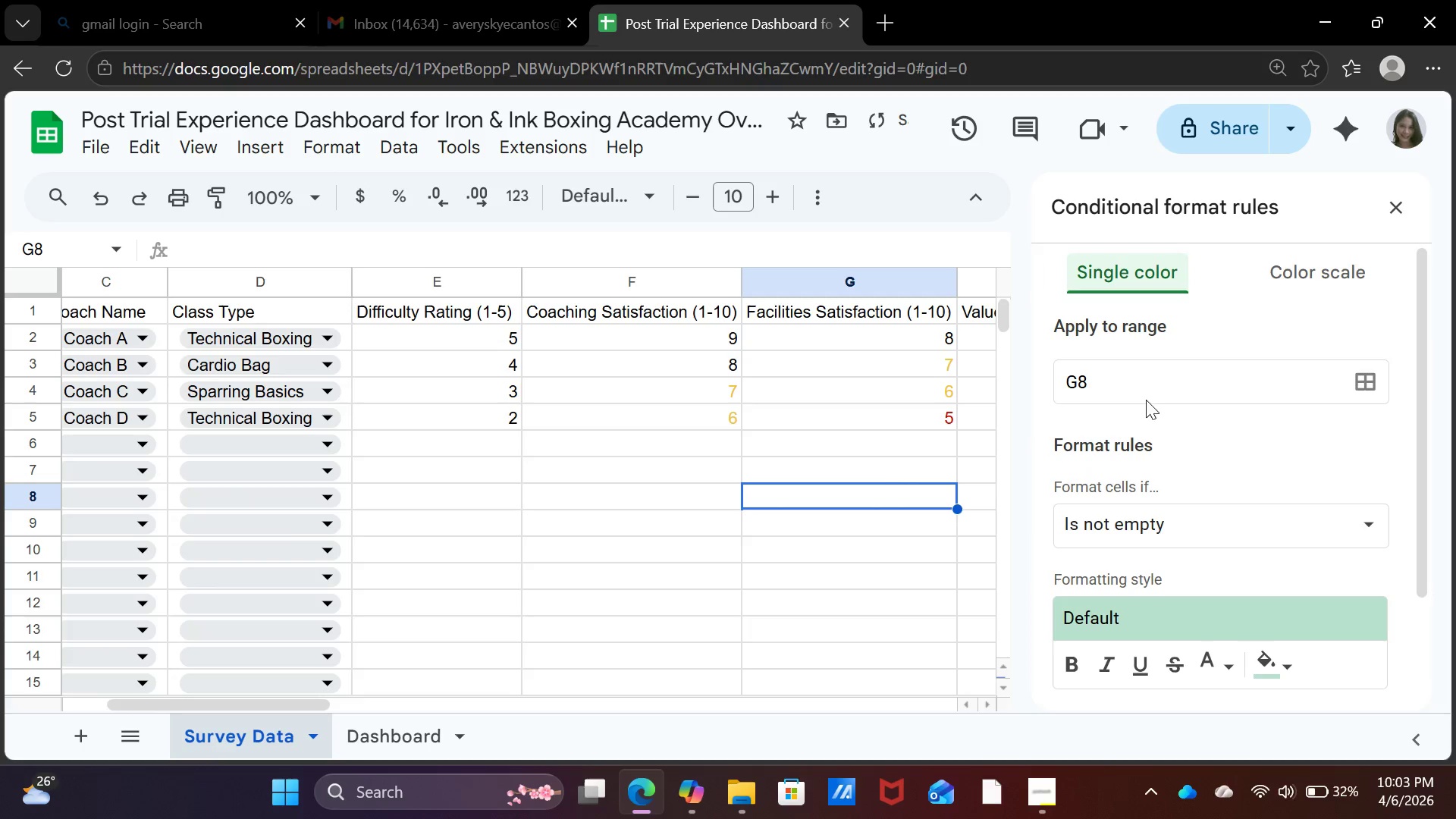 
left_click([1144, 394])
 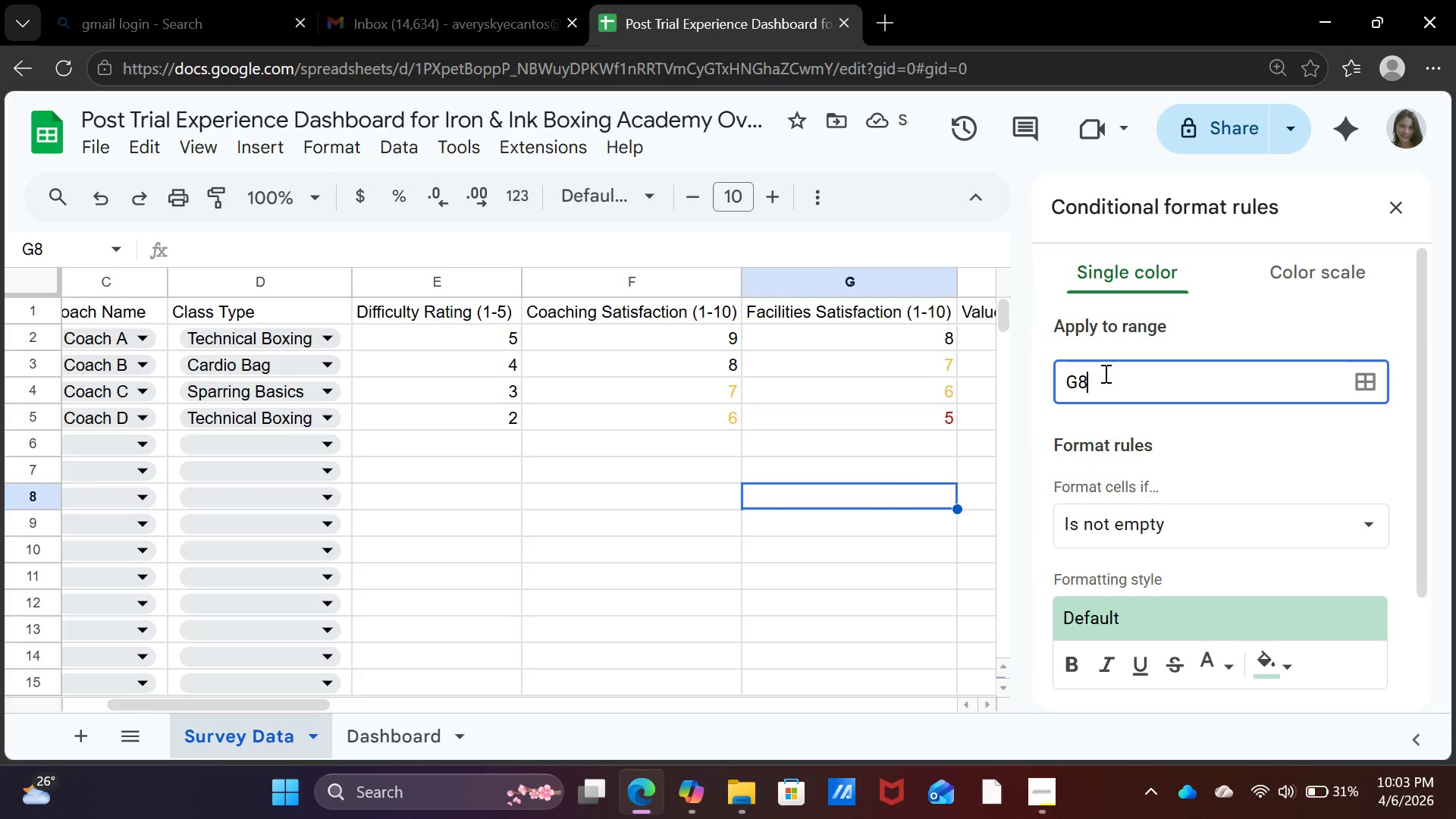 
key(Backspace)
key(Backspace)
key(Backspace)
type(f2:h51)
 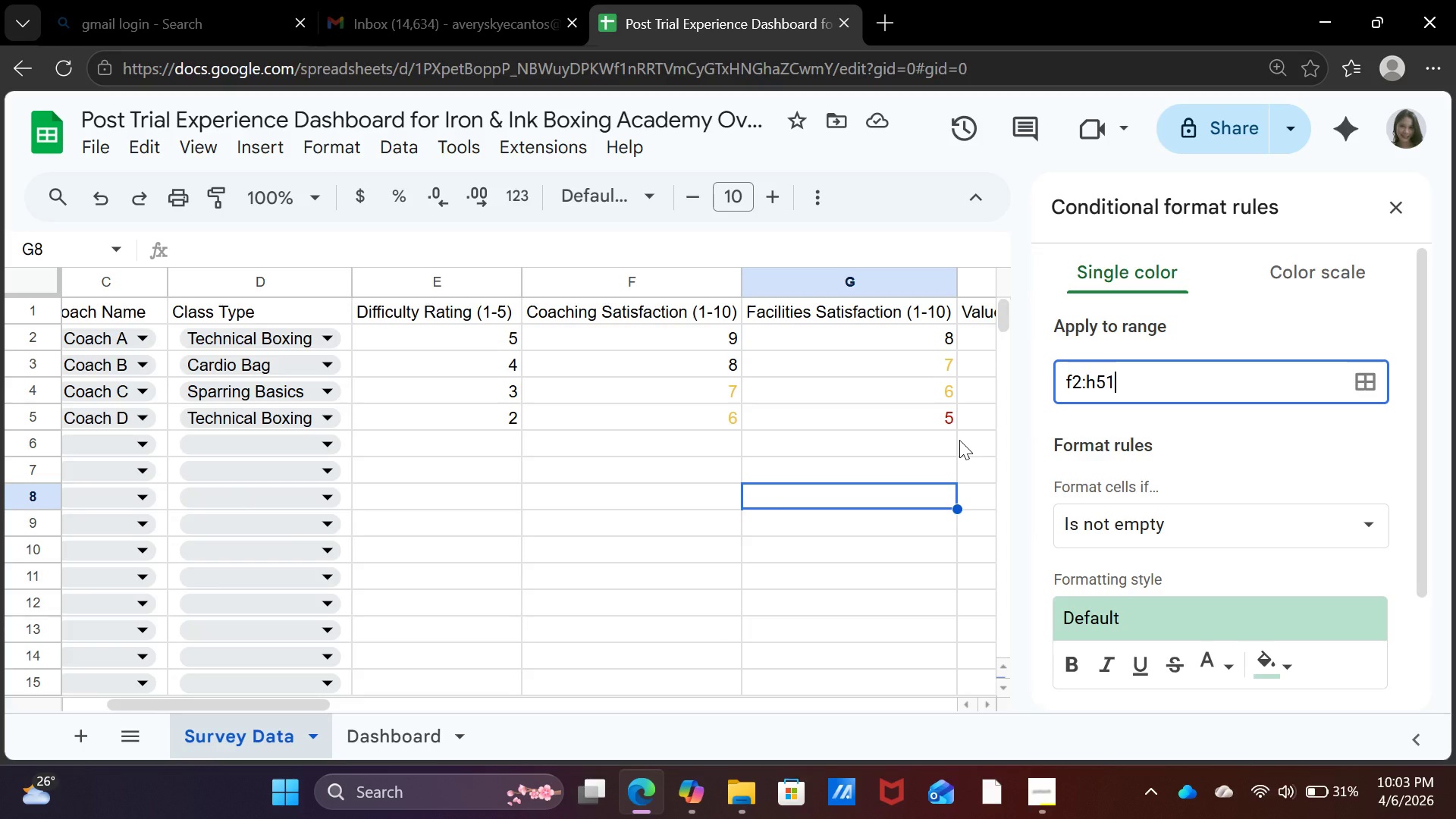 
wait(20.05)
 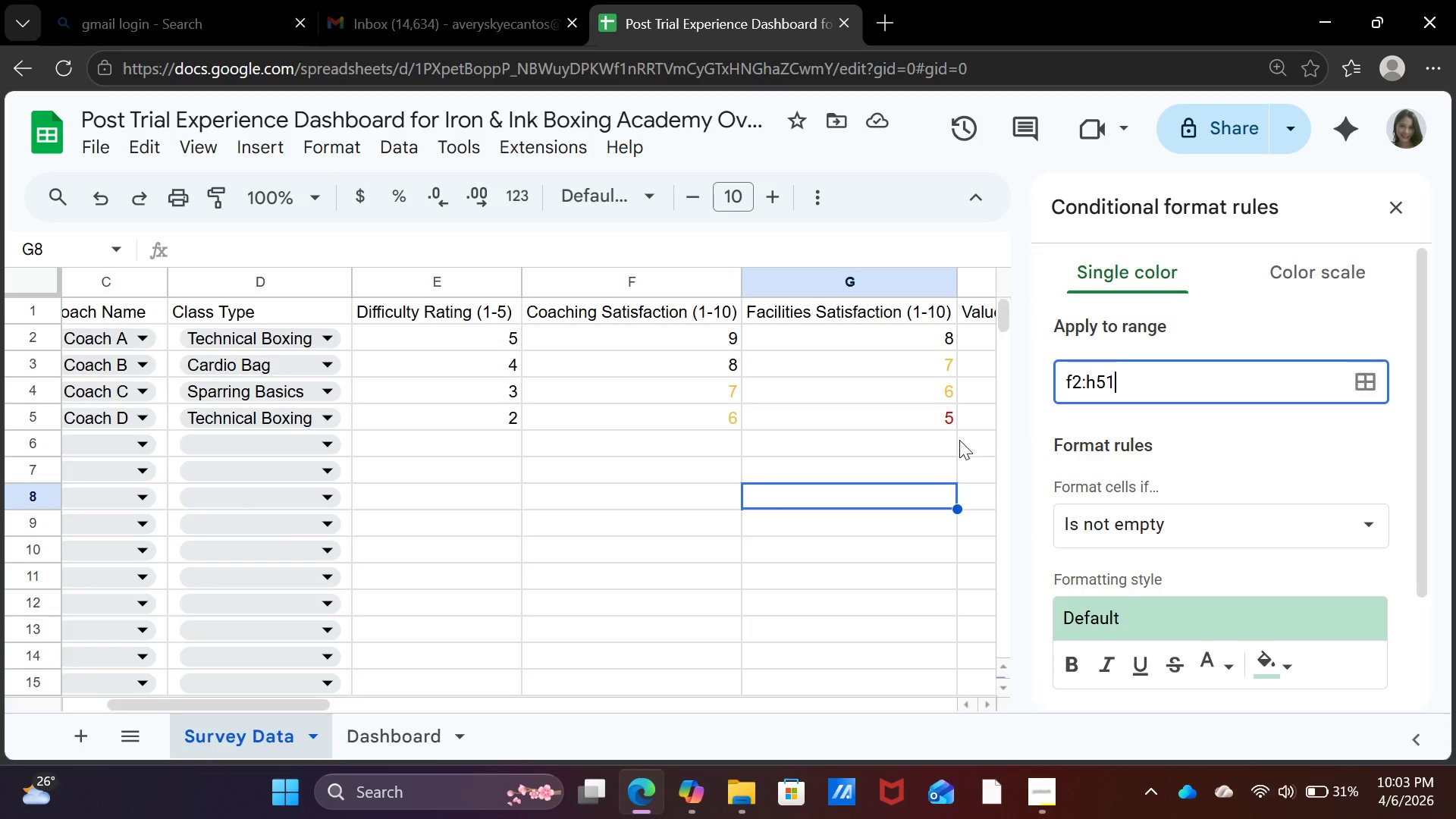 
left_click([1313, 529])
 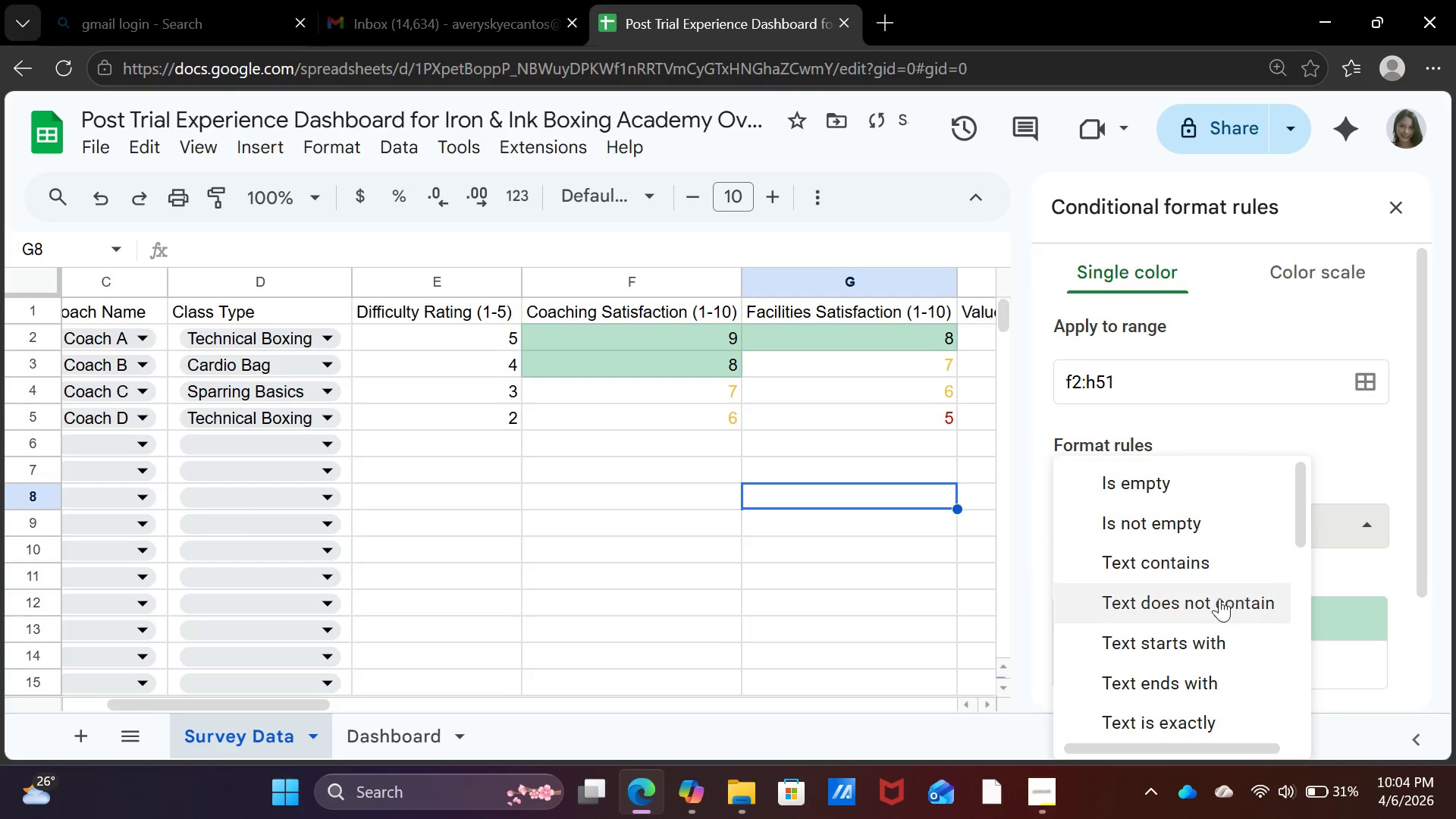 
scroll: coordinate [1215, 601], scroll_direction: down, amount: 4.0
 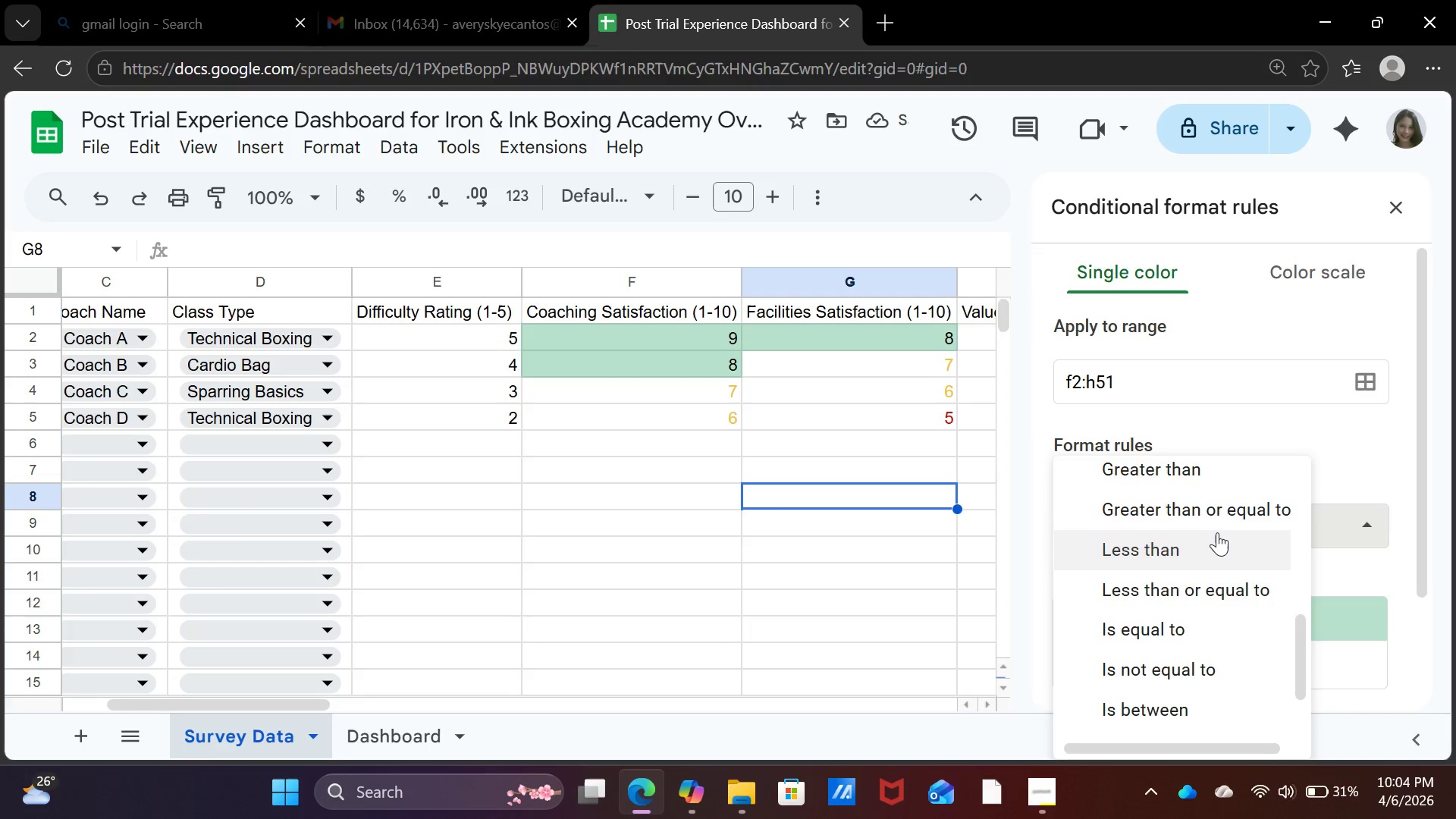 
left_click([1224, 510])
 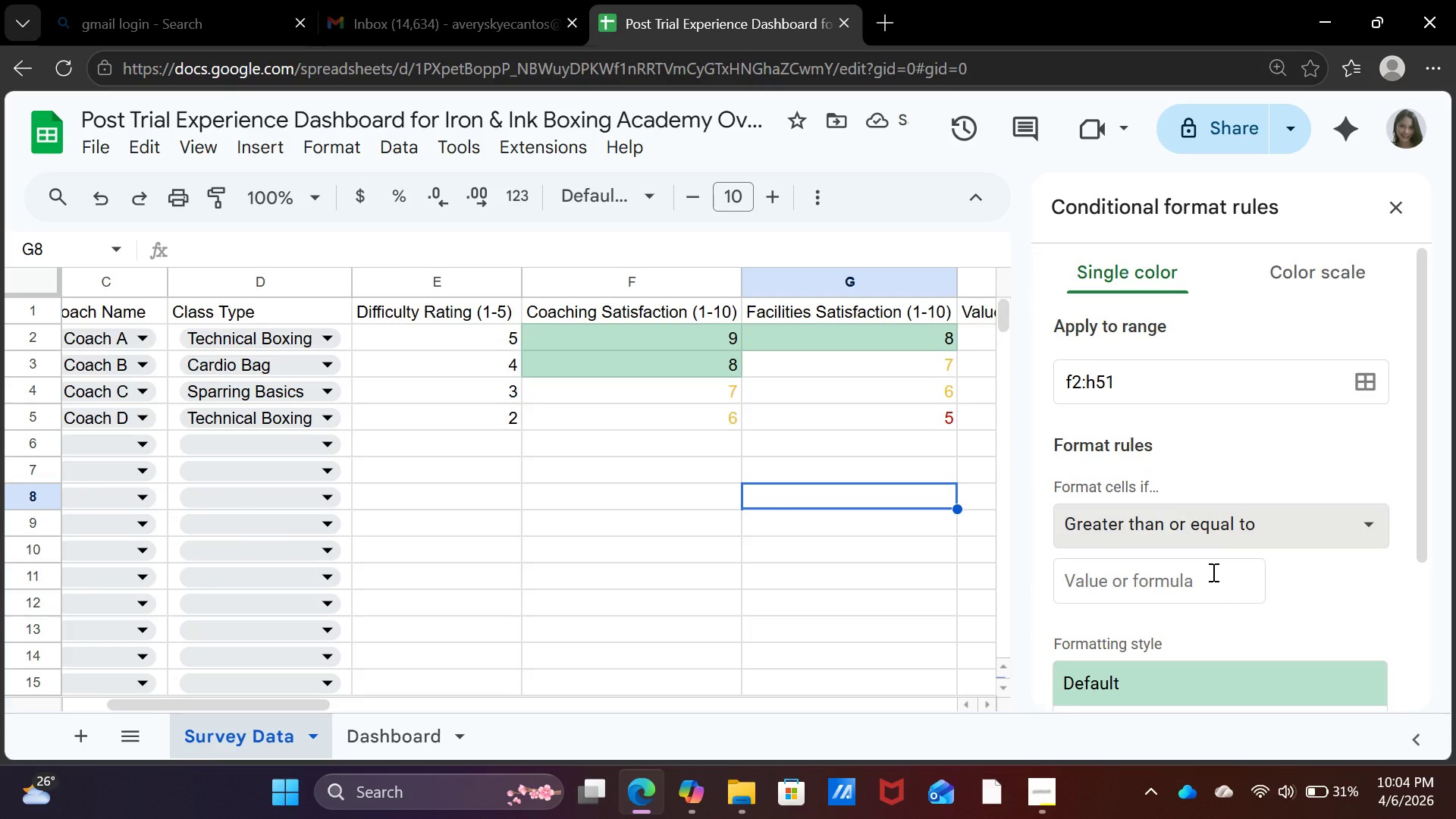 
left_click([1212, 572])
 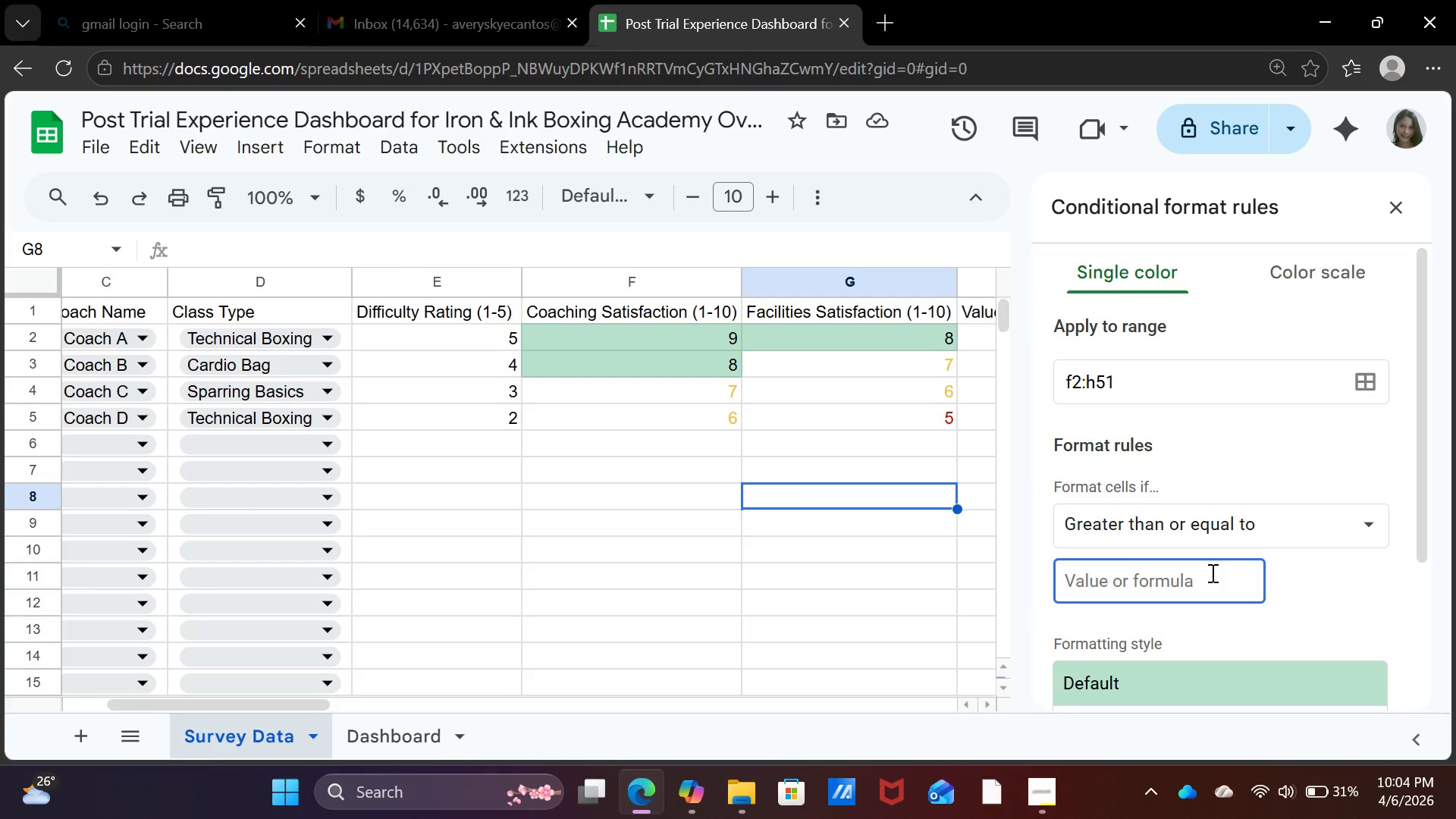 
key(7)
 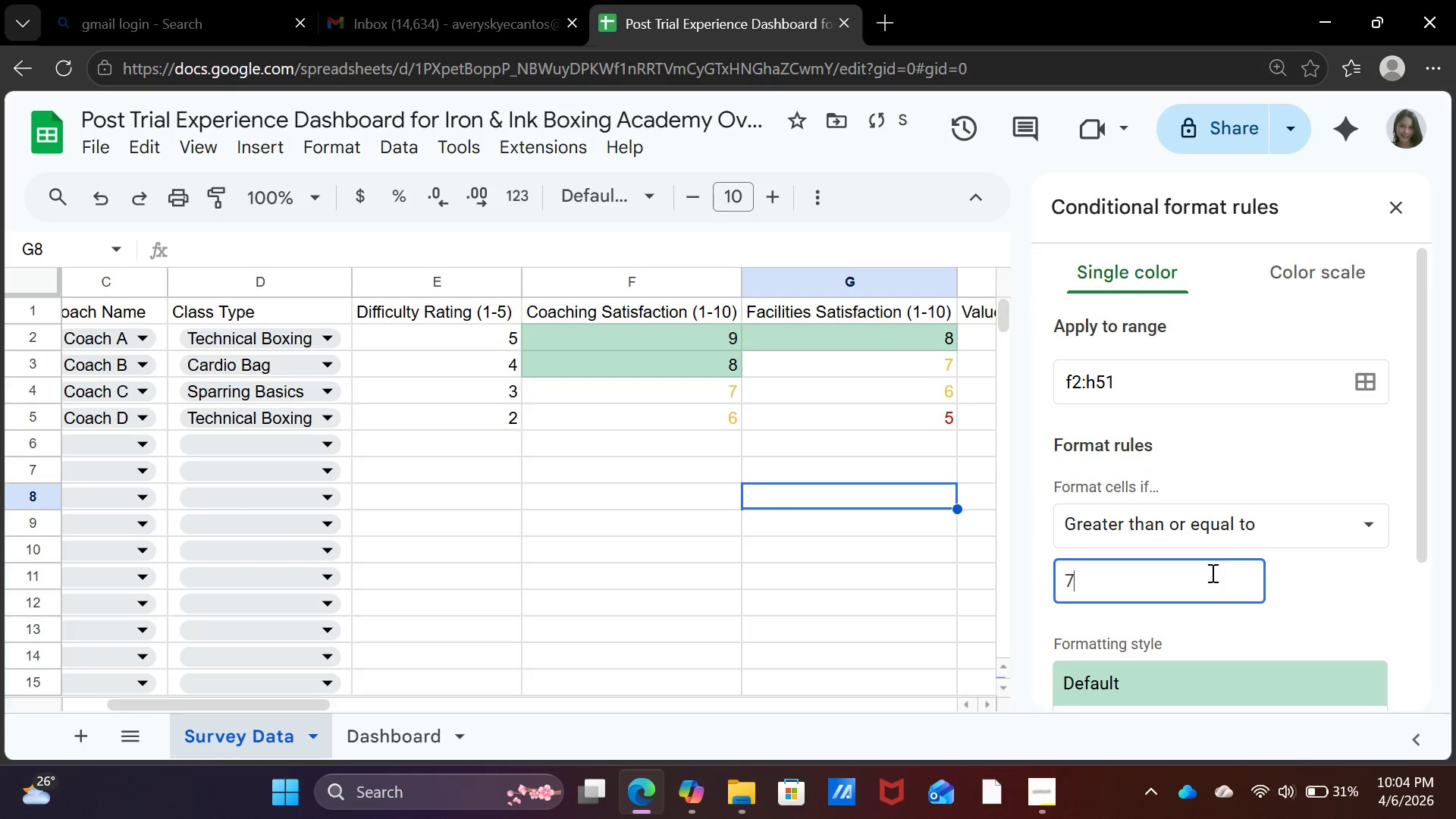 
scroll: coordinate [1211, 570], scroll_direction: down, amount: 2.0
 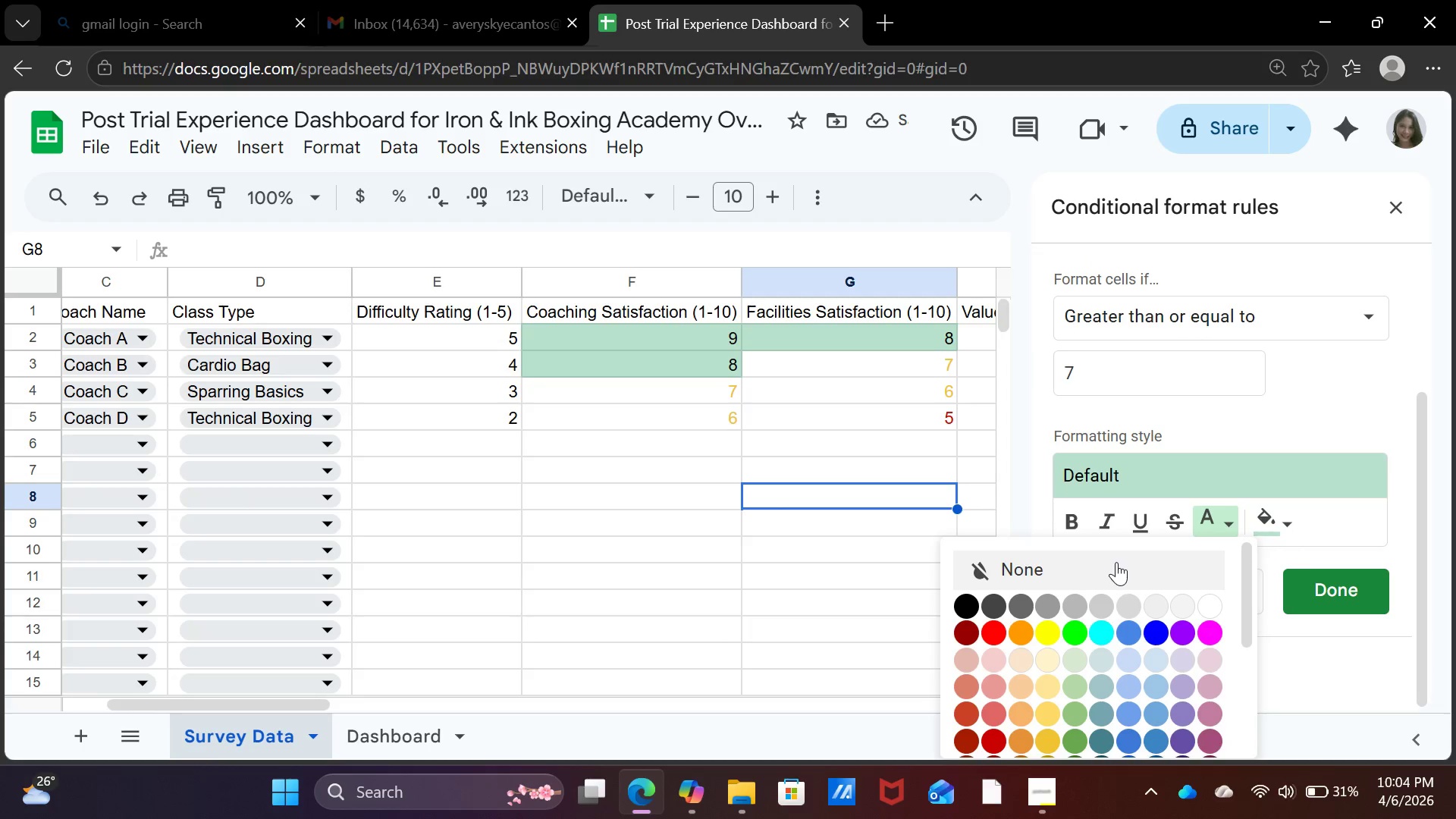 
left_click([1276, 533])
 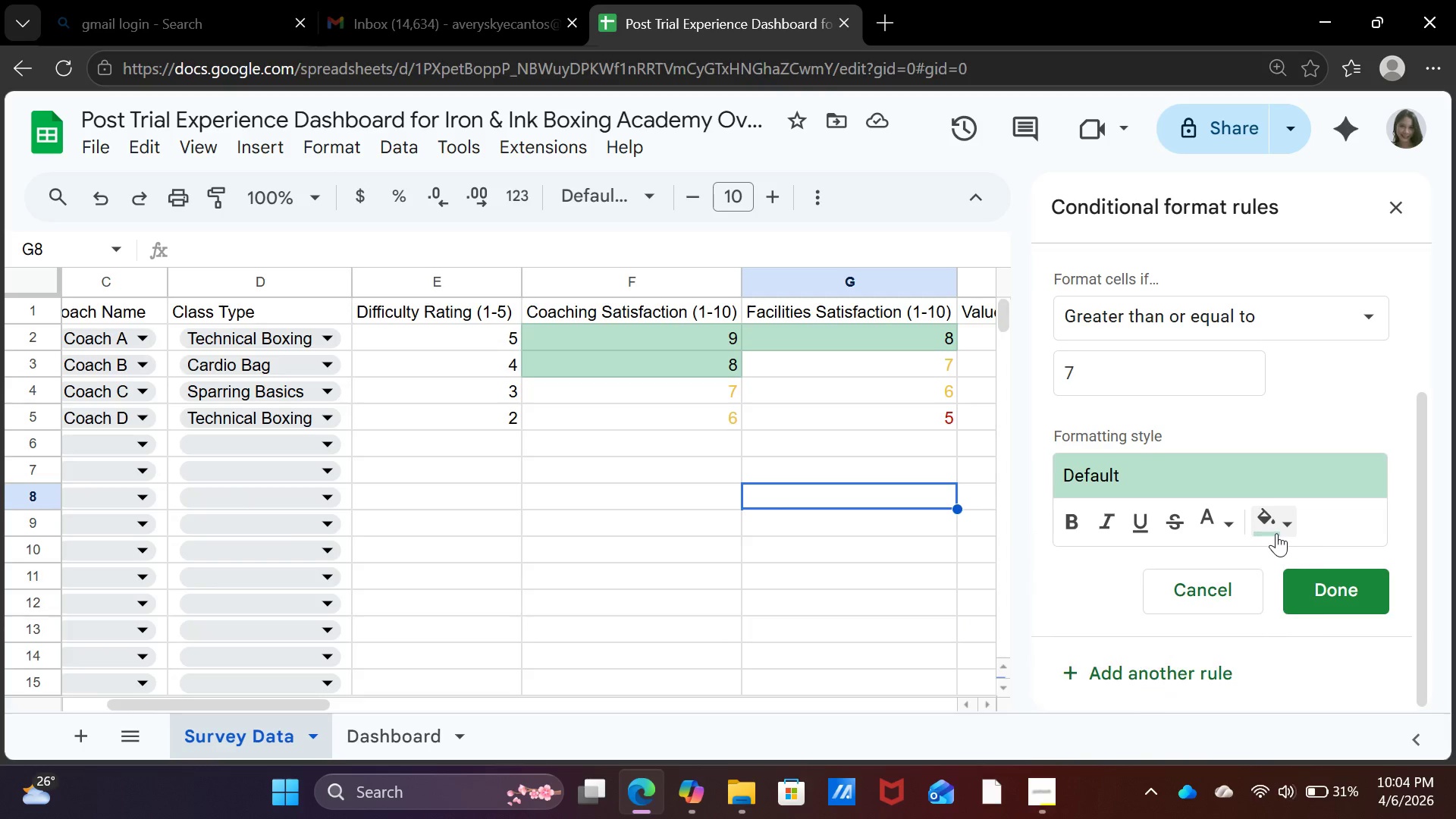 
left_click([1276, 533])
 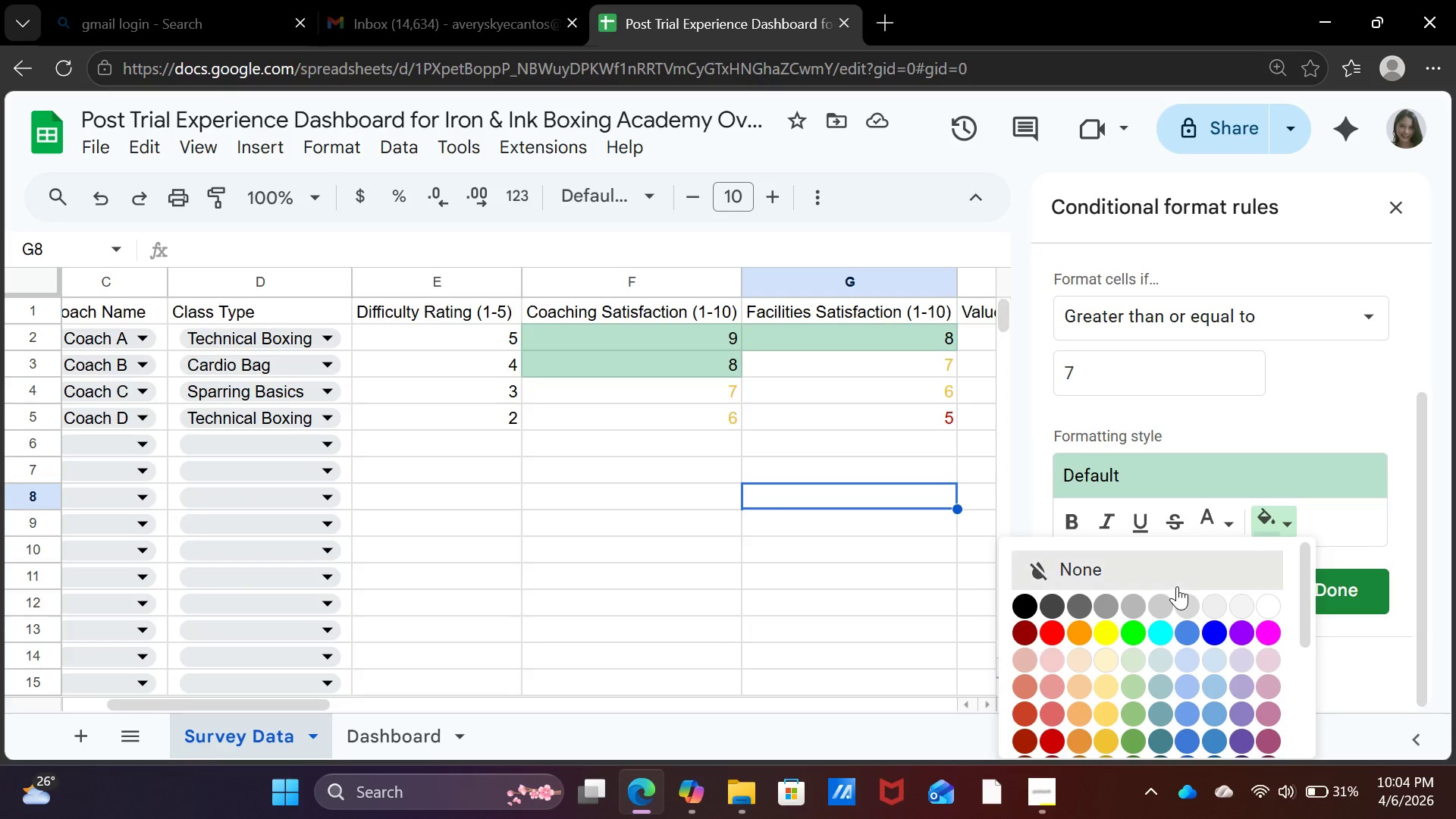 
left_click([1177, 586])
 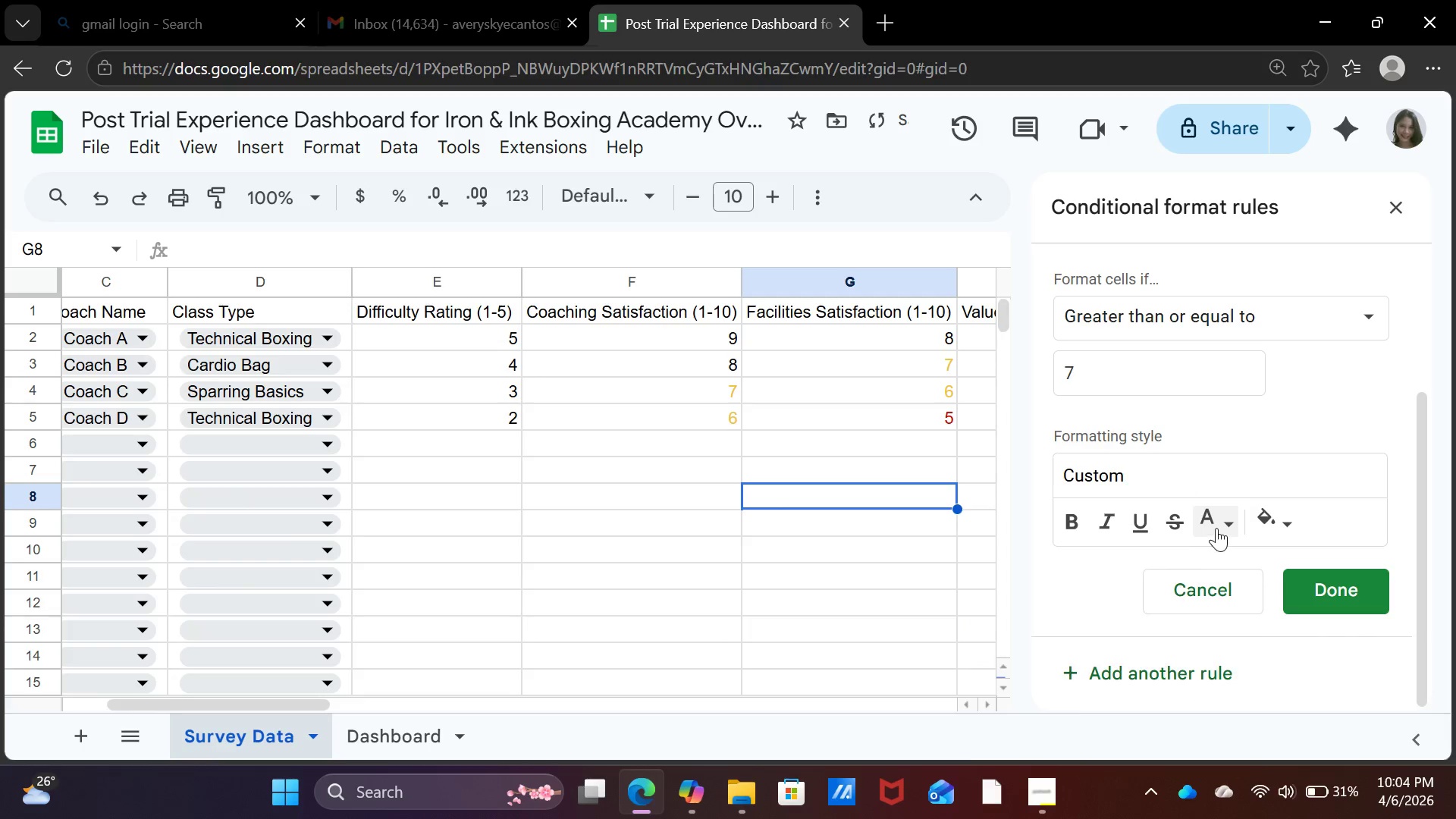 
left_click([1216, 528])
 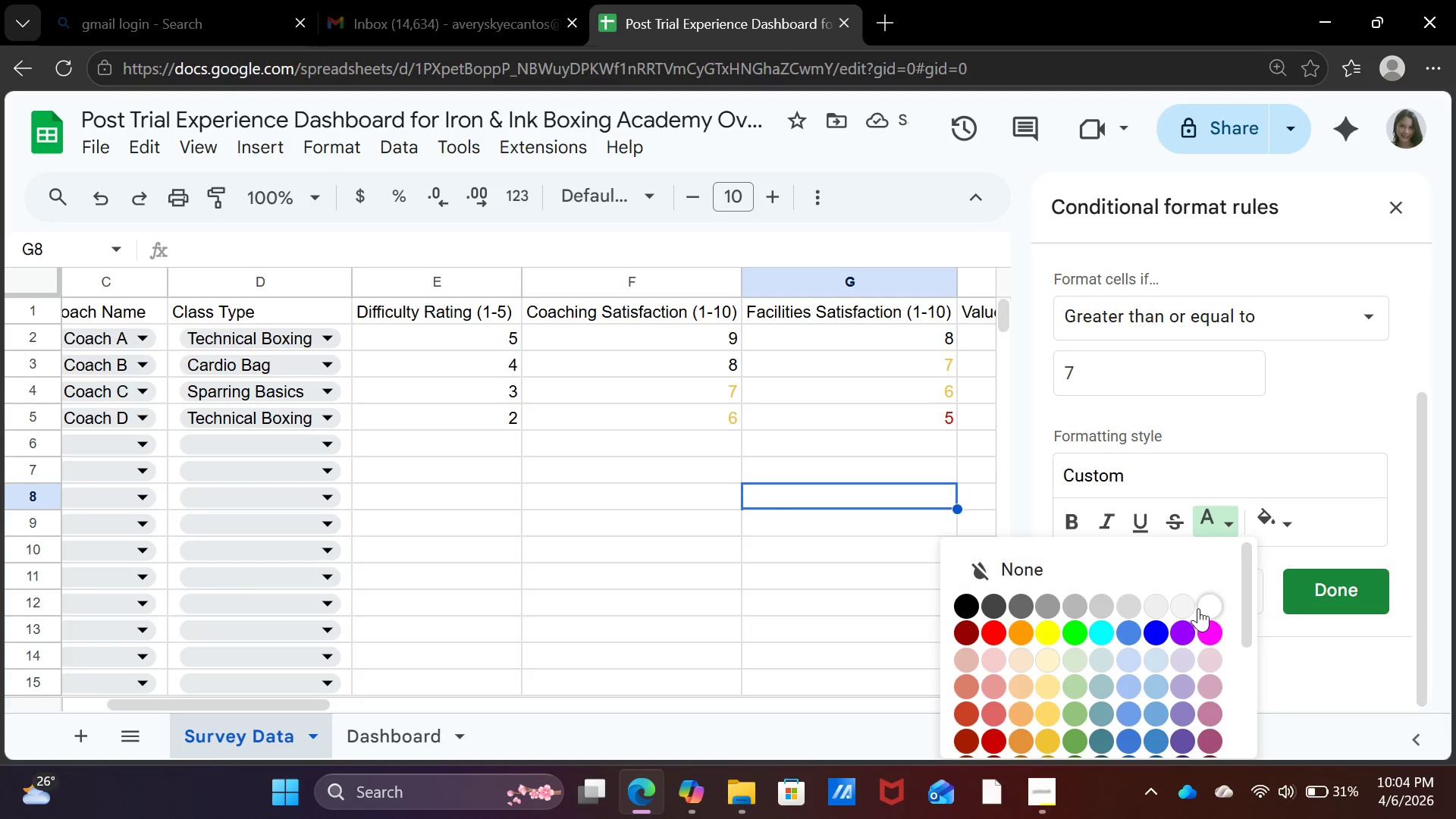 
scroll: coordinate [1188, 639], scroll_direction: down, amount: 1.0
 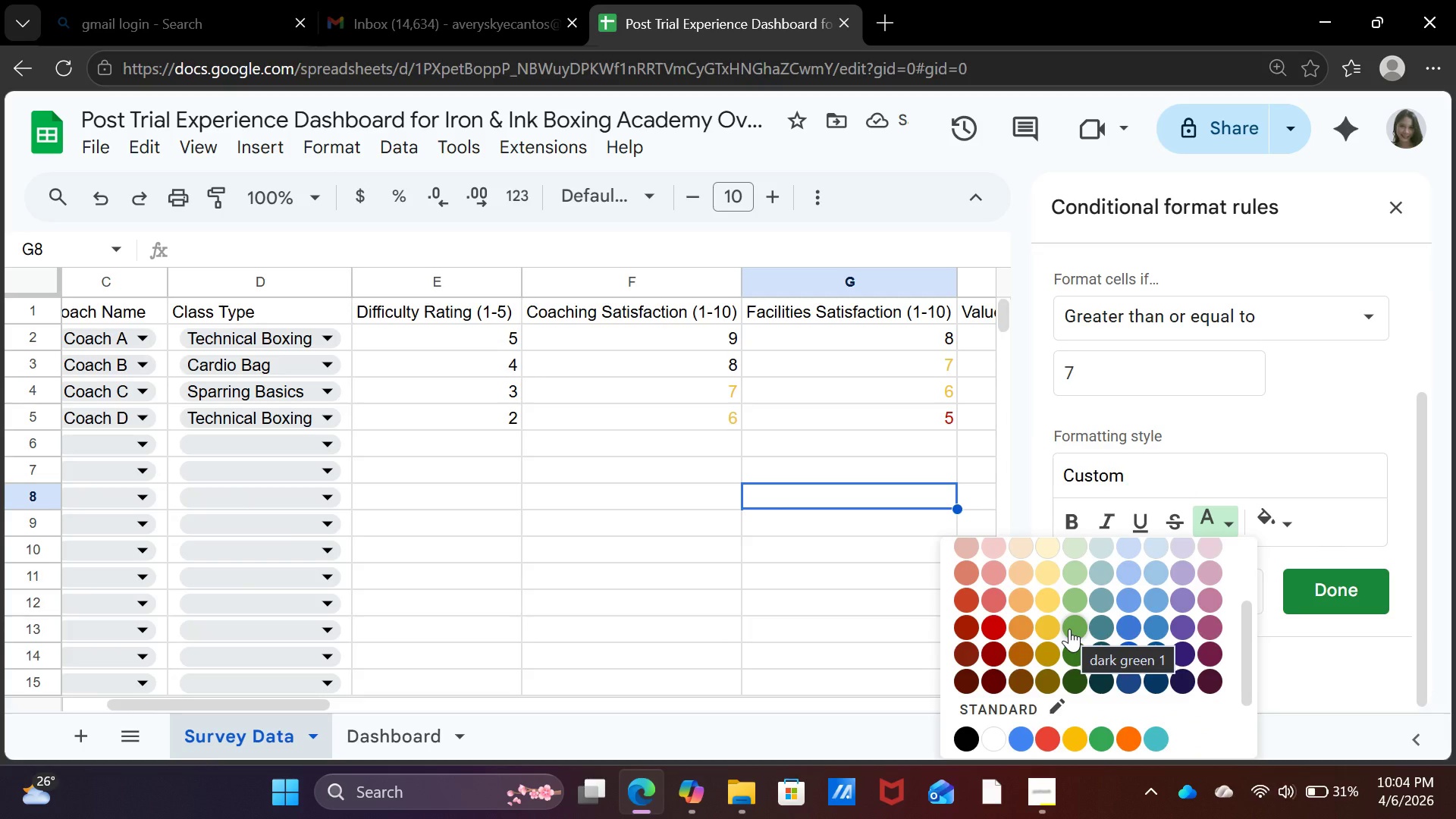 
left_click([1069, 629])
 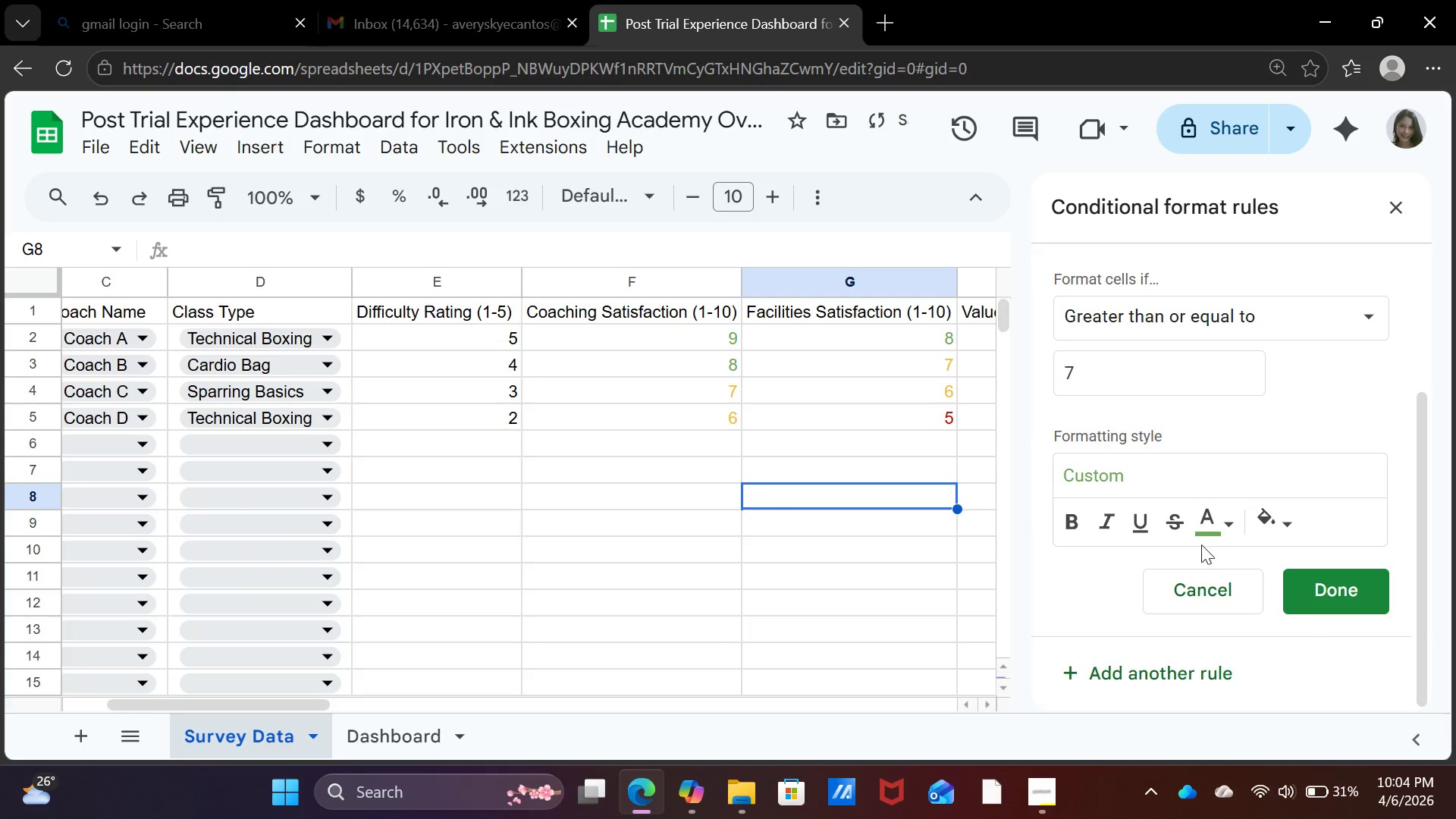 
left_click([1242, 513])
 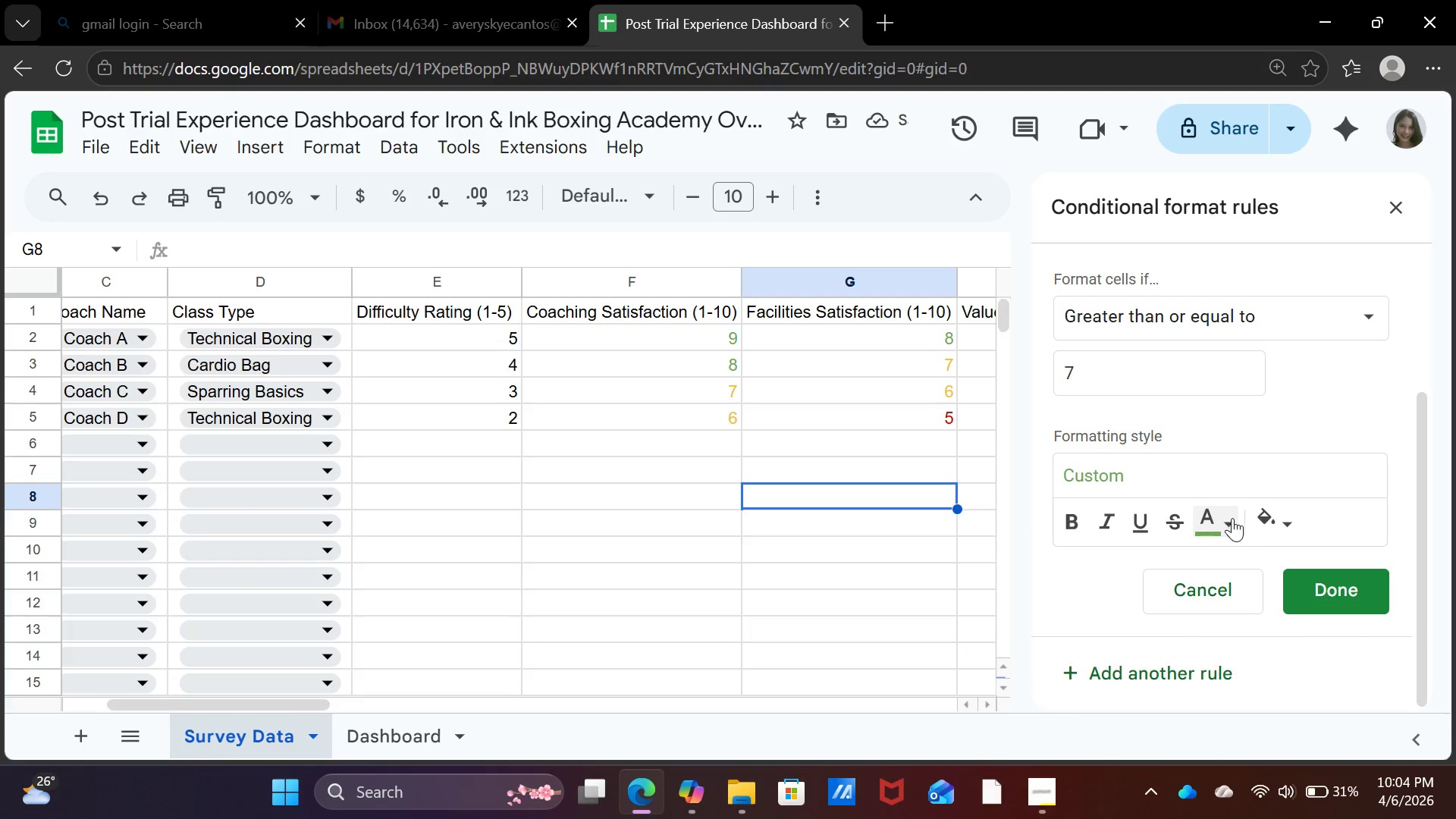 
left_click([1232, 518])
 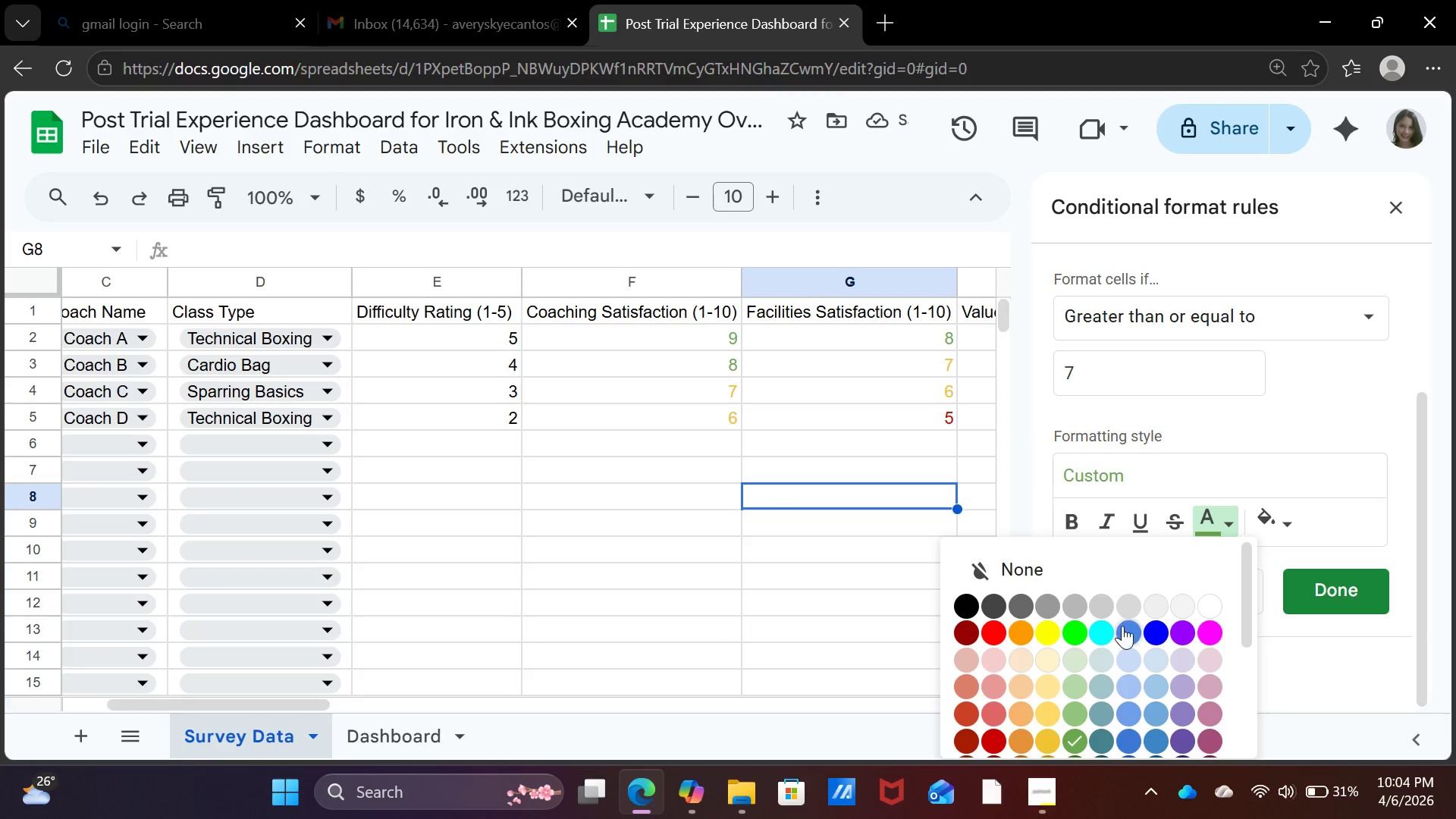 
scroll: coordinate [1117, 657], scroll_direction: down, amount: 1.0
 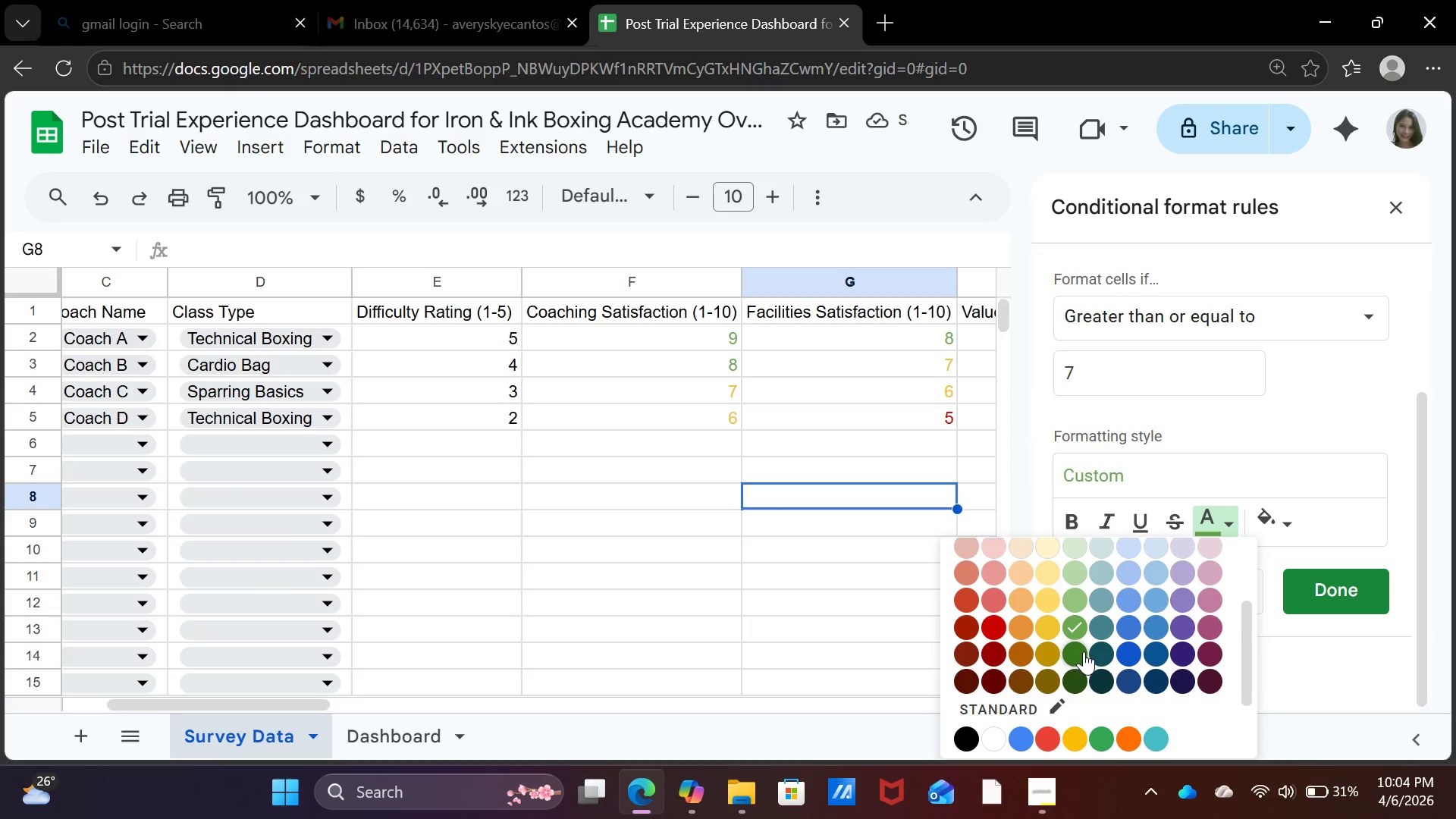 
left_click([1084, 651])
 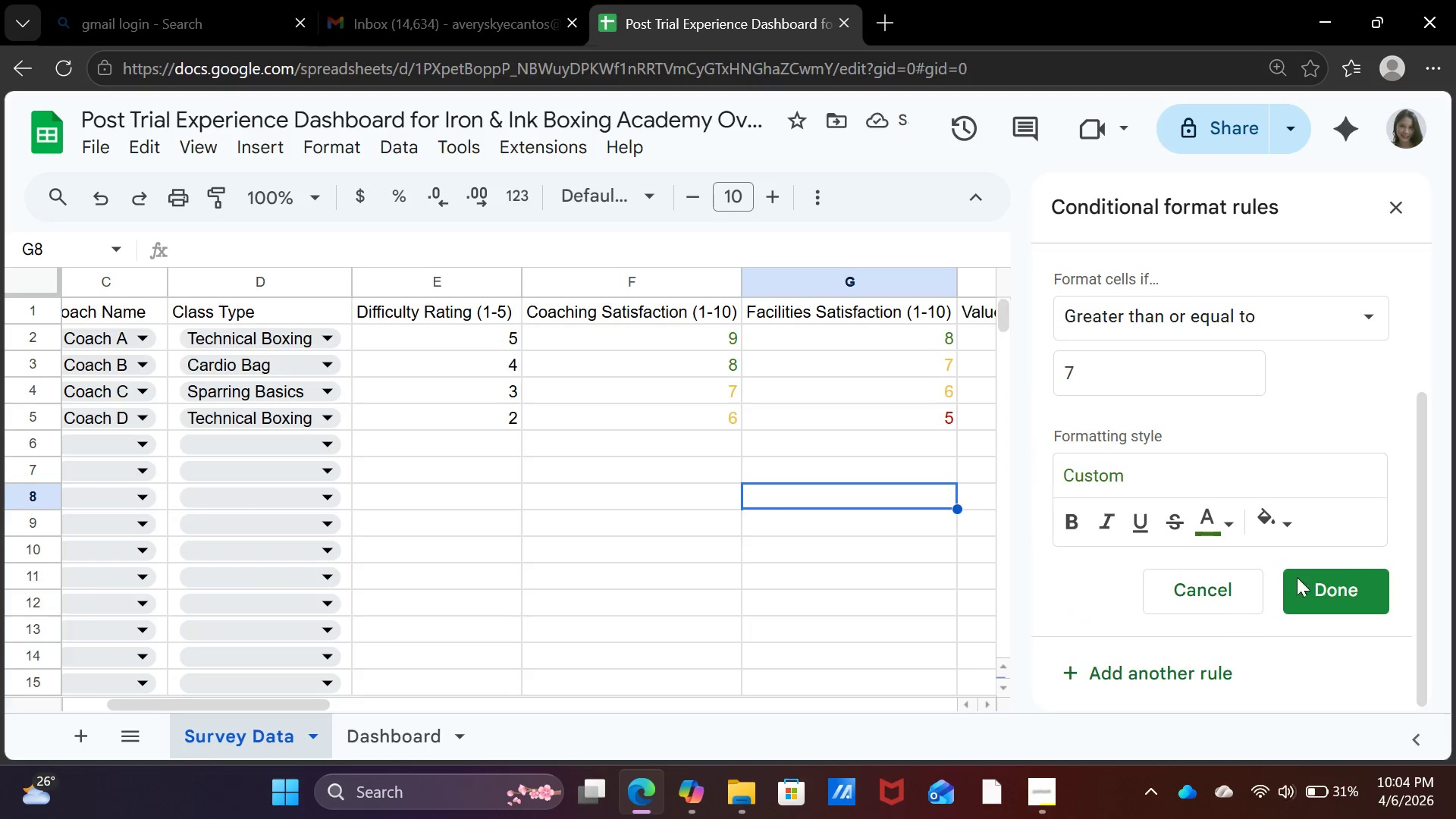 
left_click([1348, 596])
 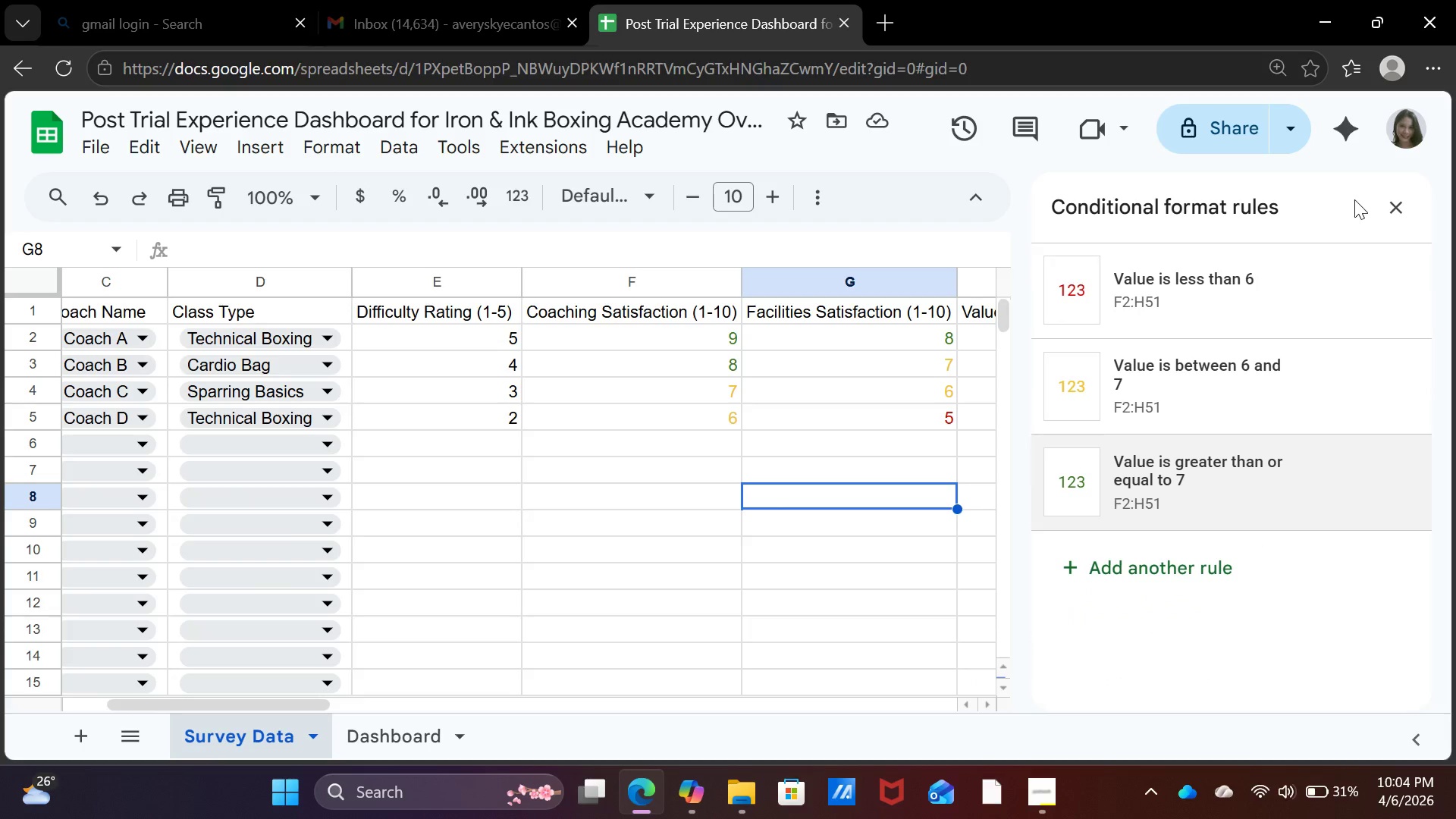 
left_click([1389, 206])
 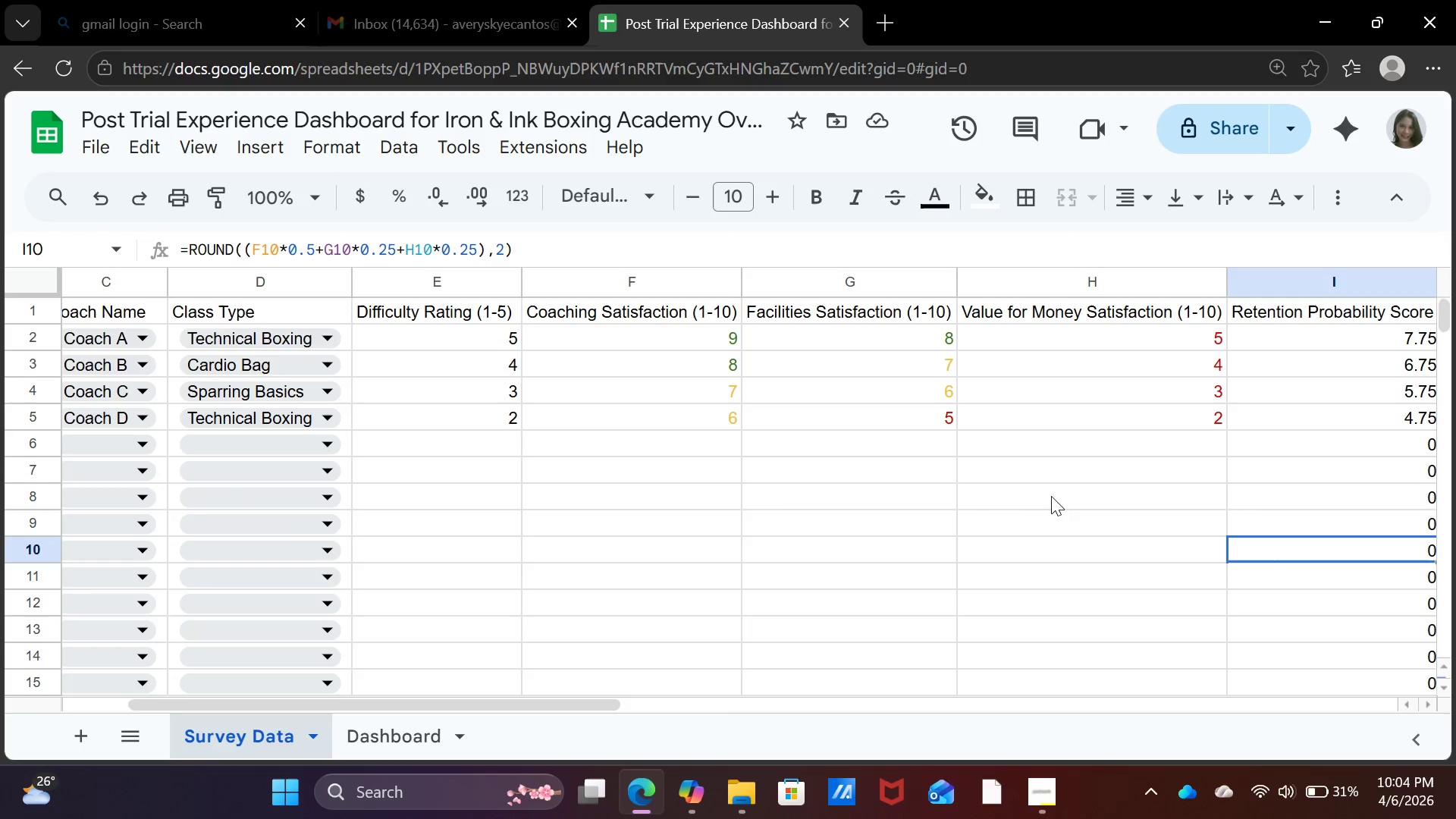 
scroll: coordinate [1006, 496], scroll_direction: up, amount: 1.0
 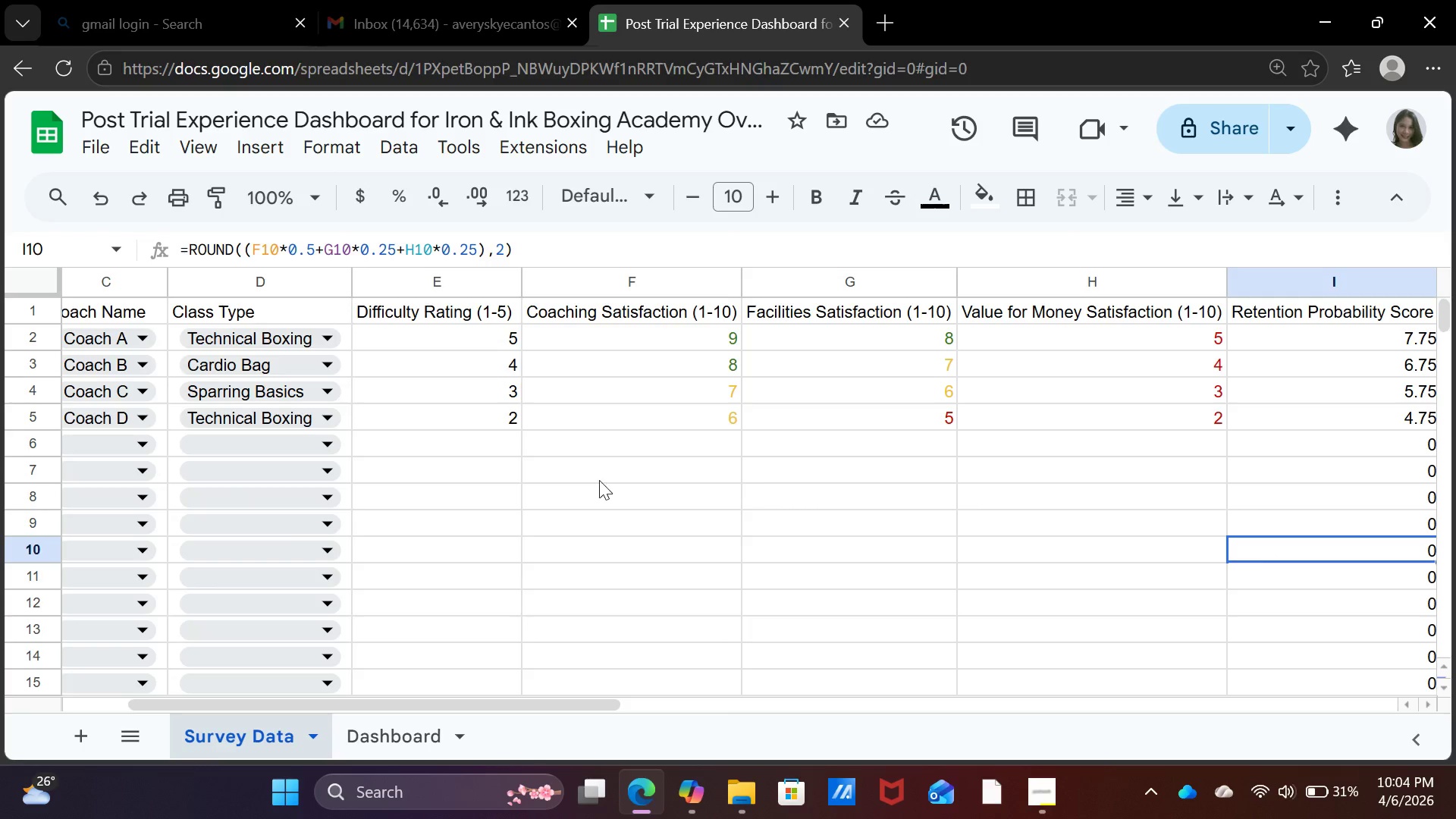 
left_click([951, 496])
 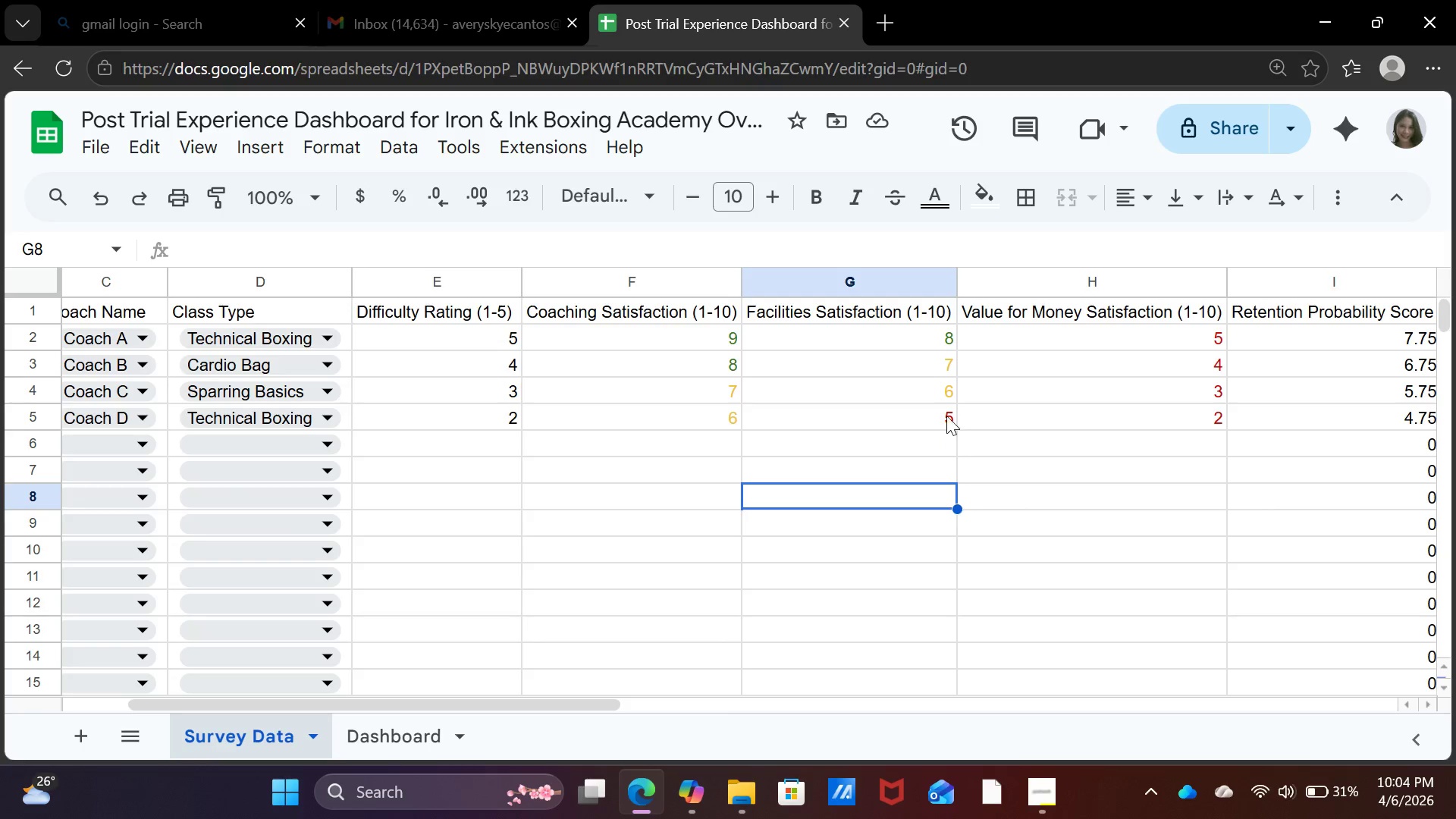 
left_click([946, 415])
 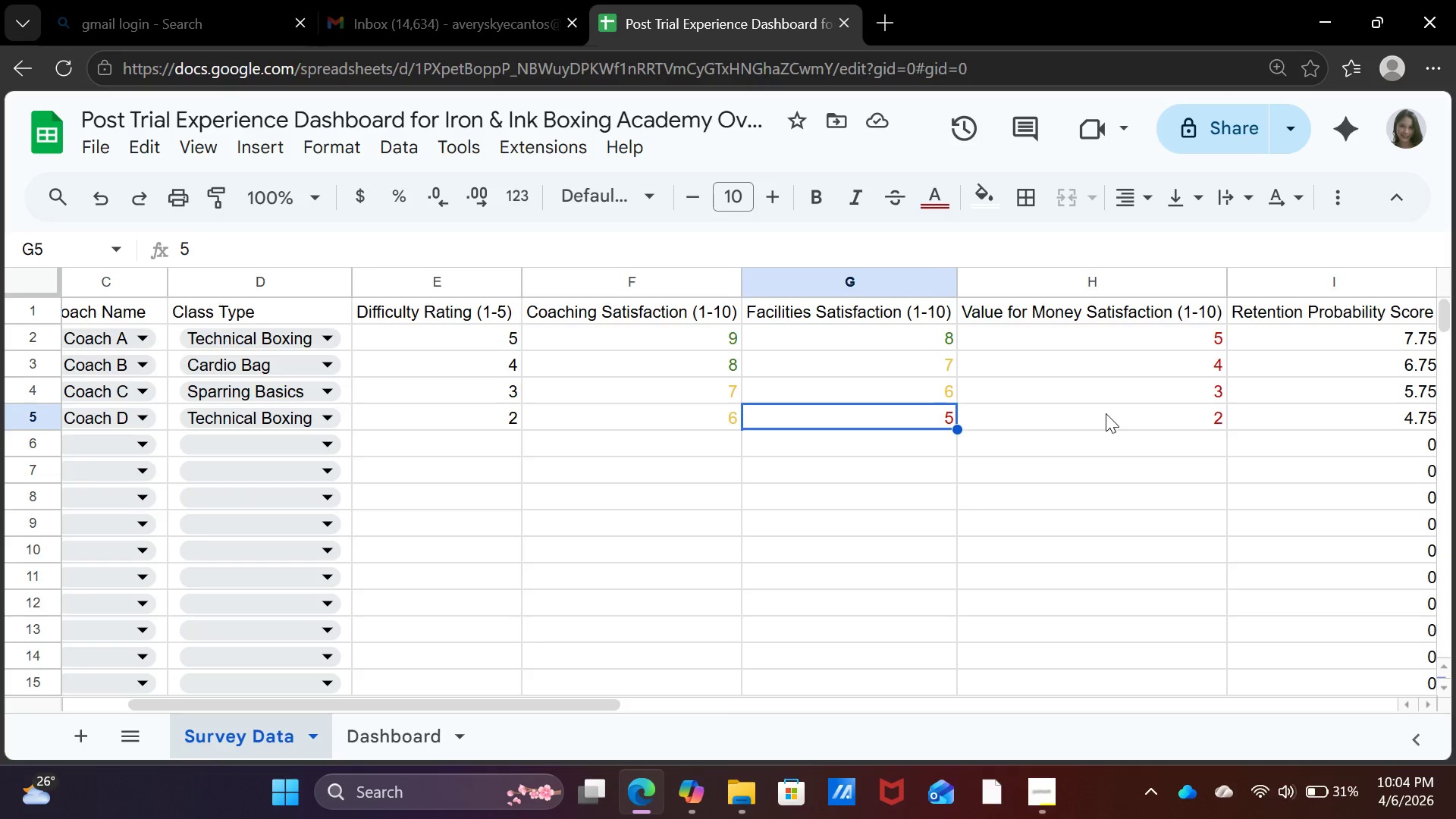 
left_click([1106, 413])
 